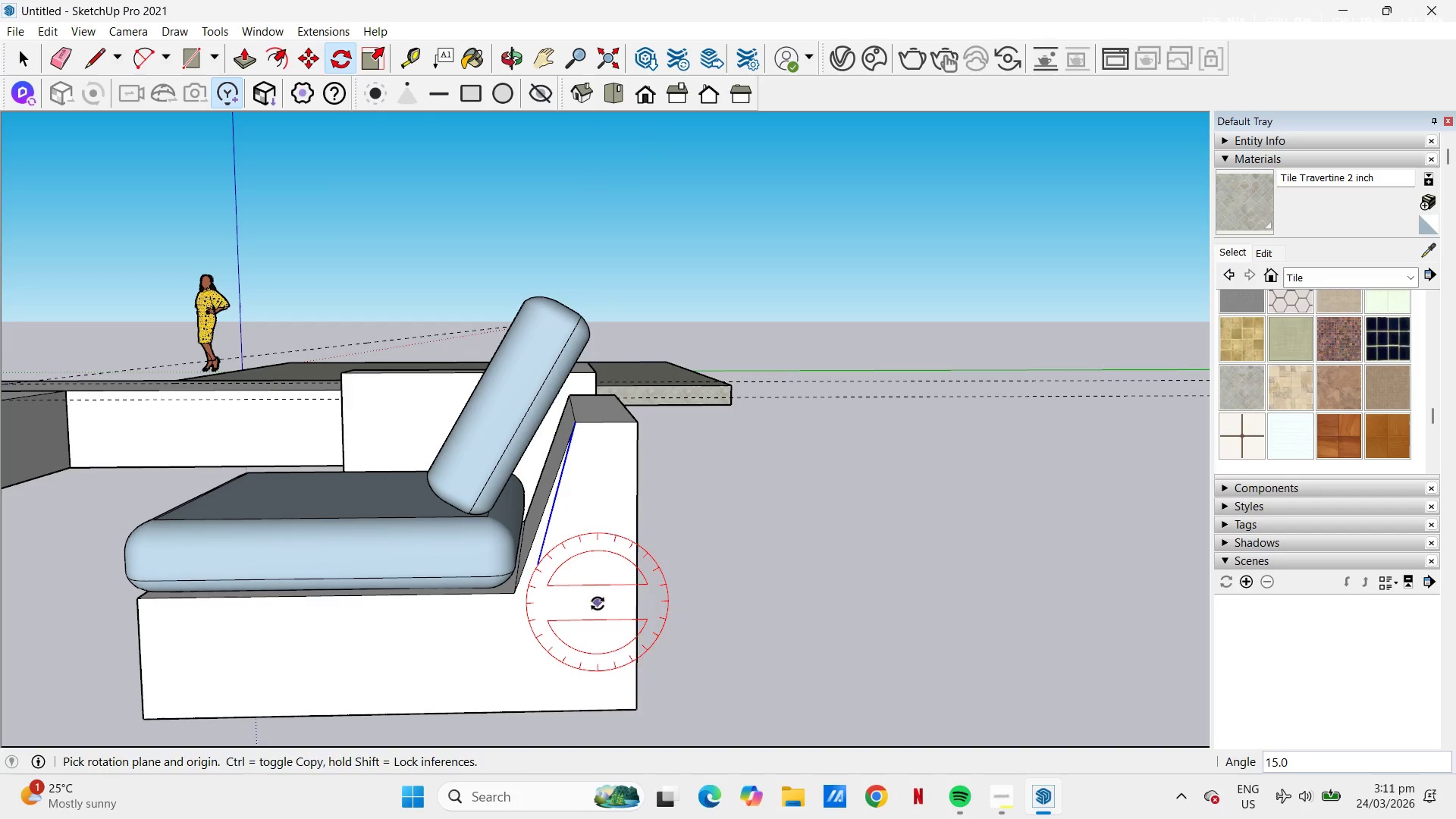 
key(Space)
 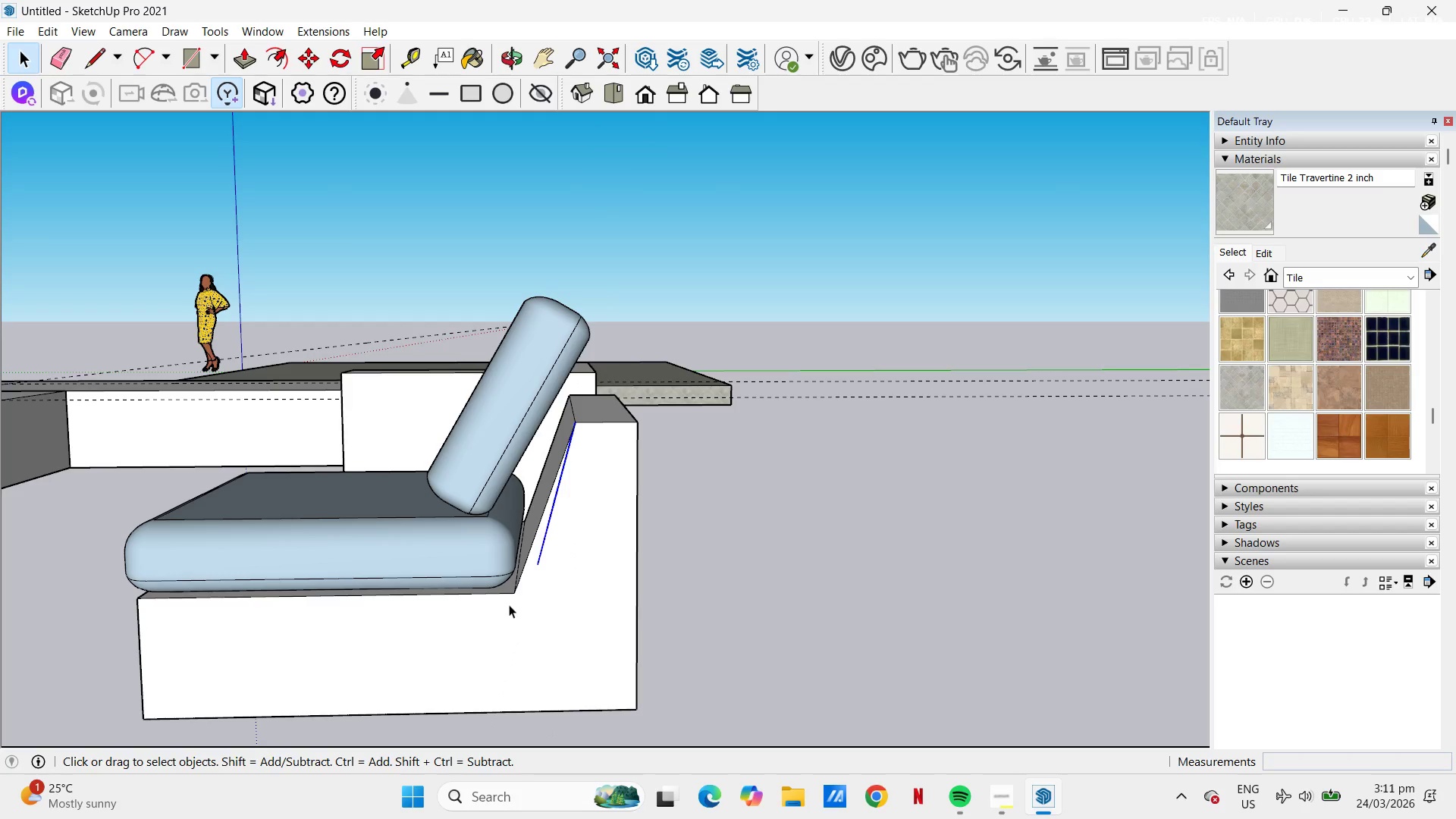 
key(L)
 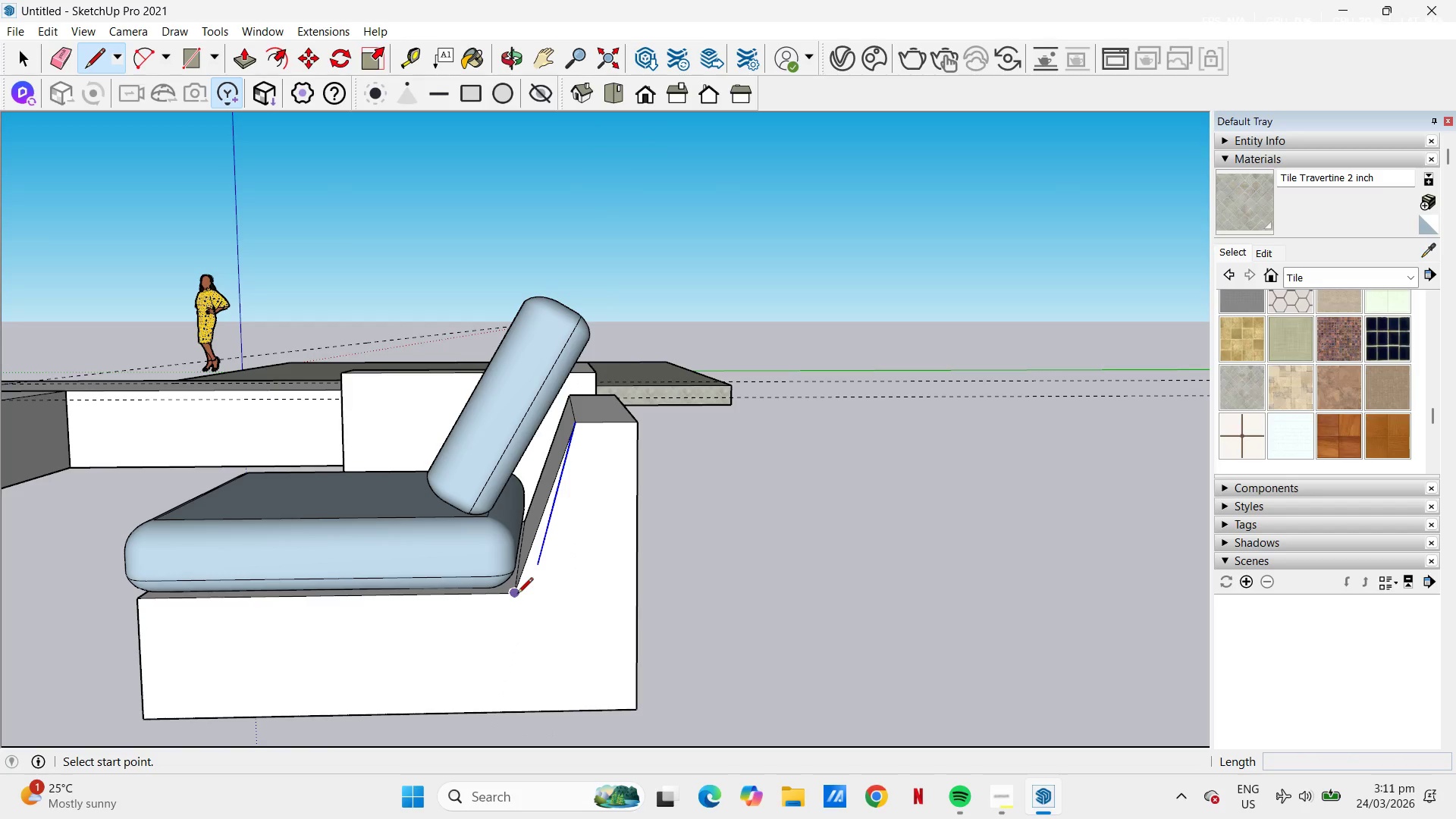 
left_click([517, 595])
 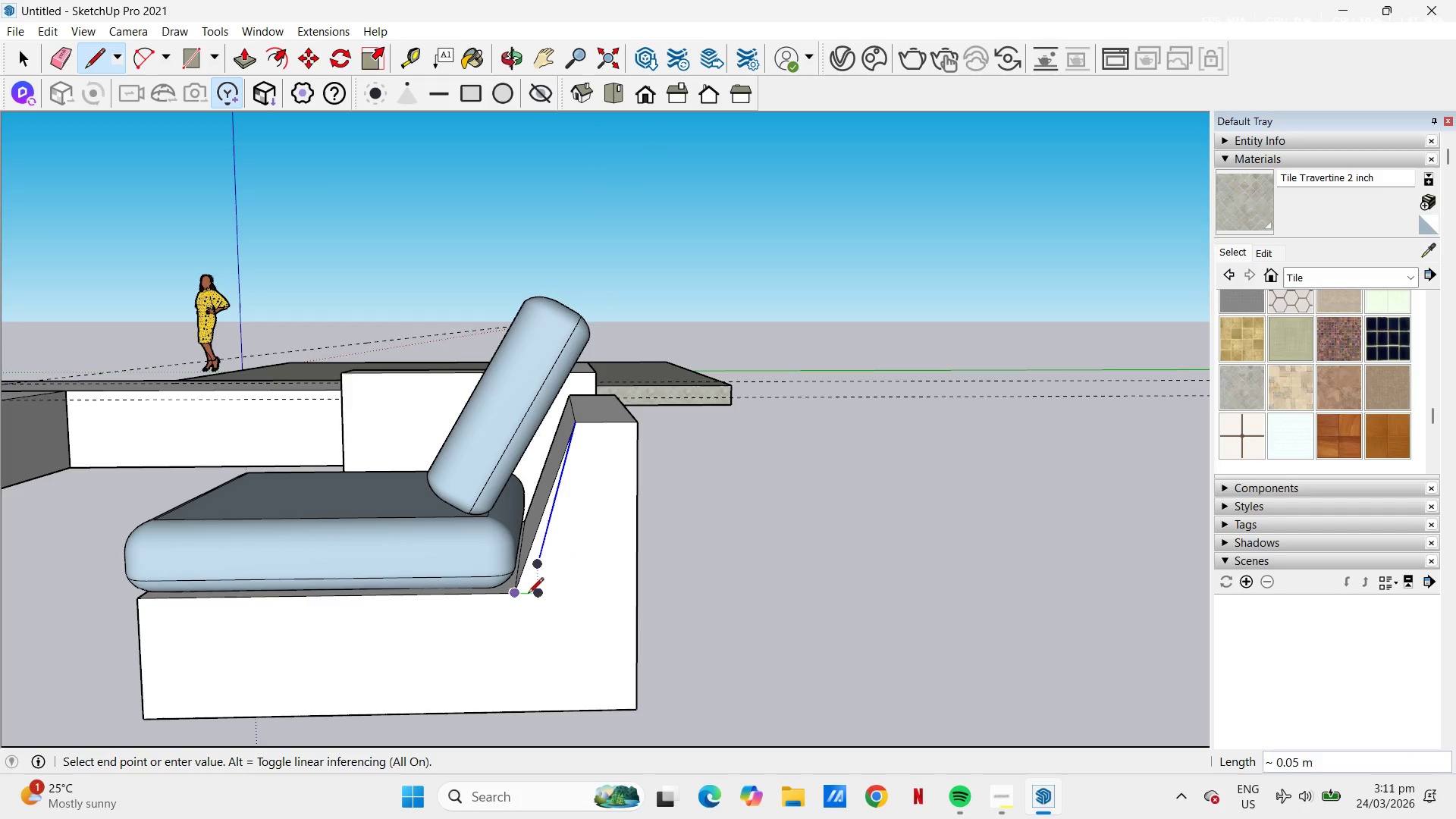 
key(Escape)
 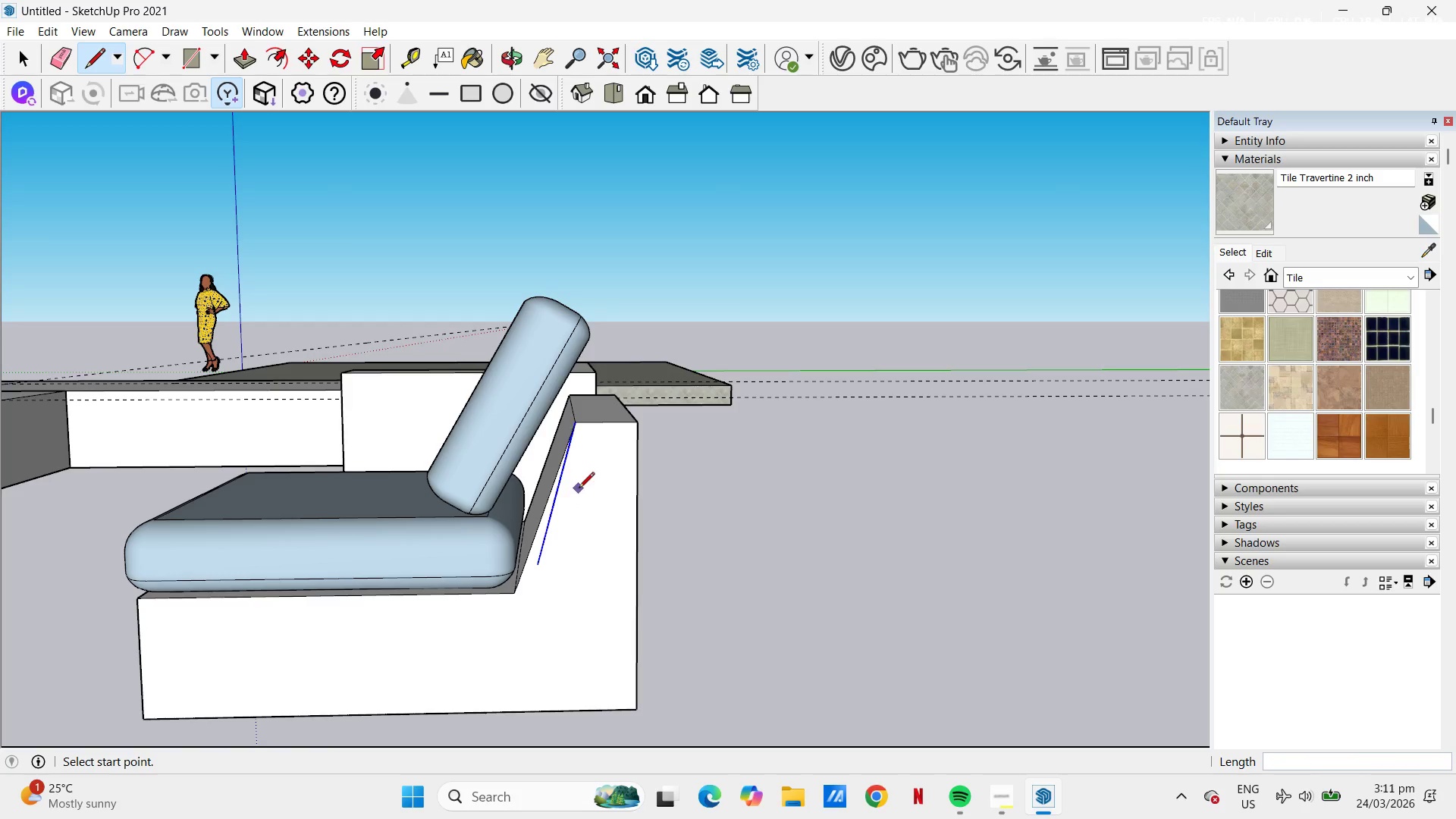 
left_click([338, 55])
 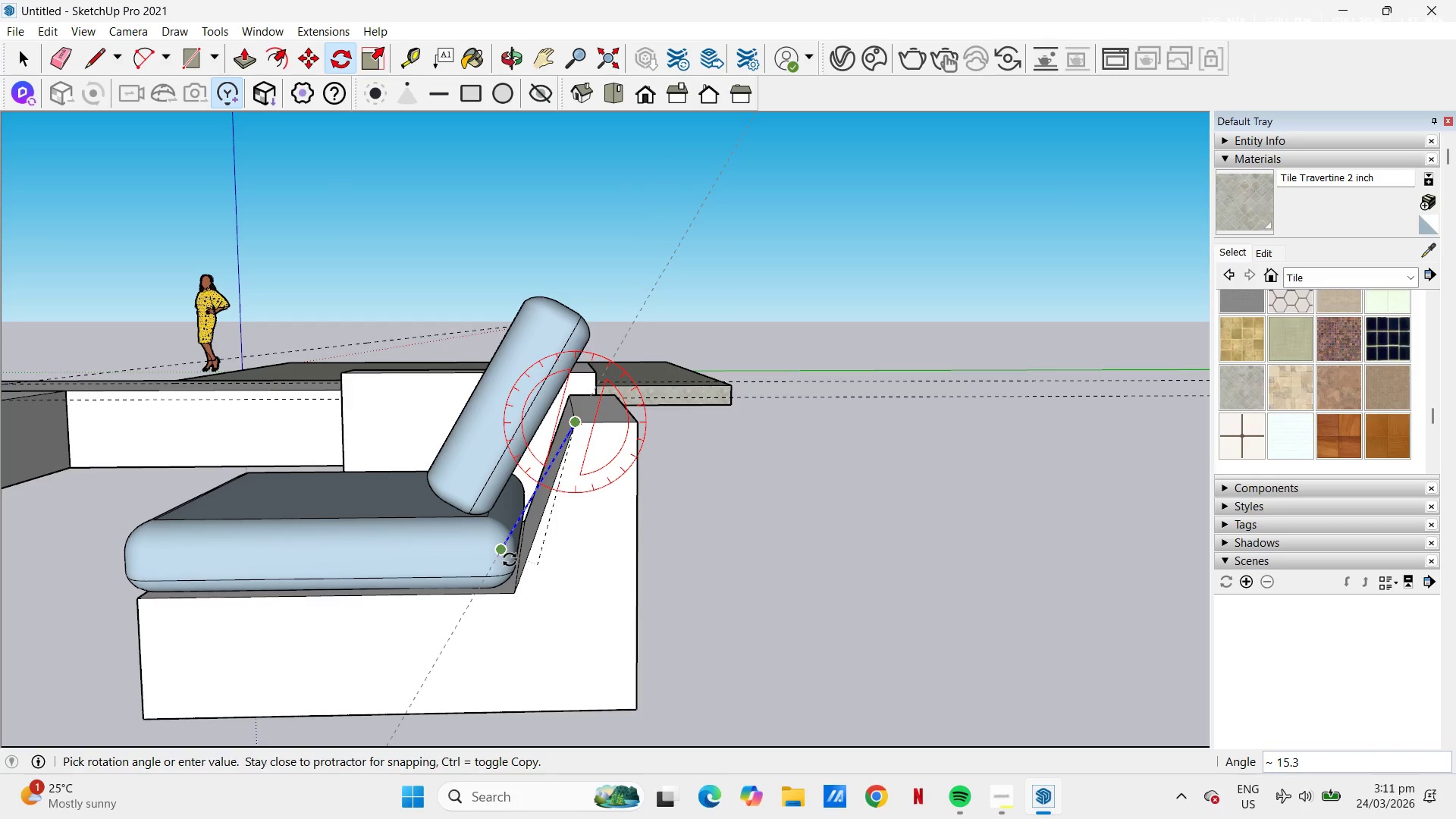 
wait(6.66)
 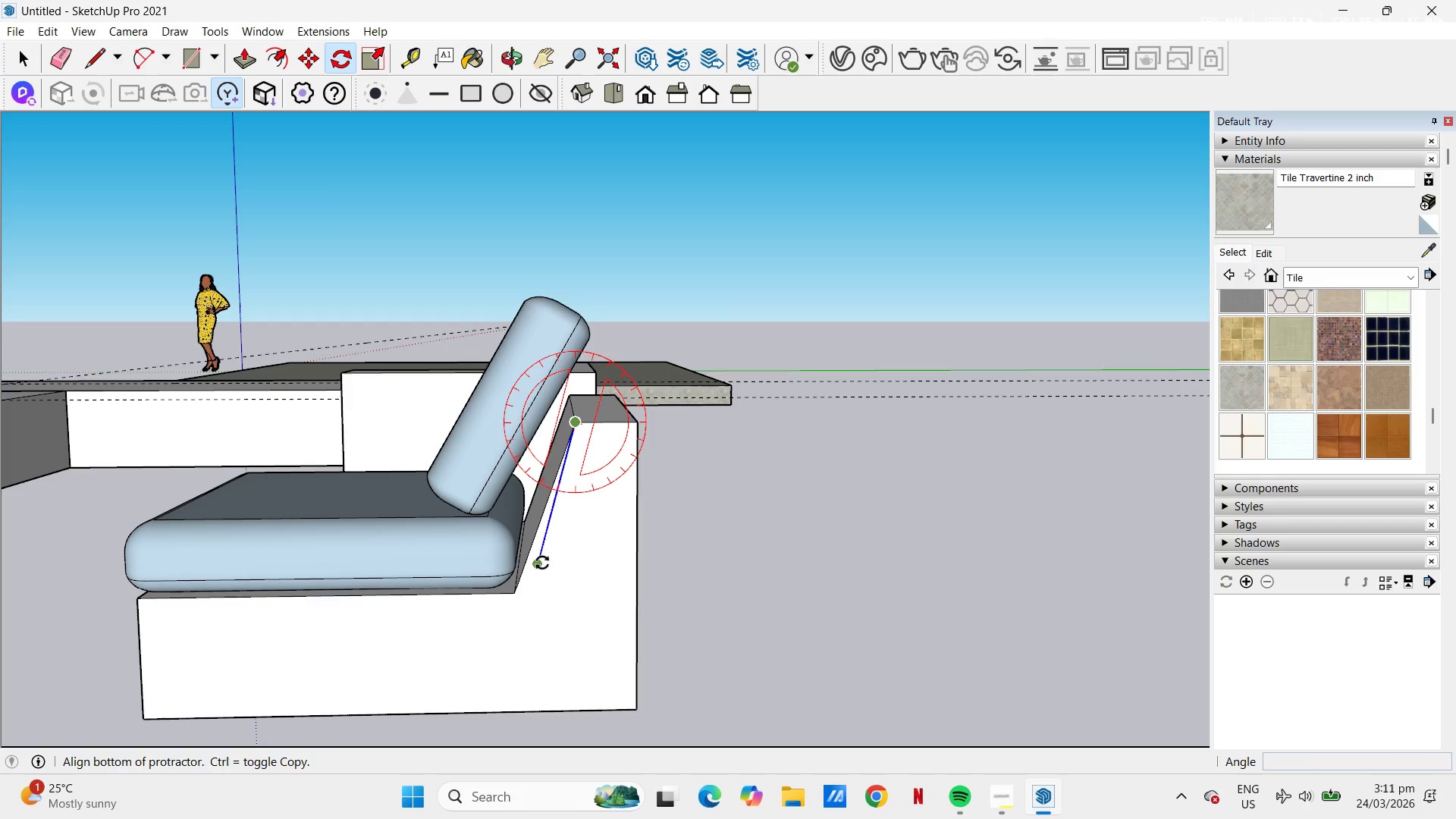 
key(Escape)
 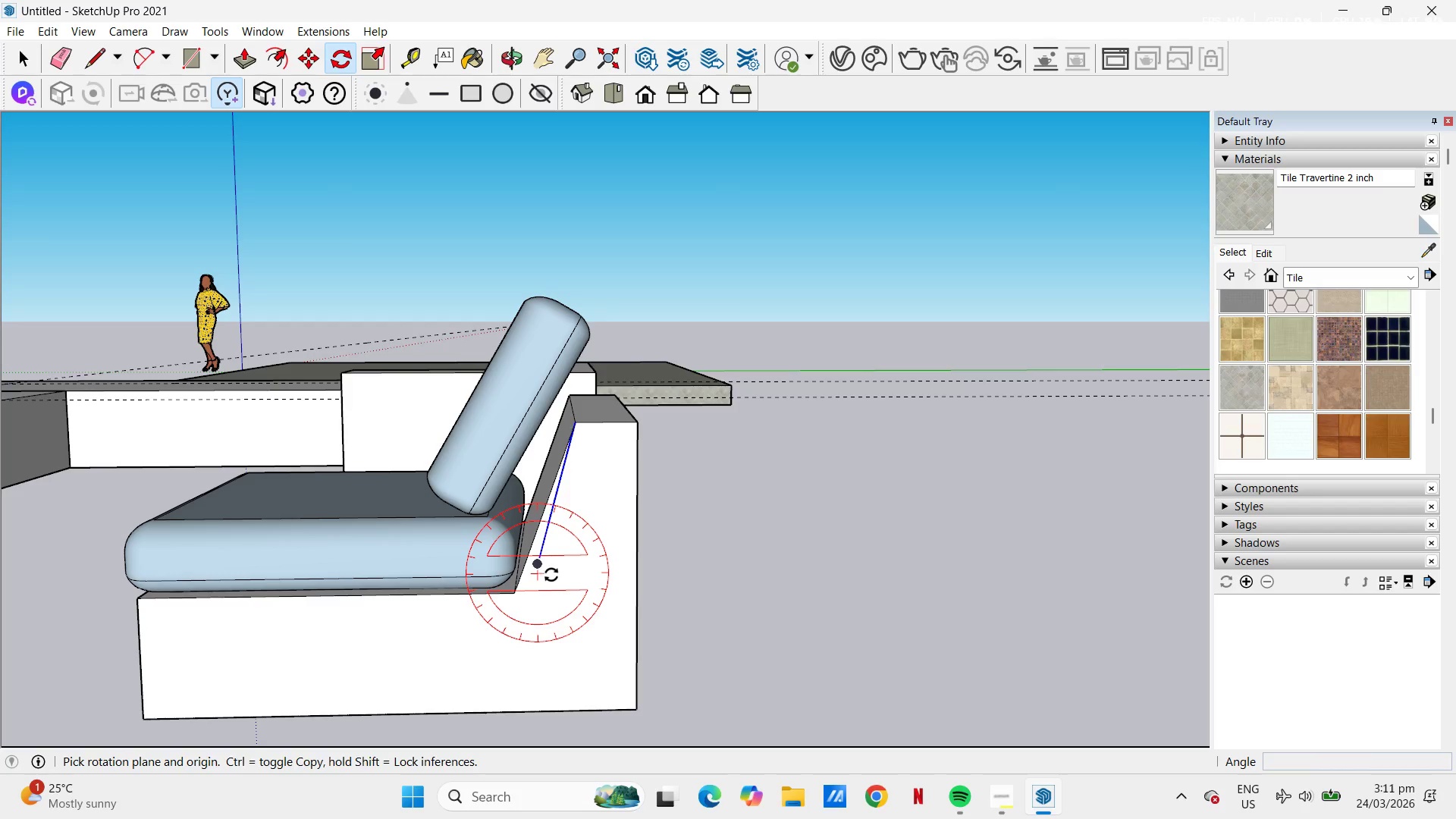 
key(L)
 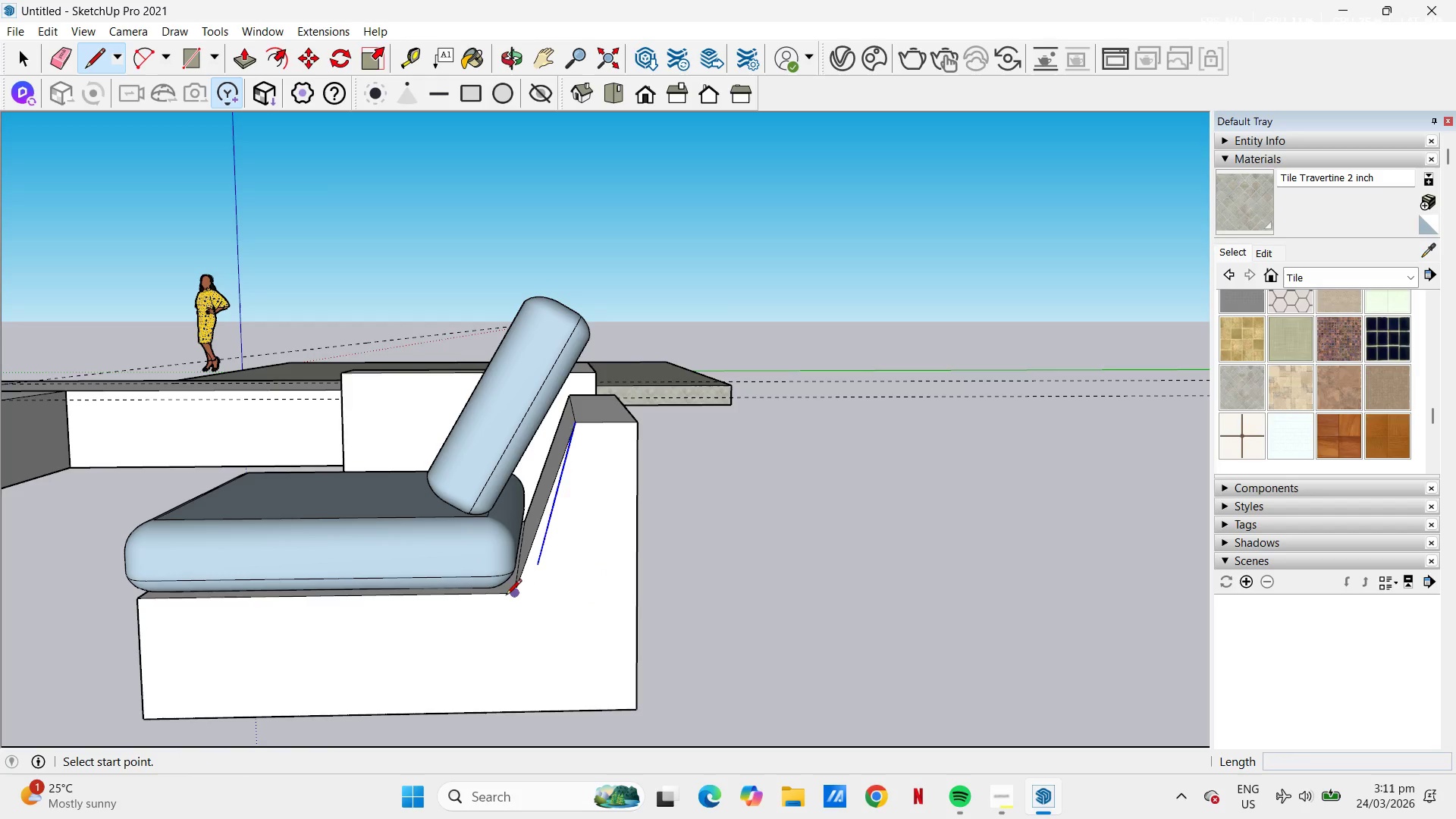 
left_click_drag(start_coordinate=[506, 596], to_coordinate=[513, 599])
 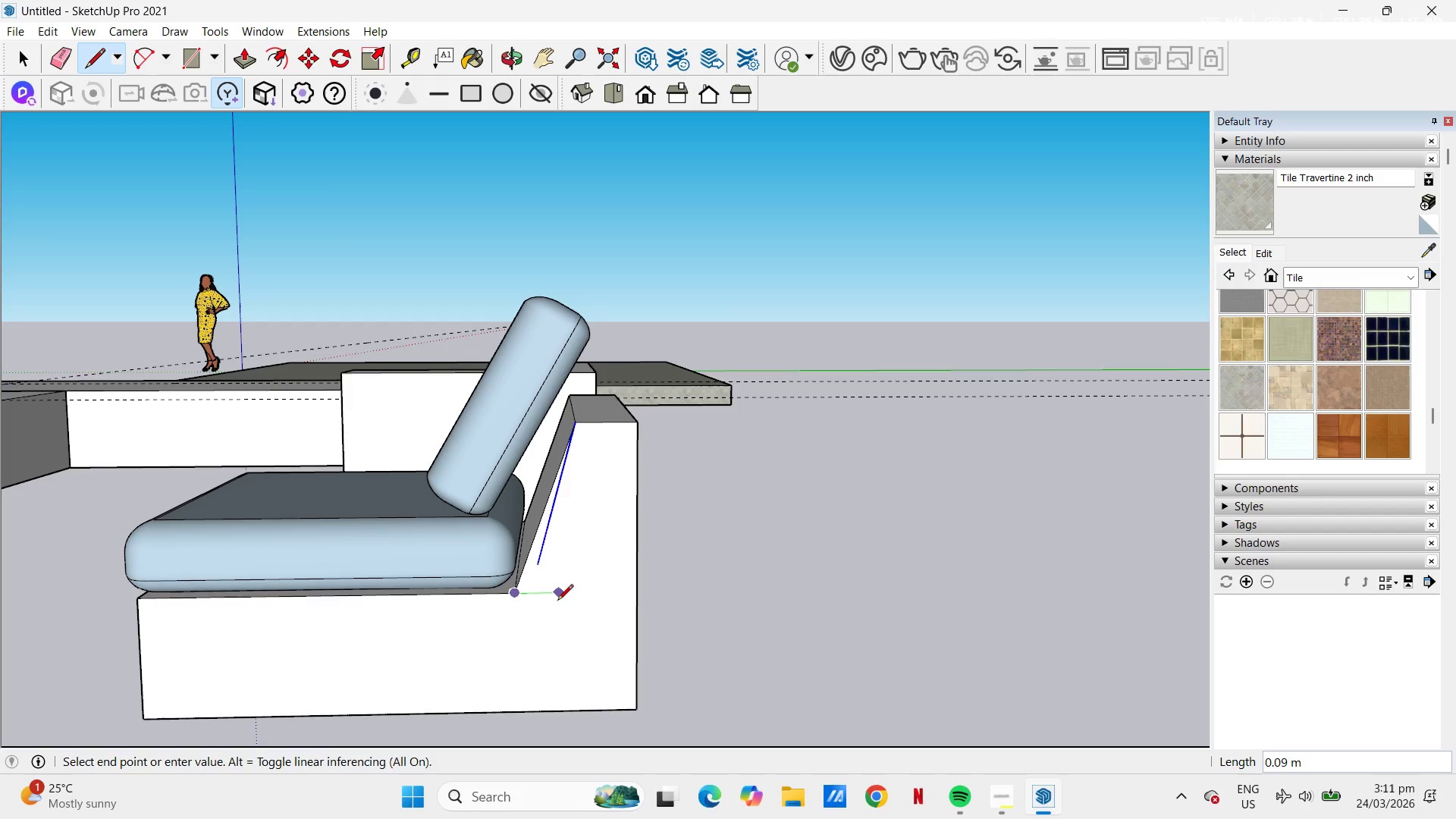 
left_click([557, 601])
 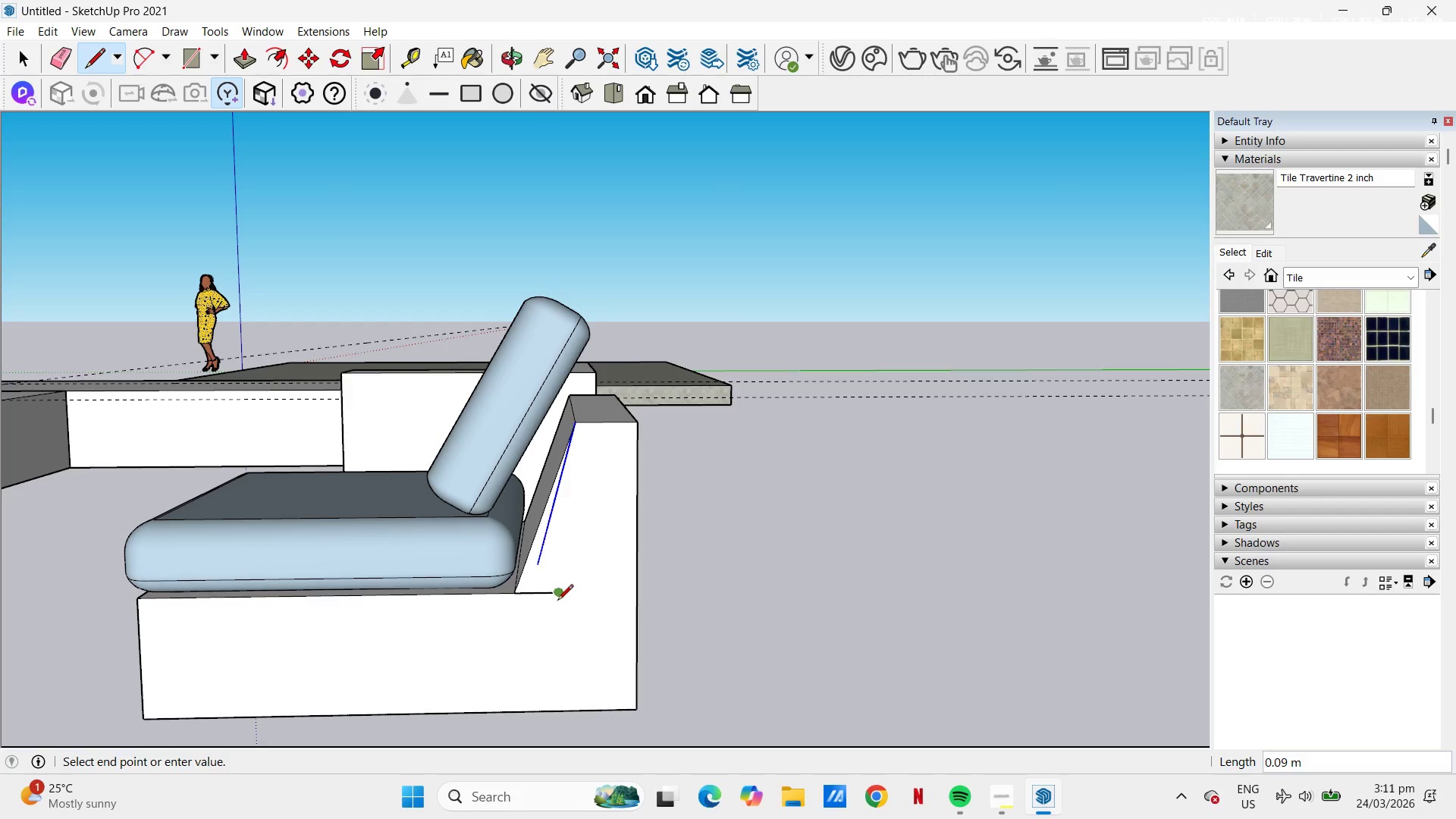 
key(Escape)
 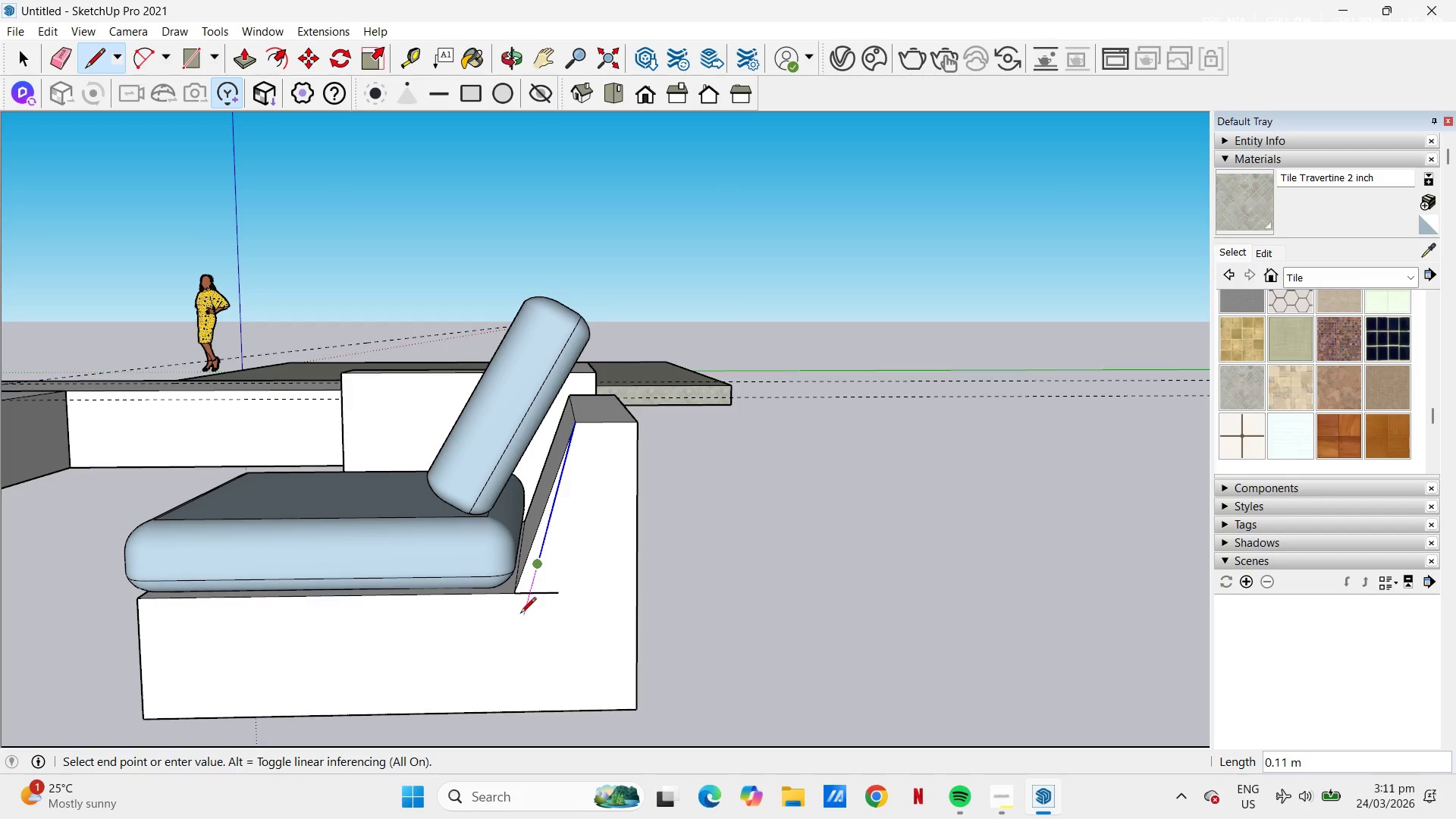 
left_click([520, 614])
 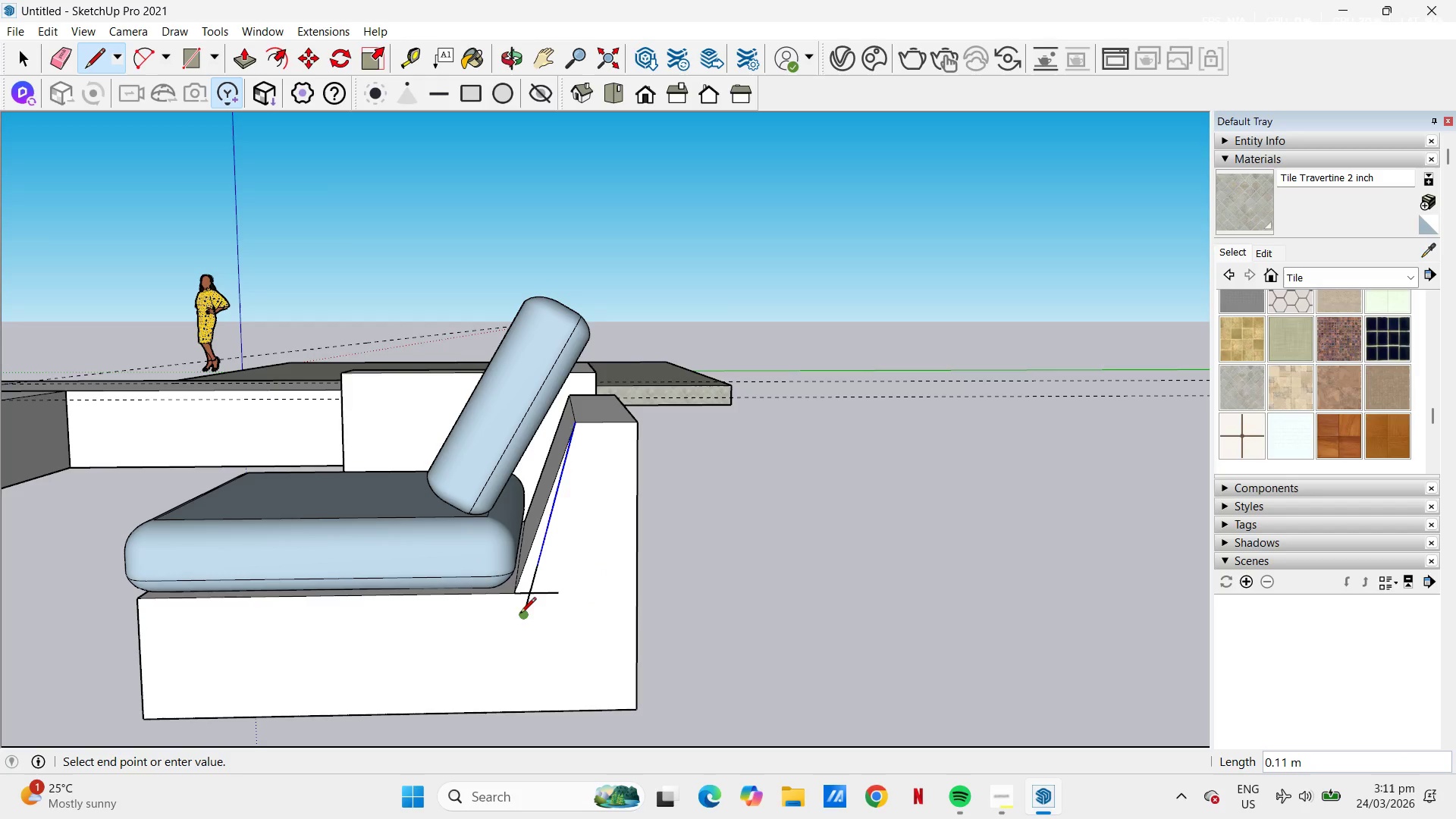 
key(E)
 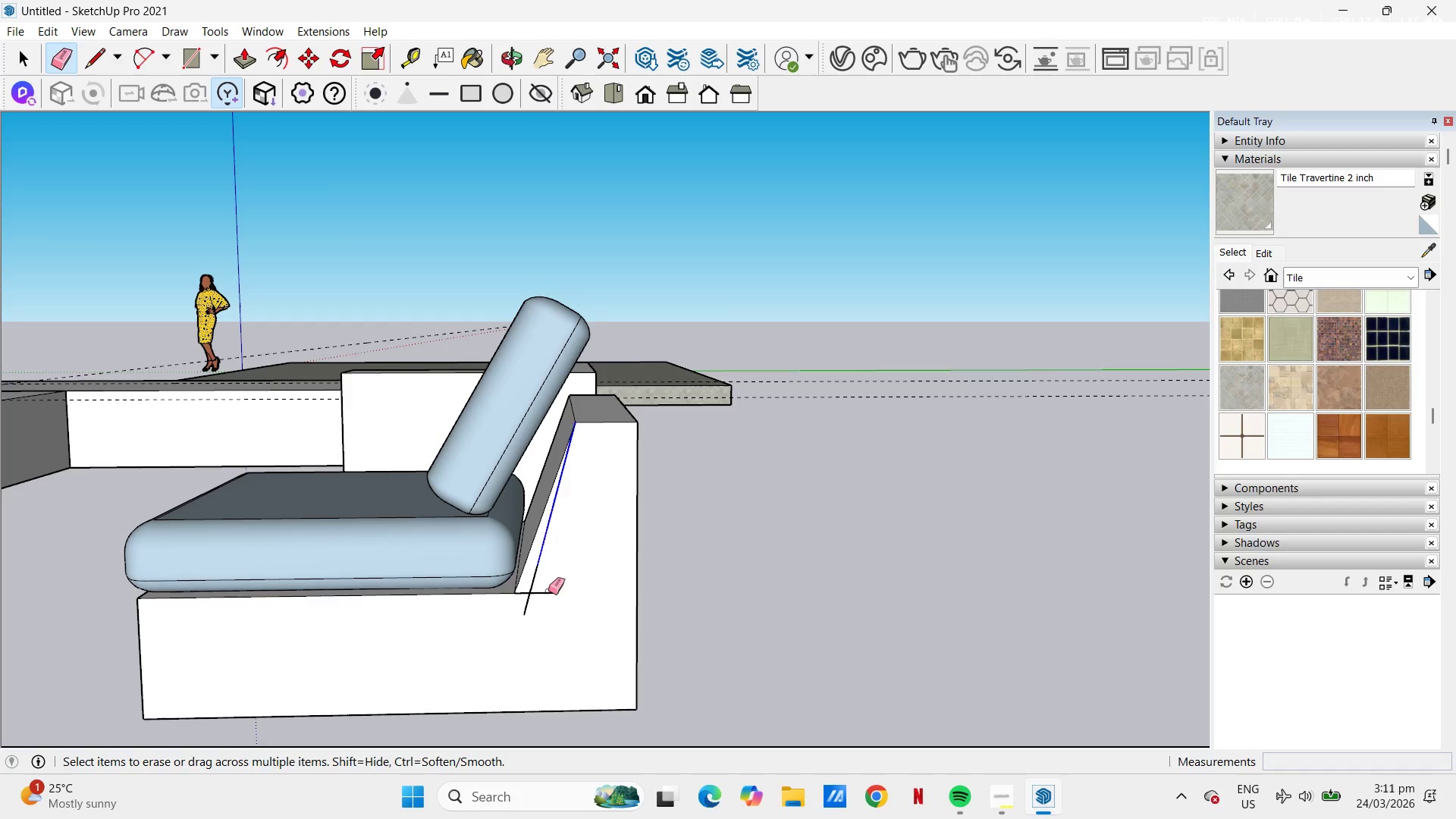 
left_click_drag(start_coordinate=[550, 589], to_coordinate=[548, 618])
 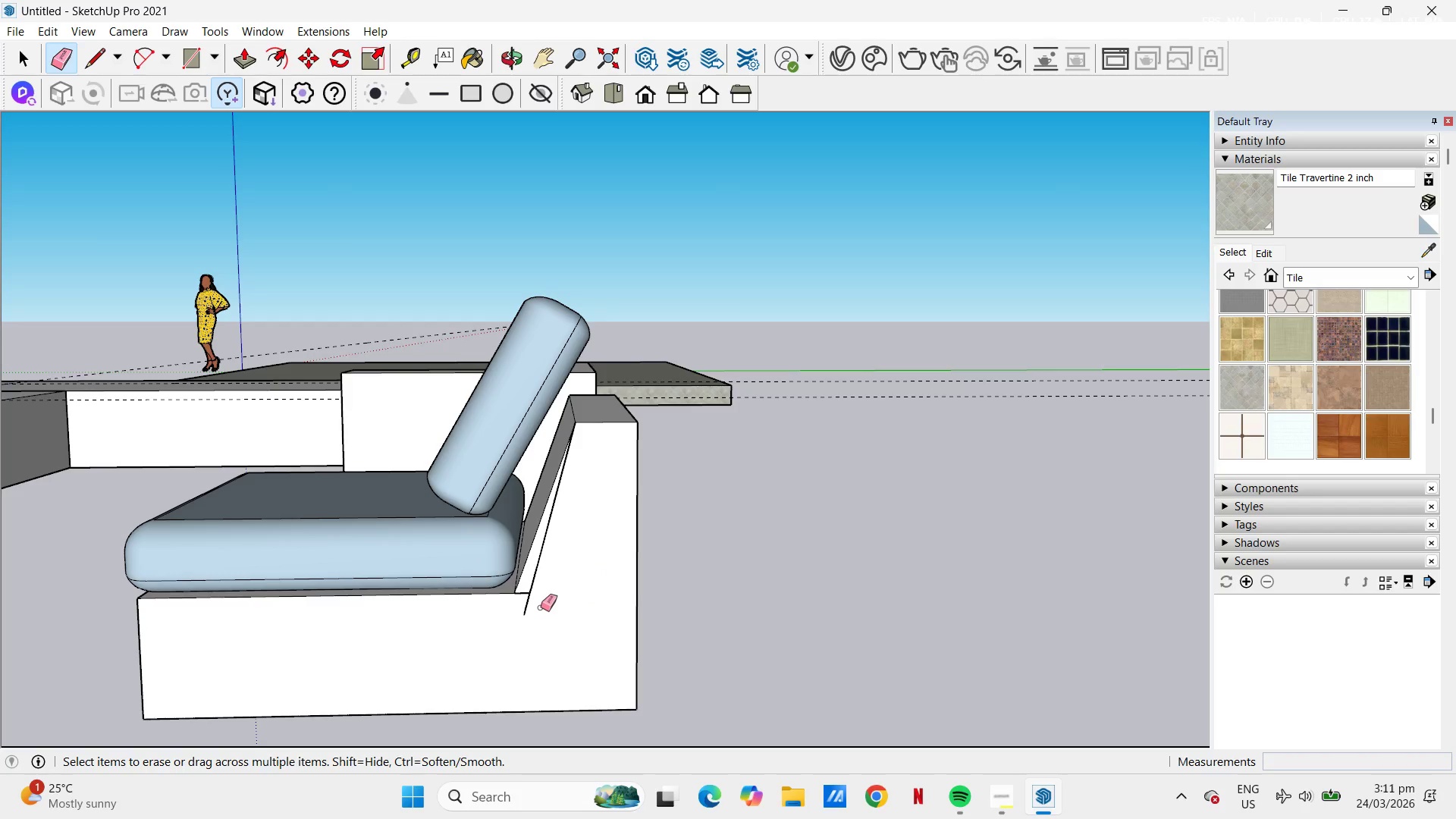 
left_click_drag(start_coordinate=[537, 606], to_coordinate=[522, 613])
 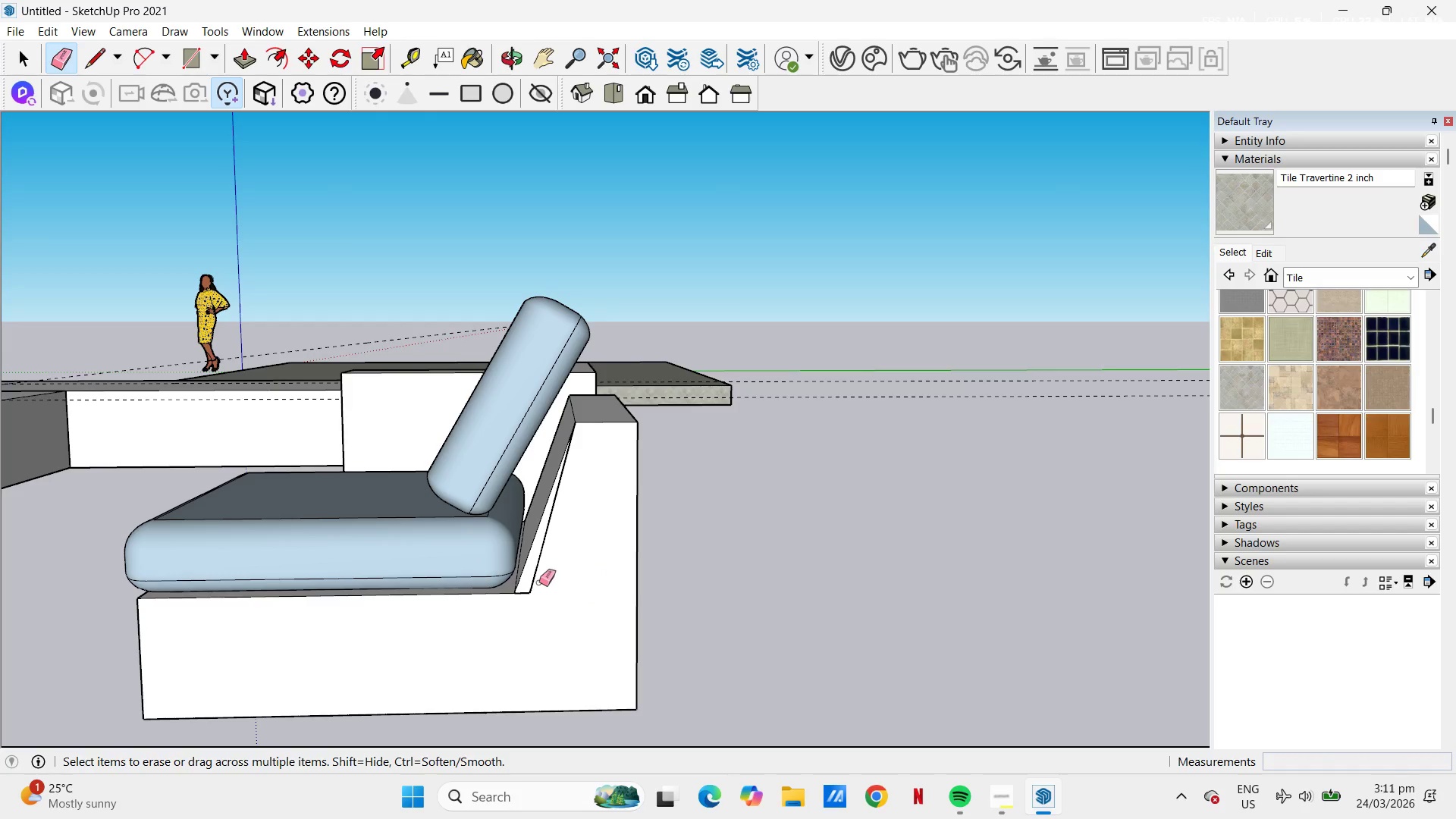 
key(Space)
 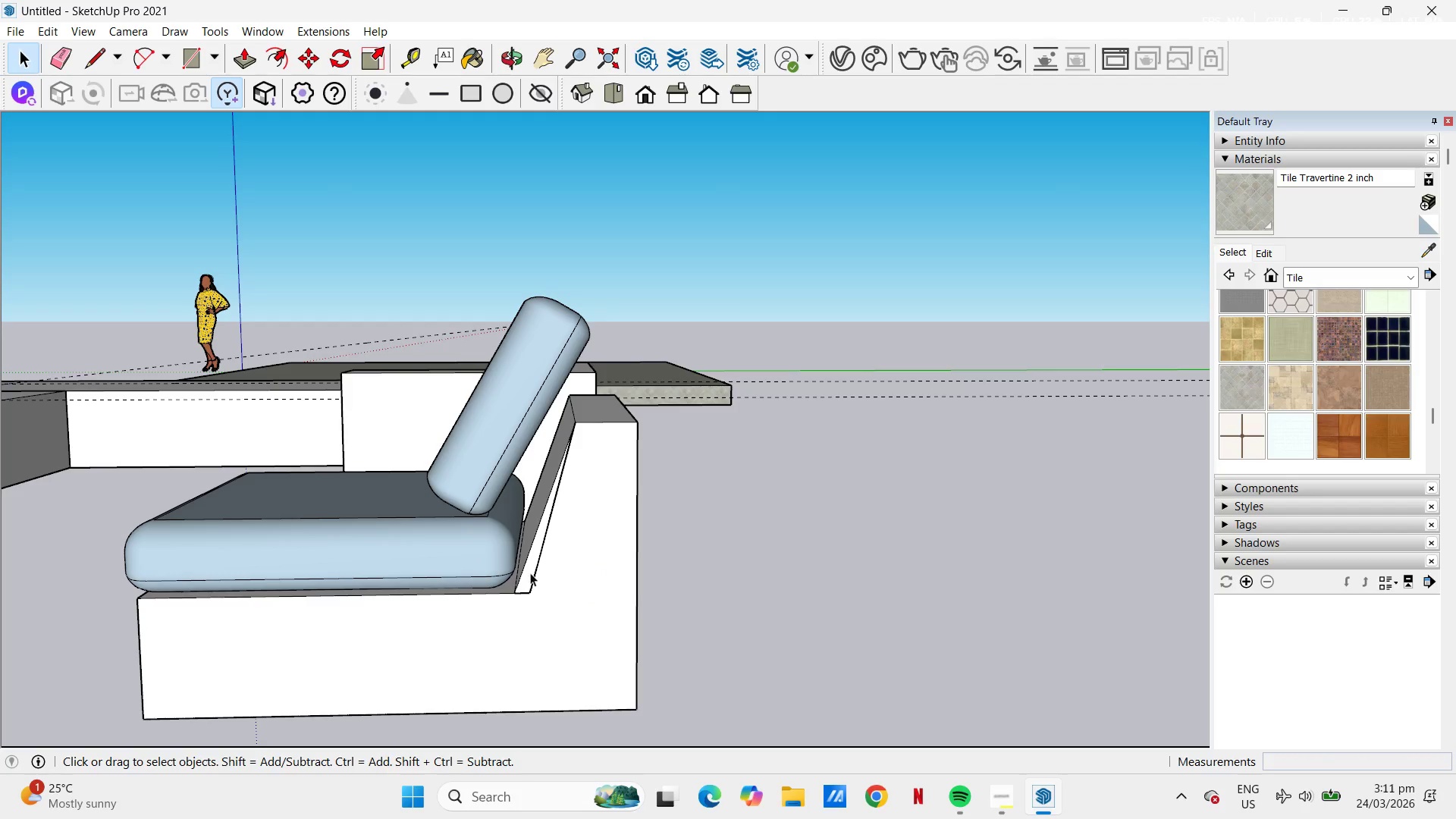 
left_click([529, 573])
 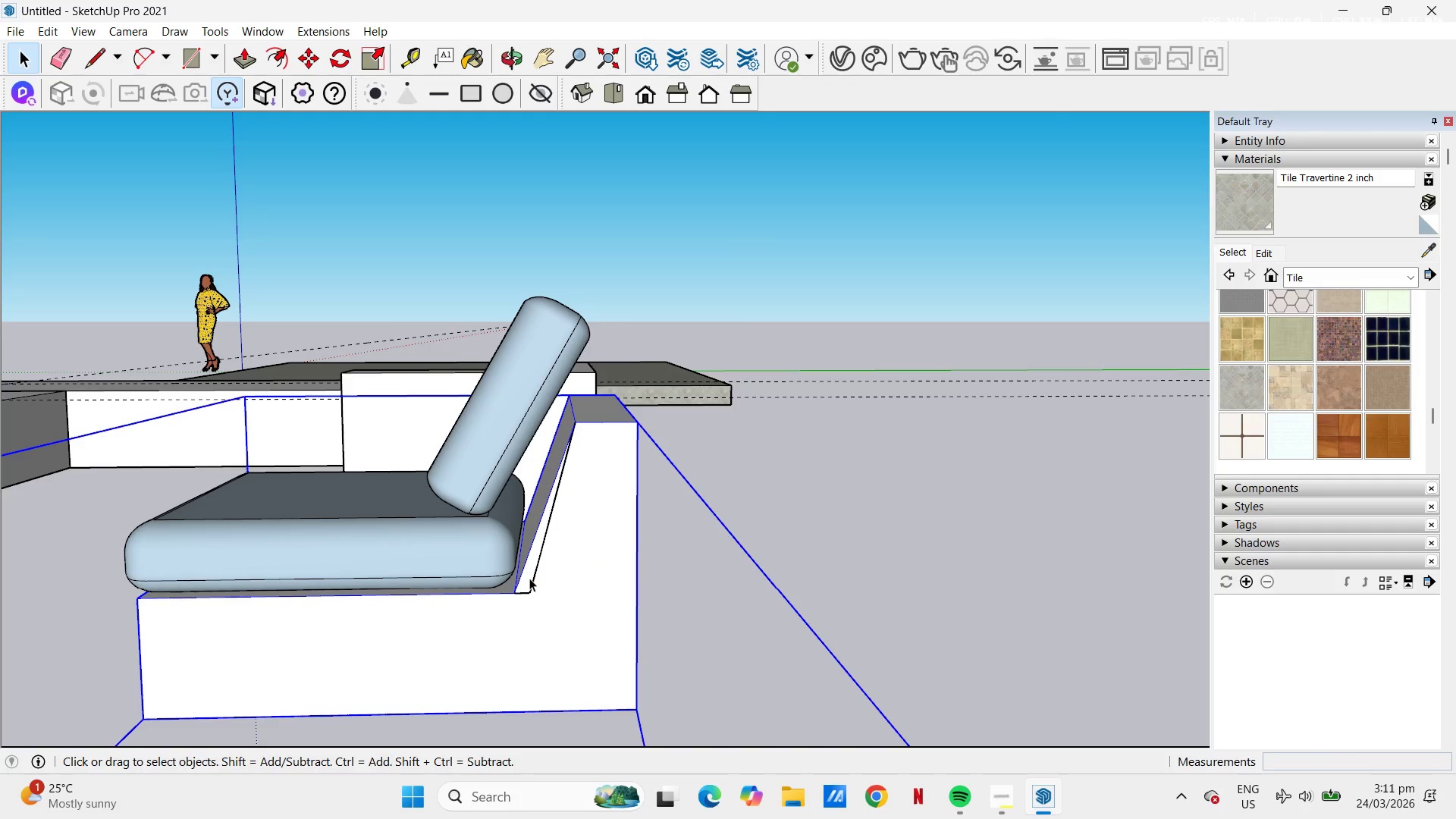 
double_click([529, 578])
 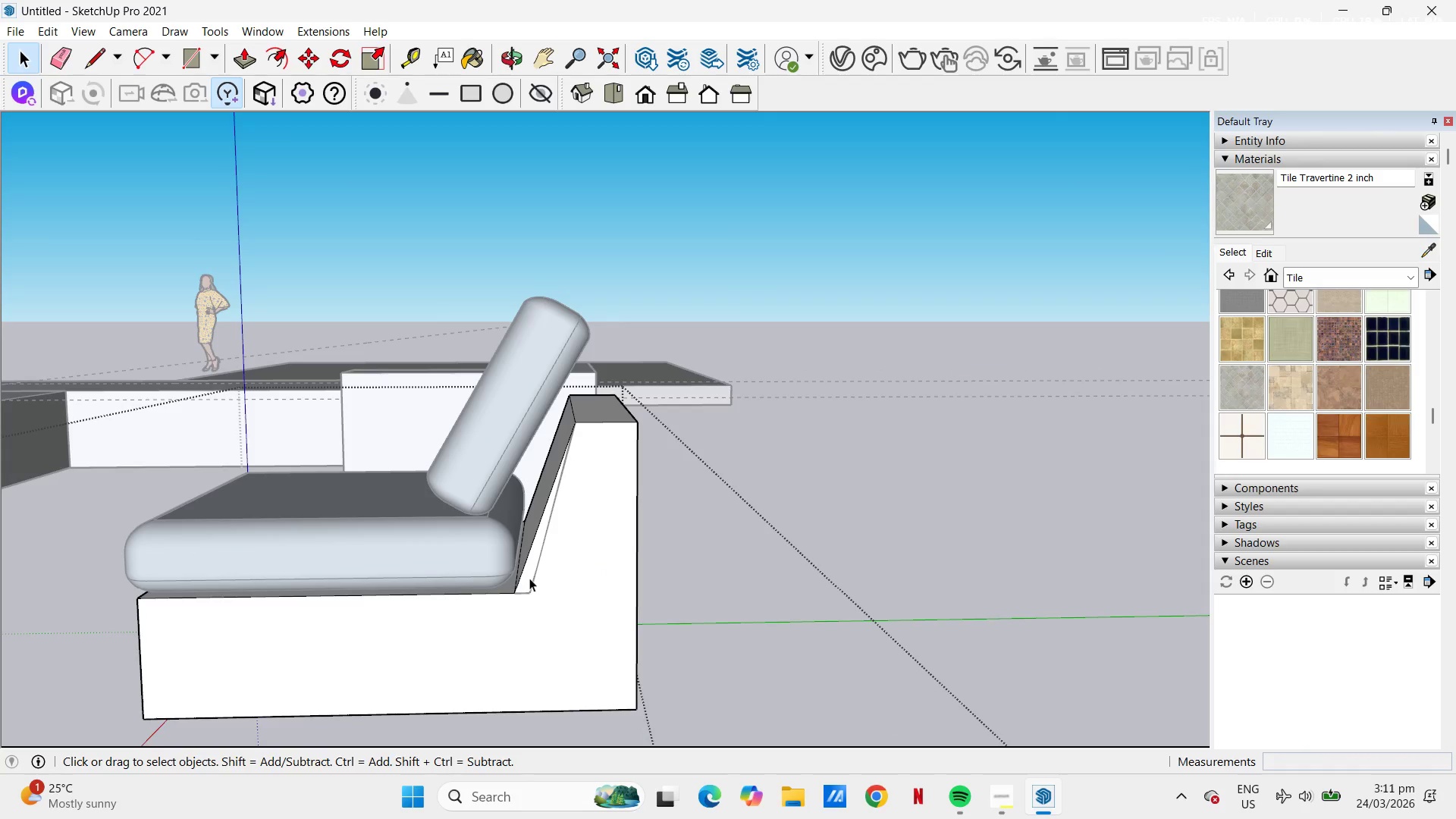 
key(L)
 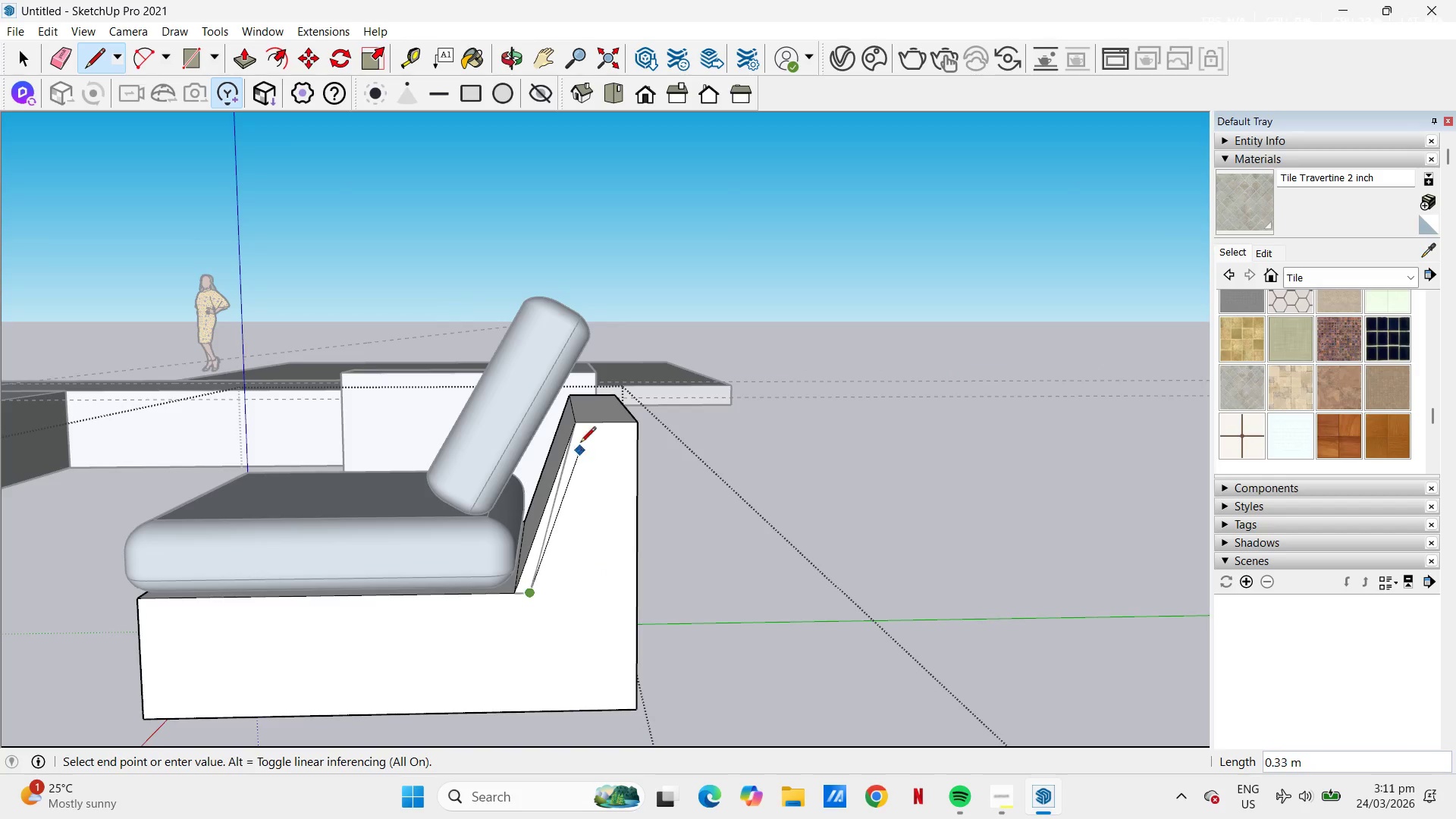 
left_click([576, 427])
 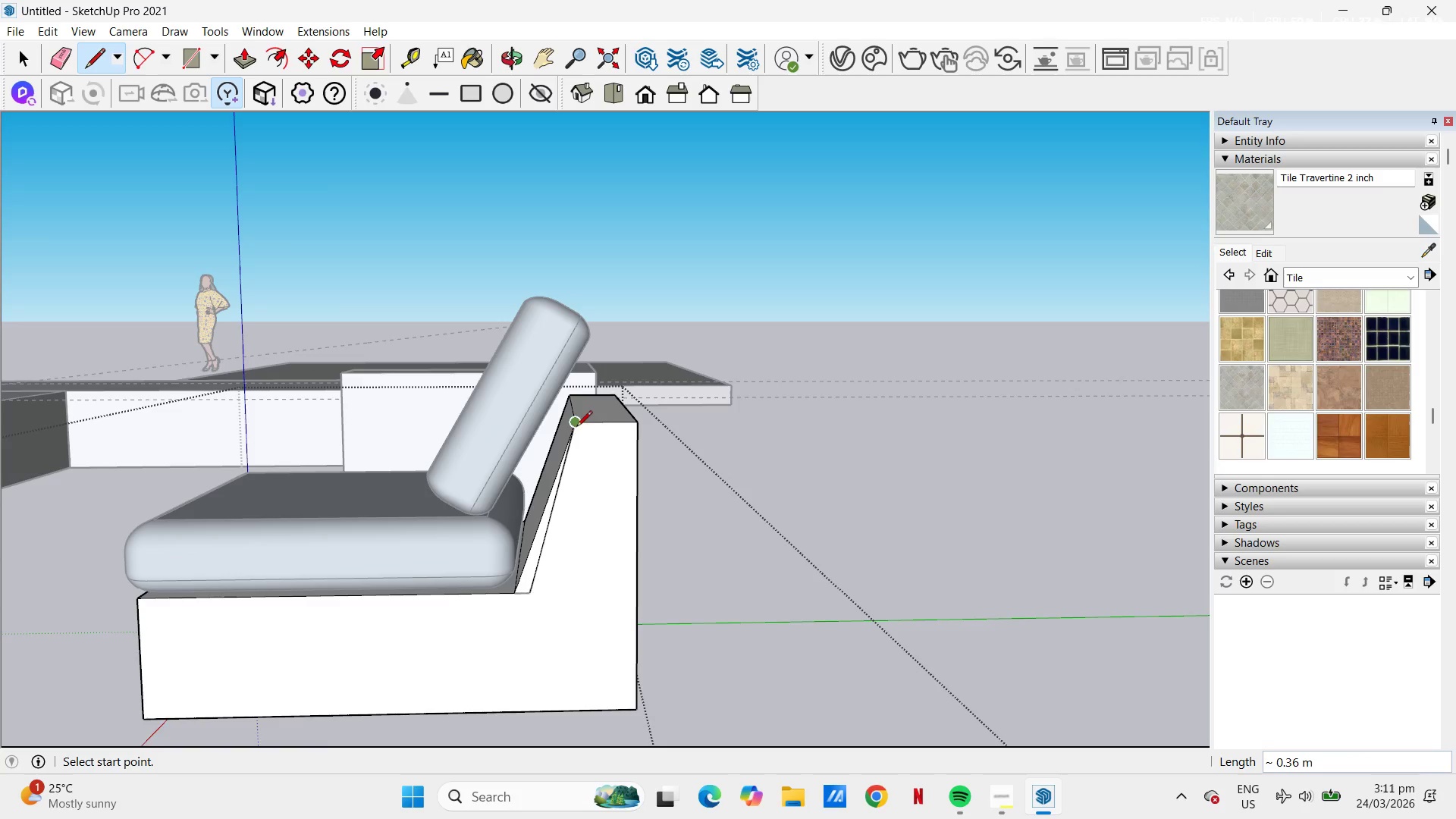 
key(Escape)
 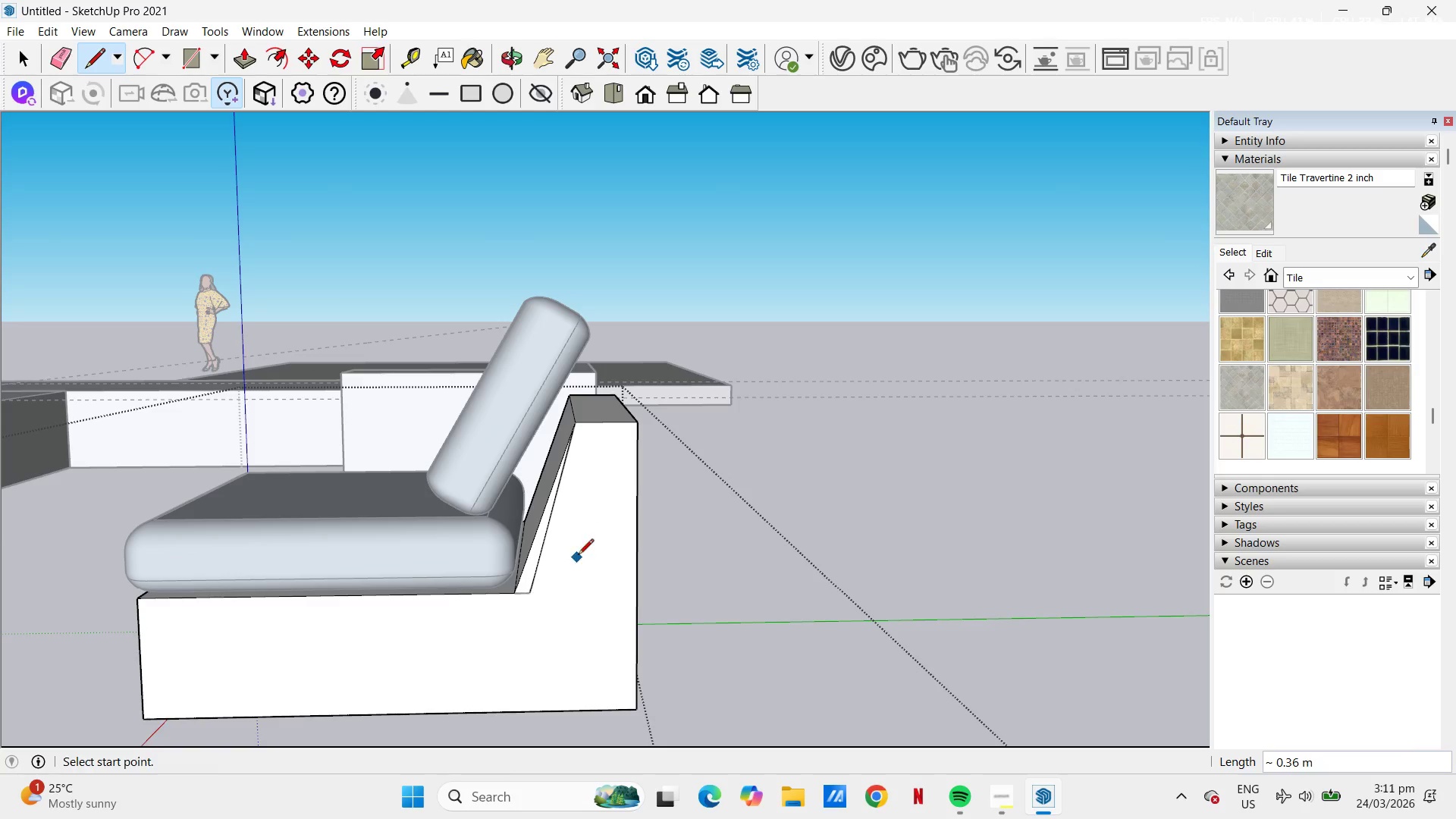 
key(Space)
 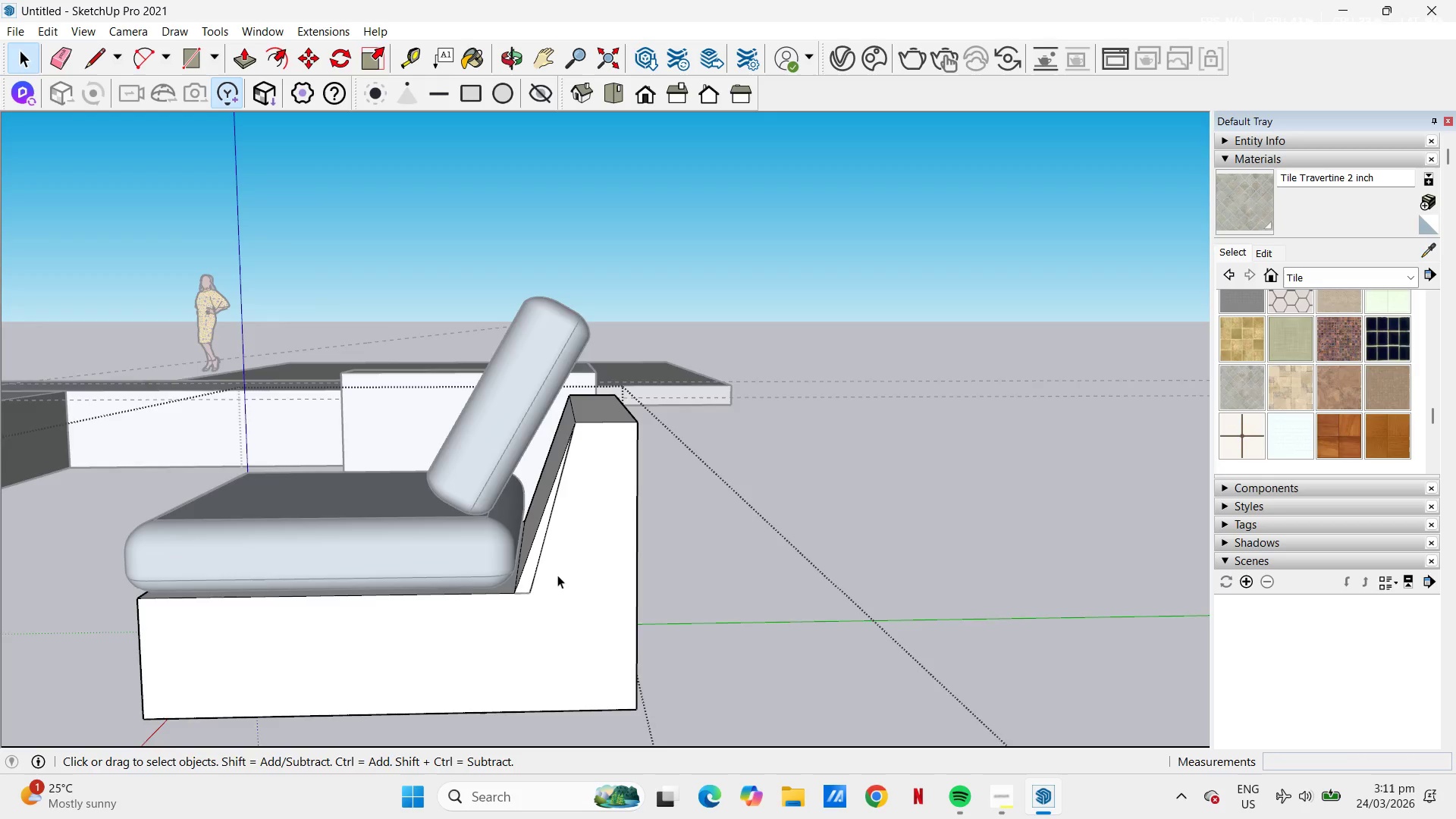 
key(Escape)
 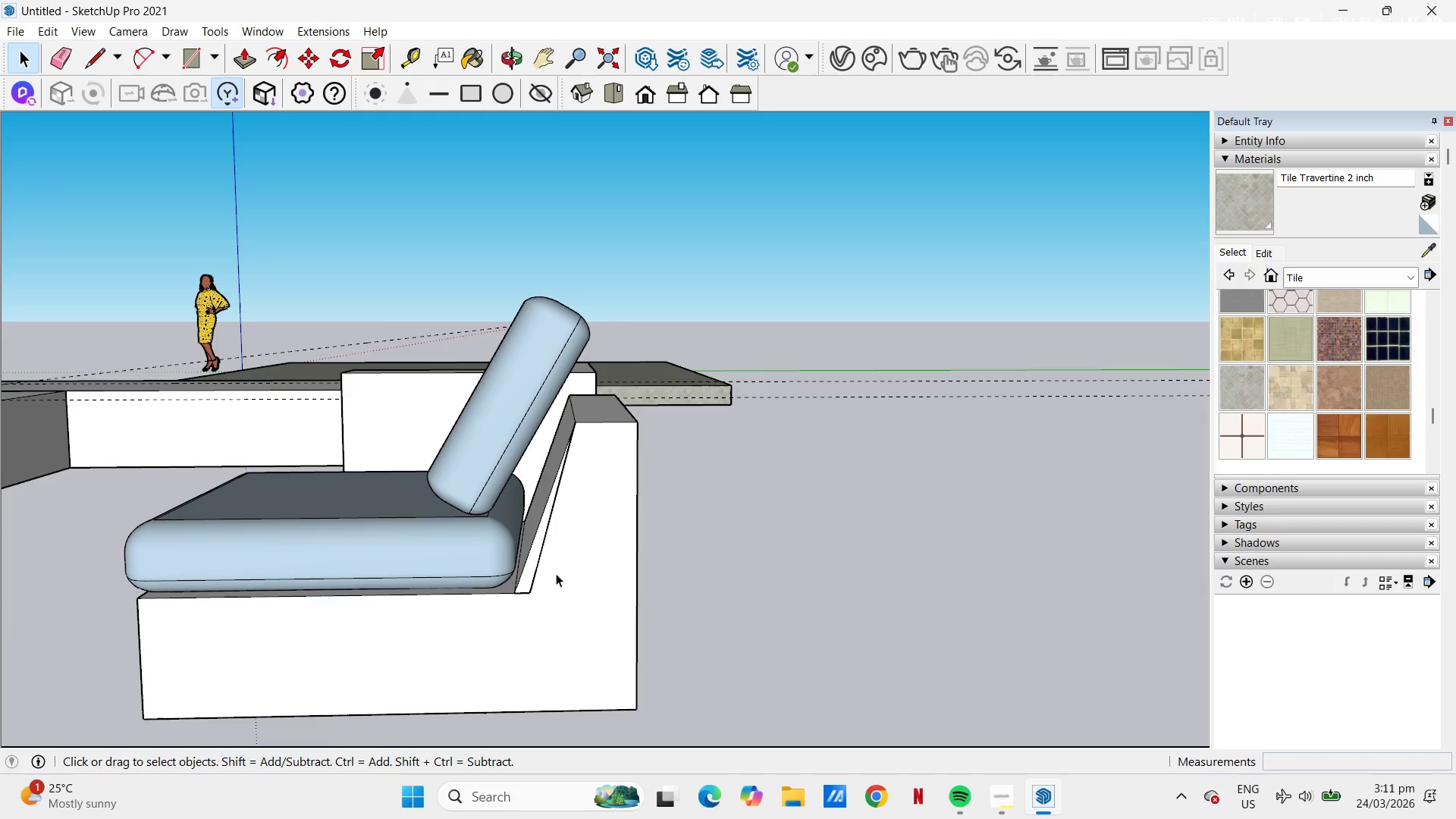 
key(Escape)
 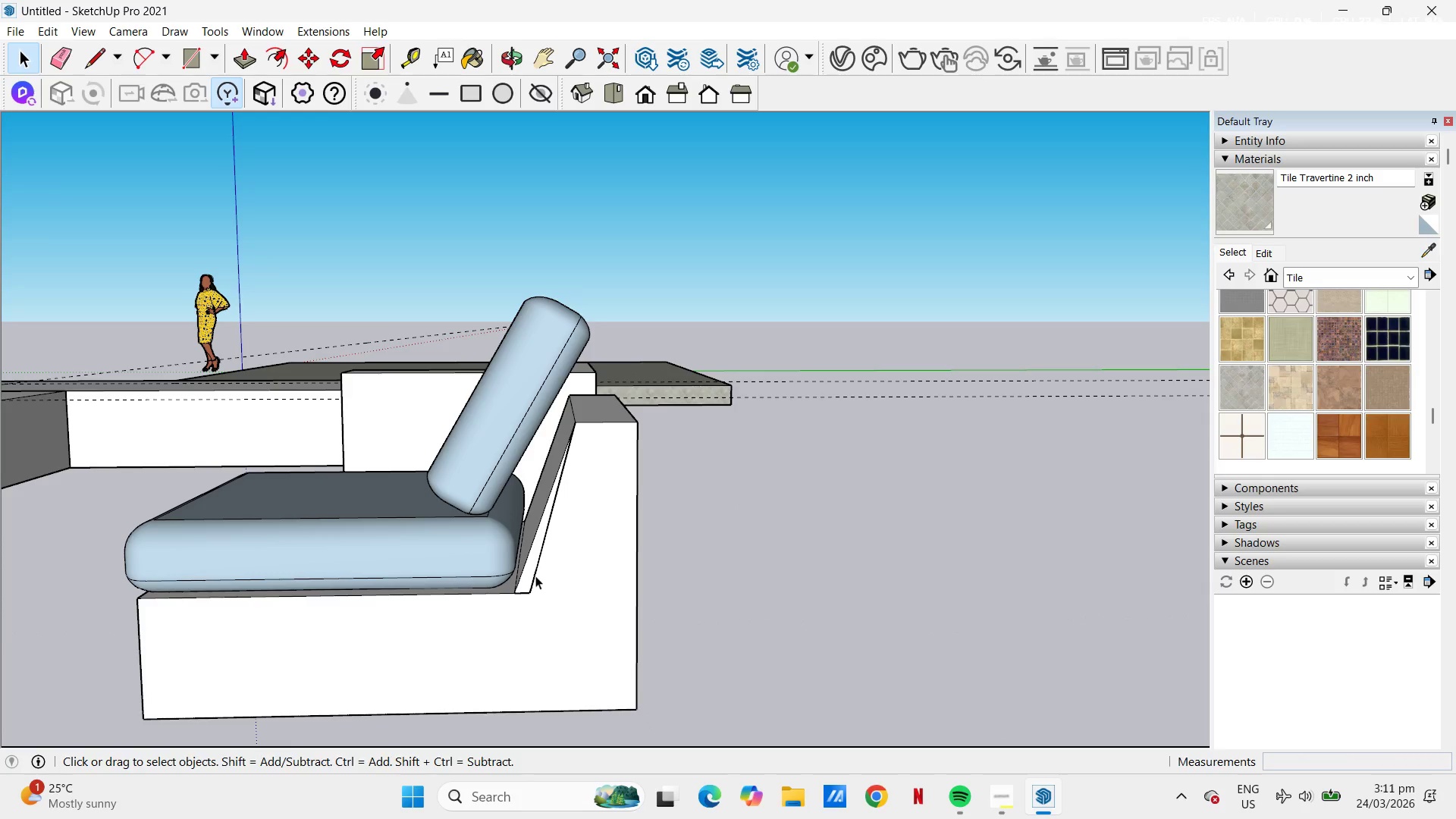 
key(E)
 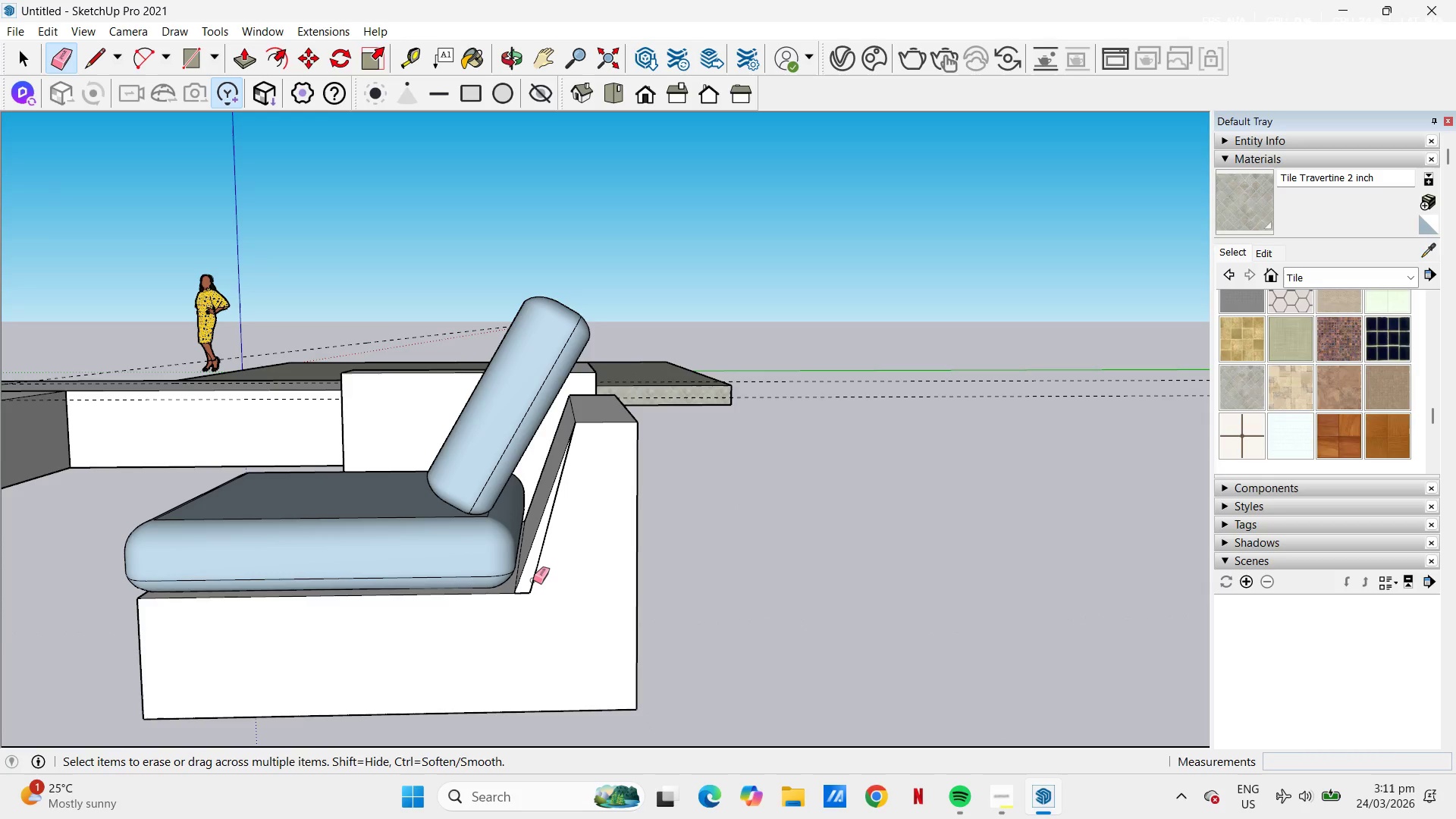 
left_click([533, 580])
 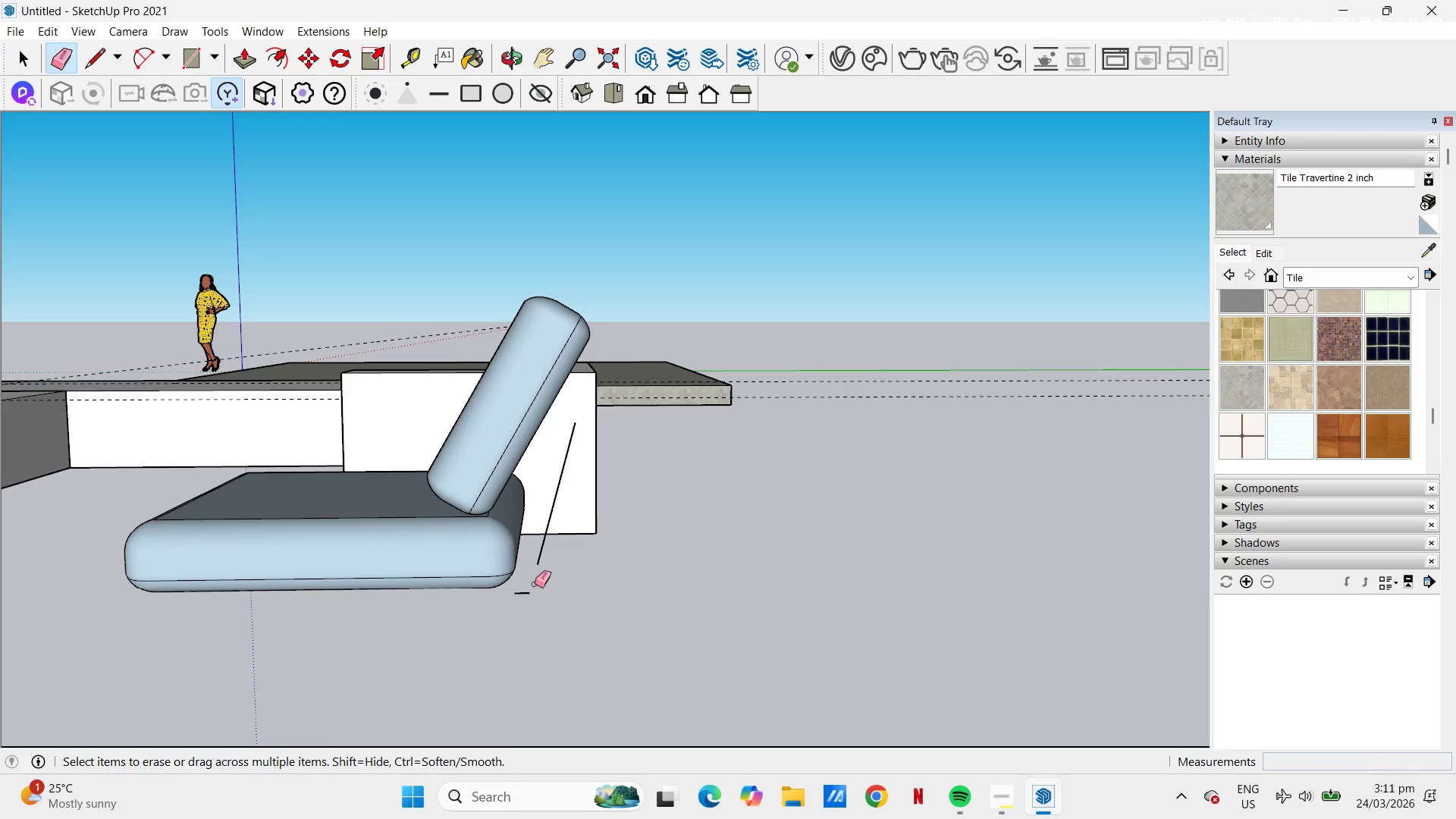 
key(Control+Z)
 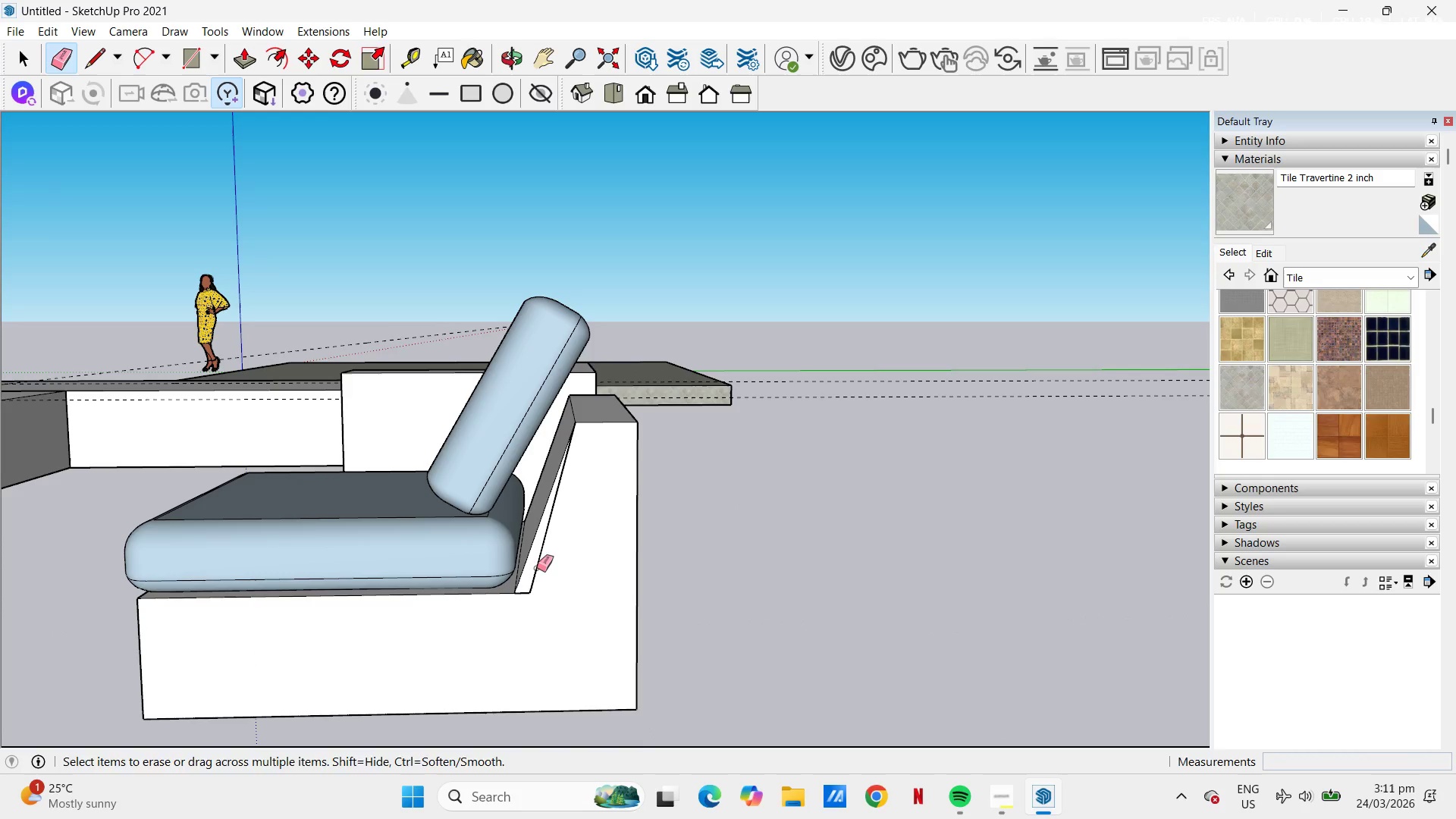 
key(Space)
 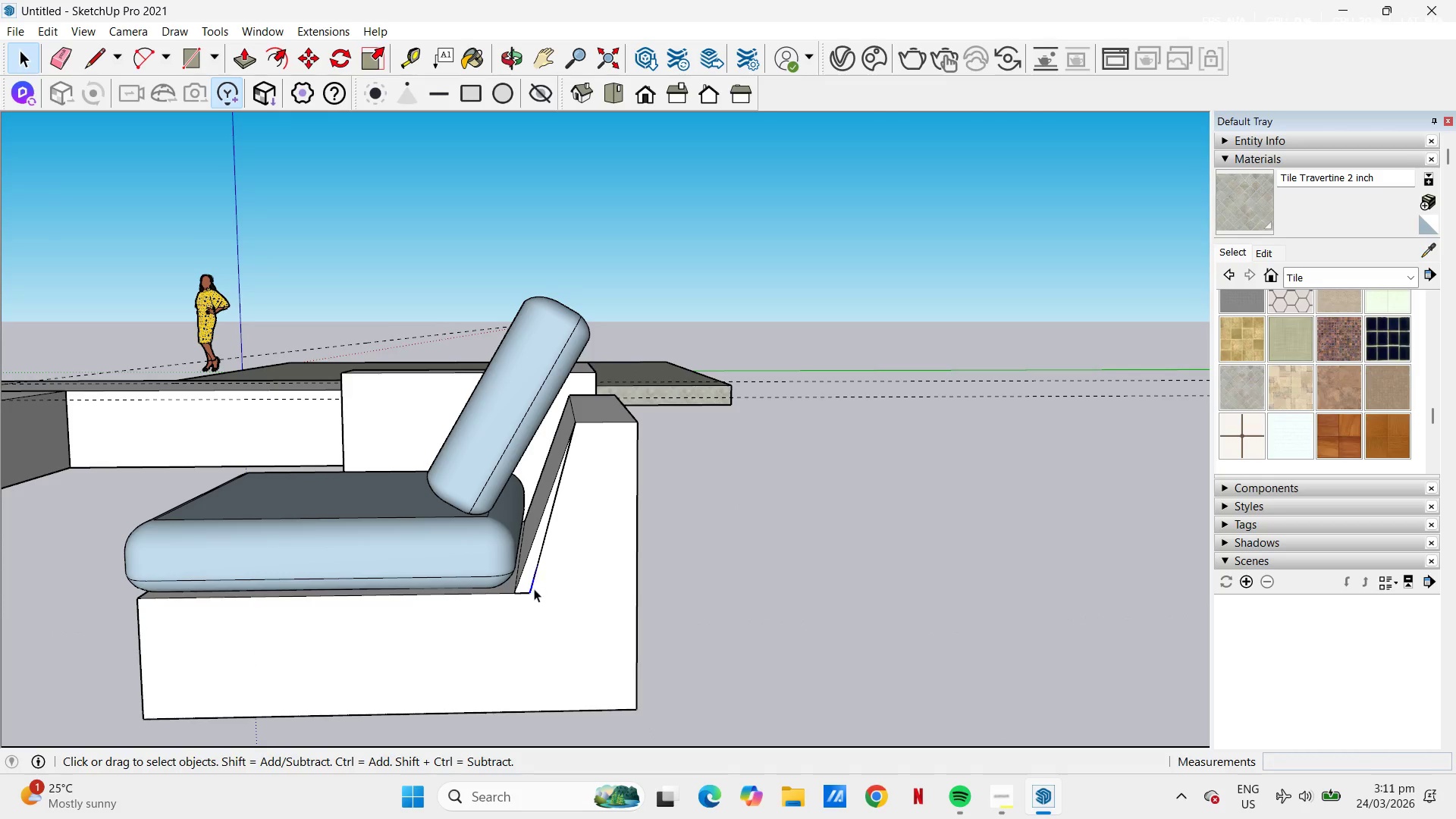 
hold_key(key=ControlLeft, duration=0.69)
left_click([527, 592])
 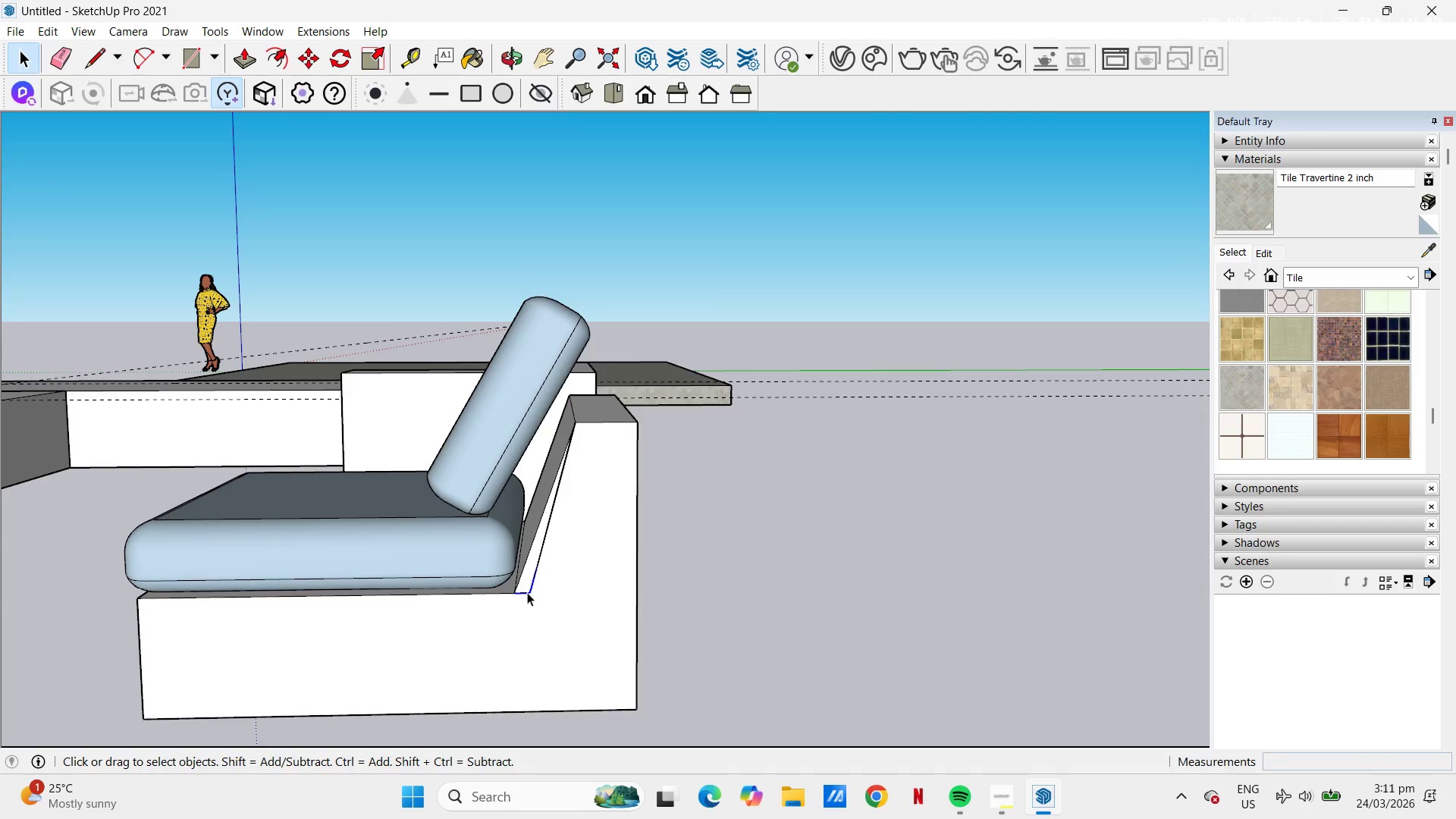 
double_click([527, 592])
 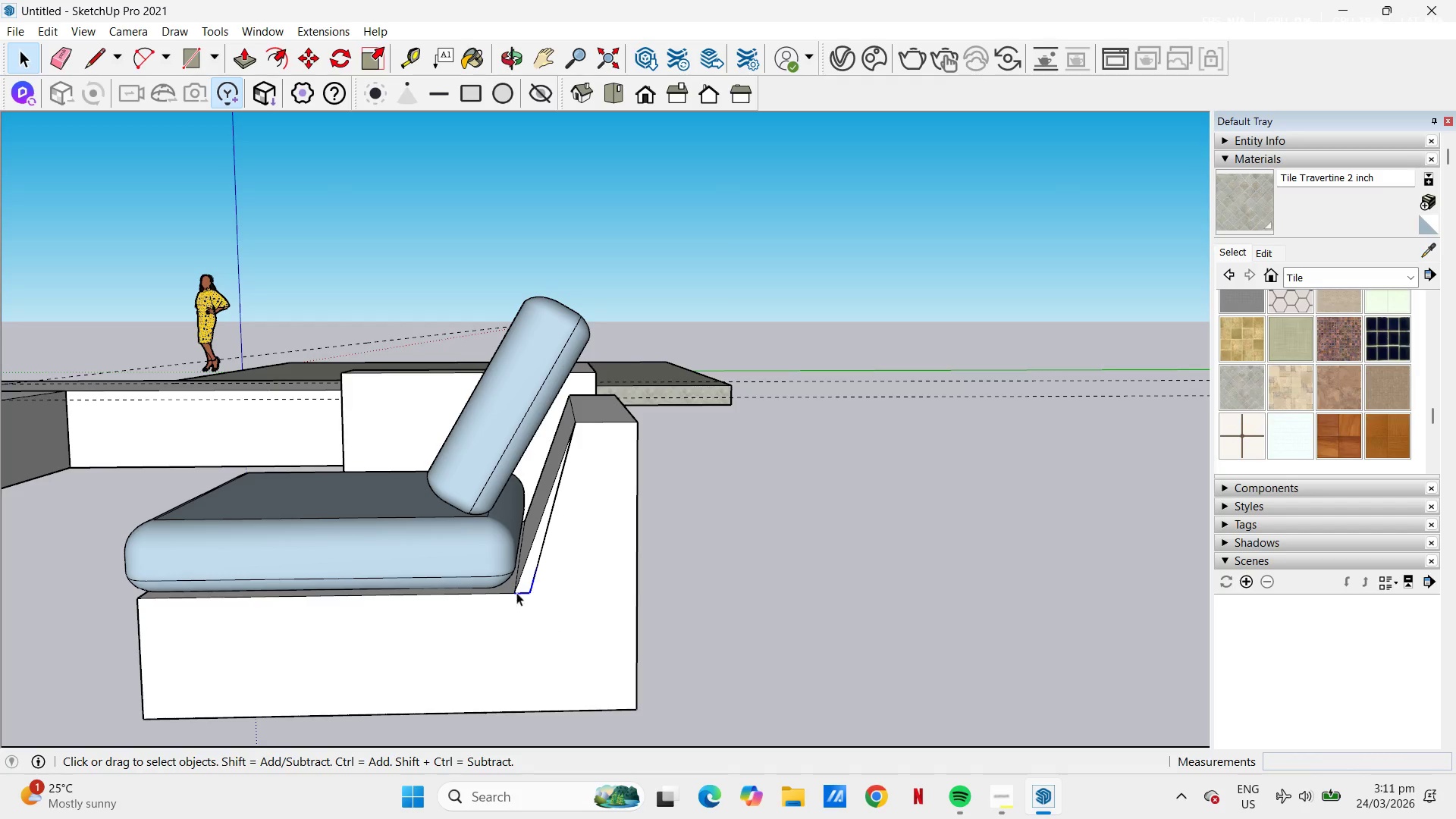 
wait(7.98)
 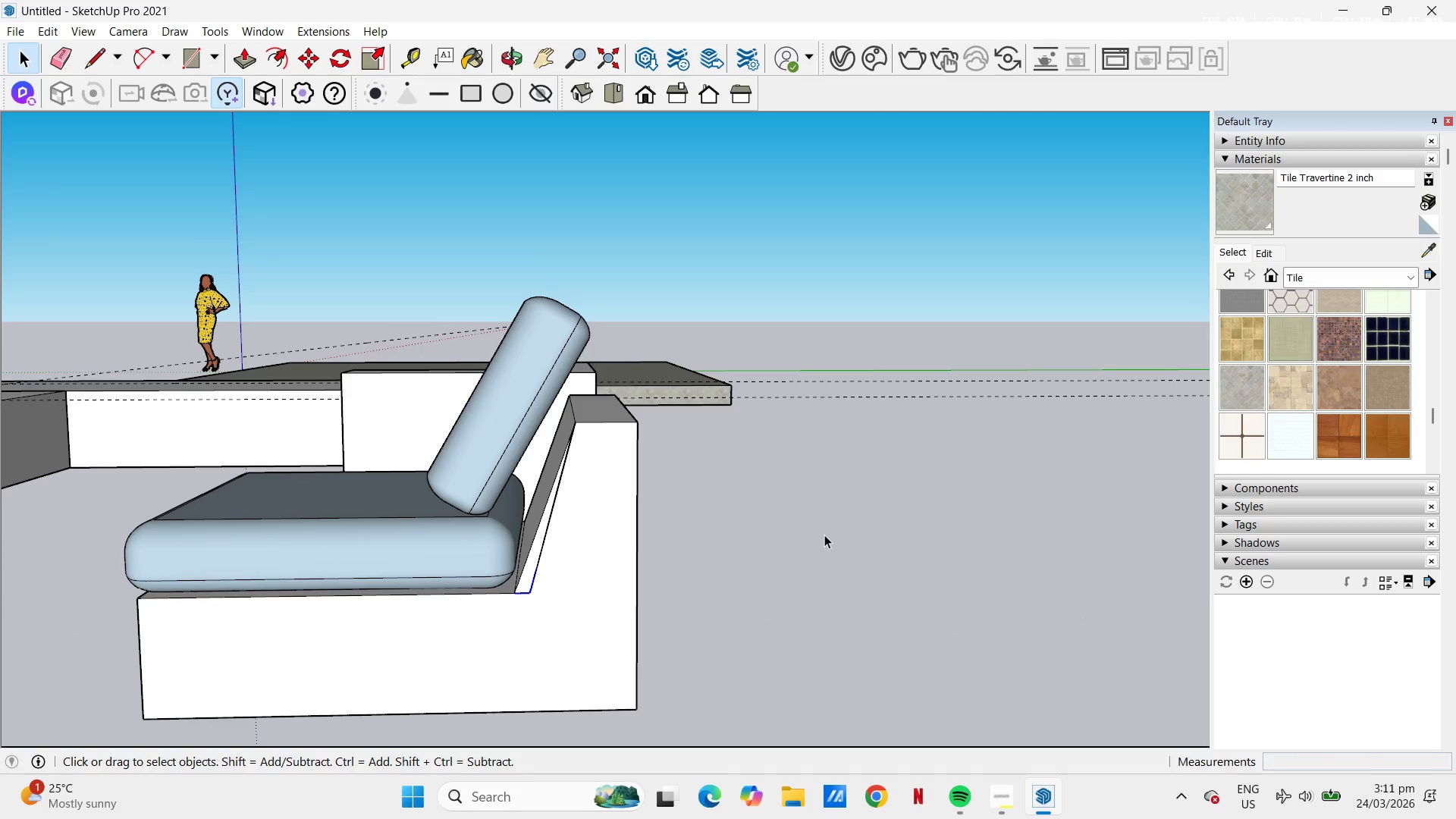 
double_click([528, 592])
 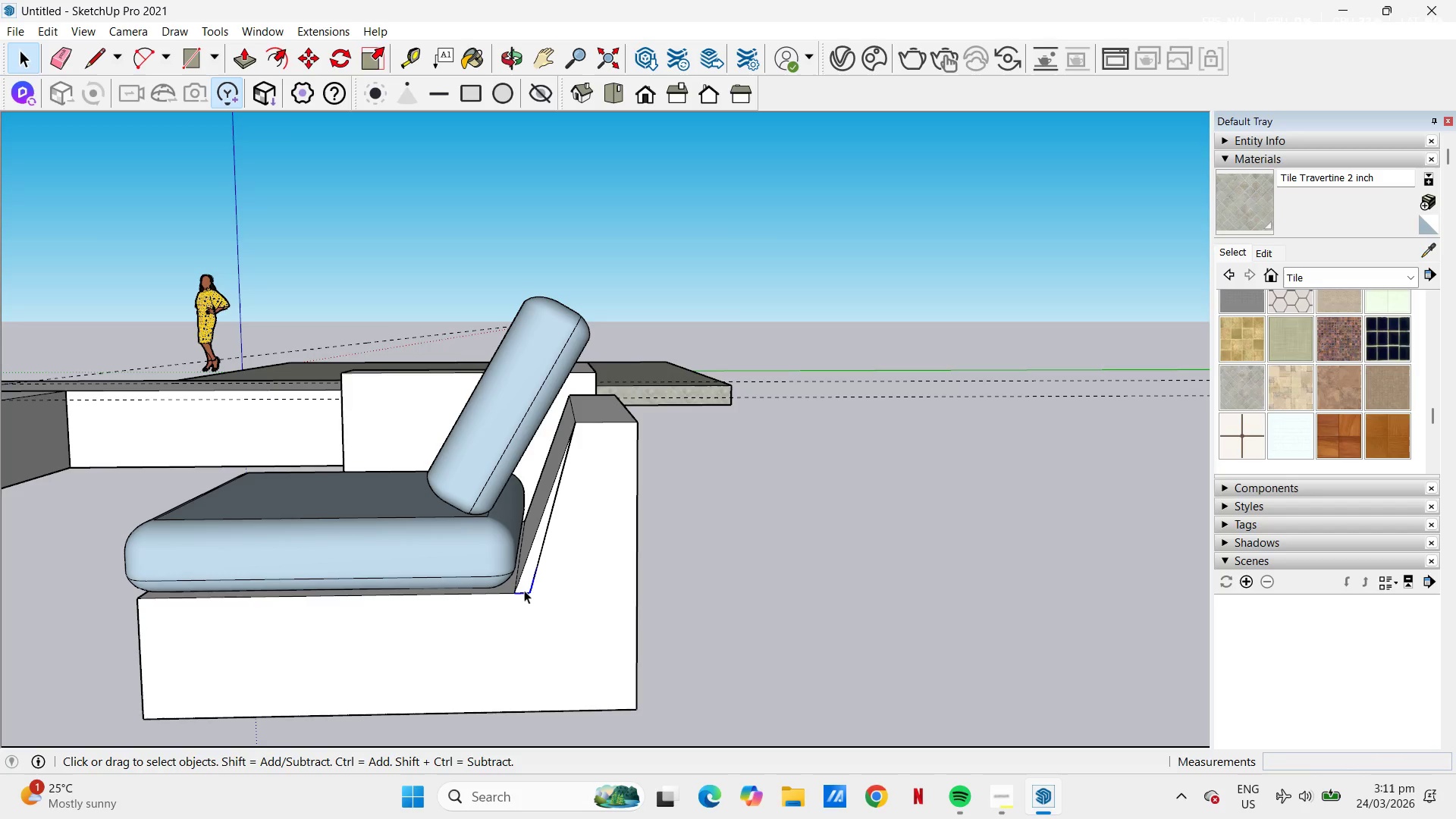 
right_click([524, 594])
 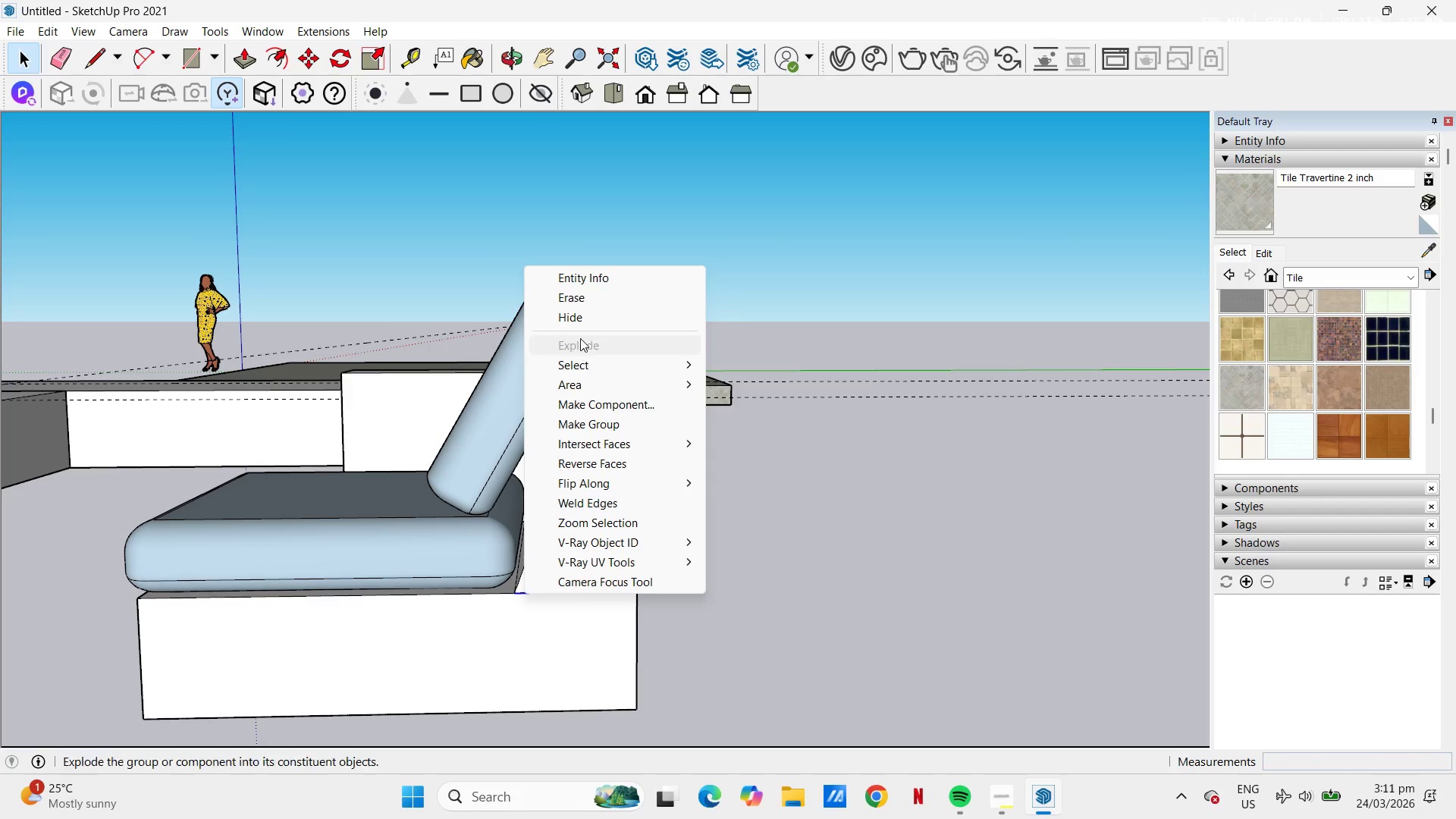 
left_click([583, 300])
 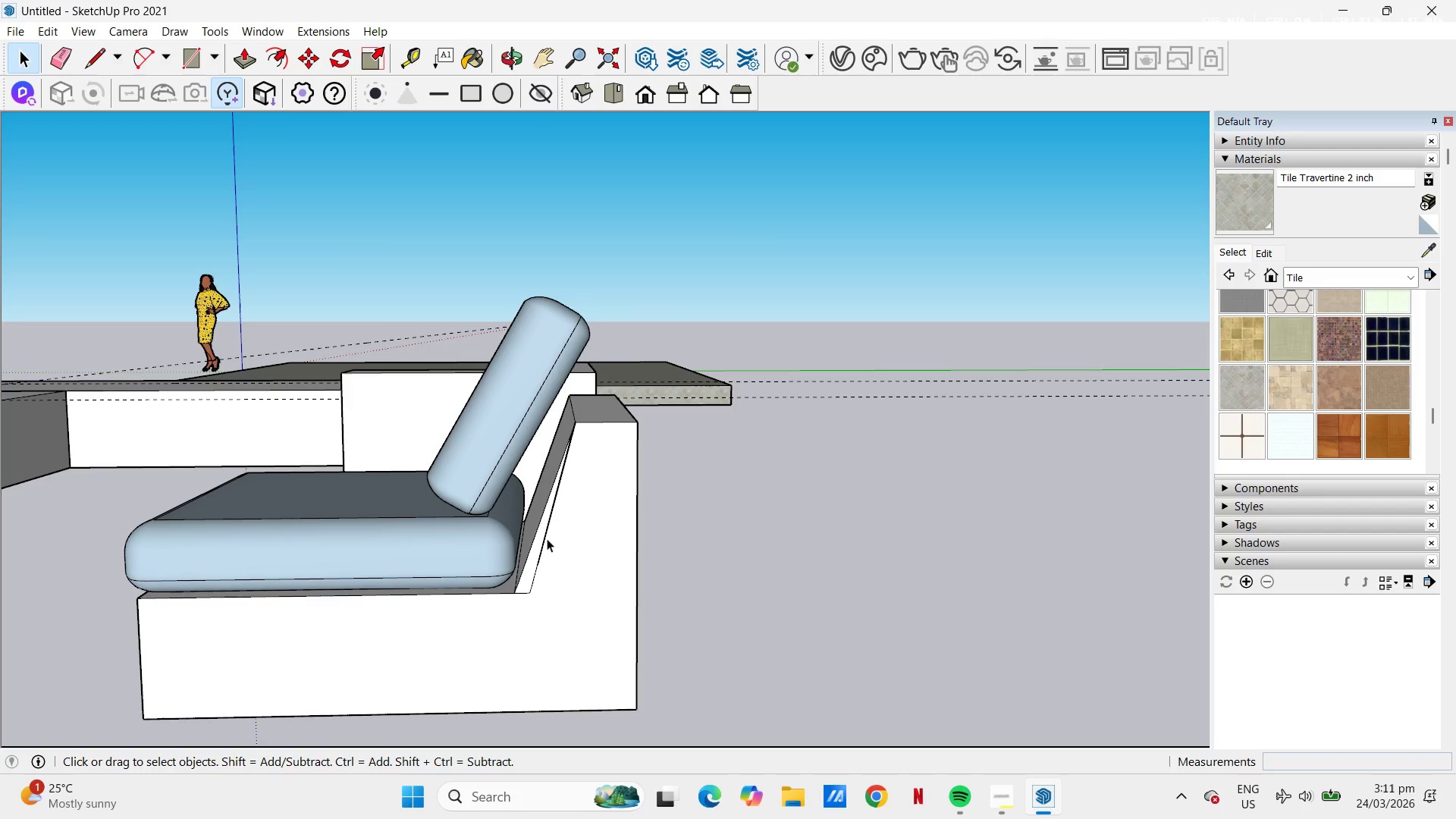 
left_click([545, 536])
 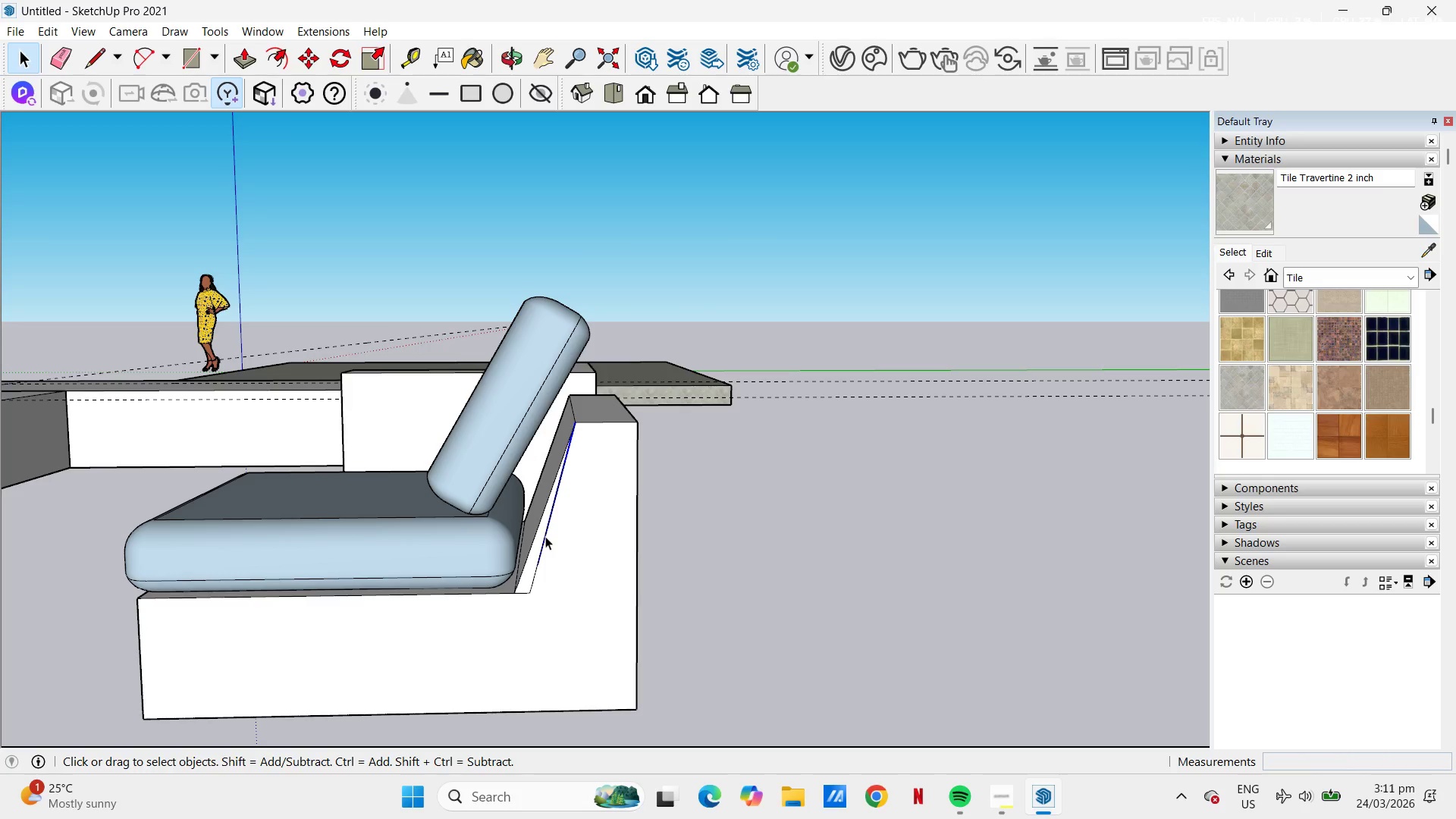 
right_click([545, 536])
 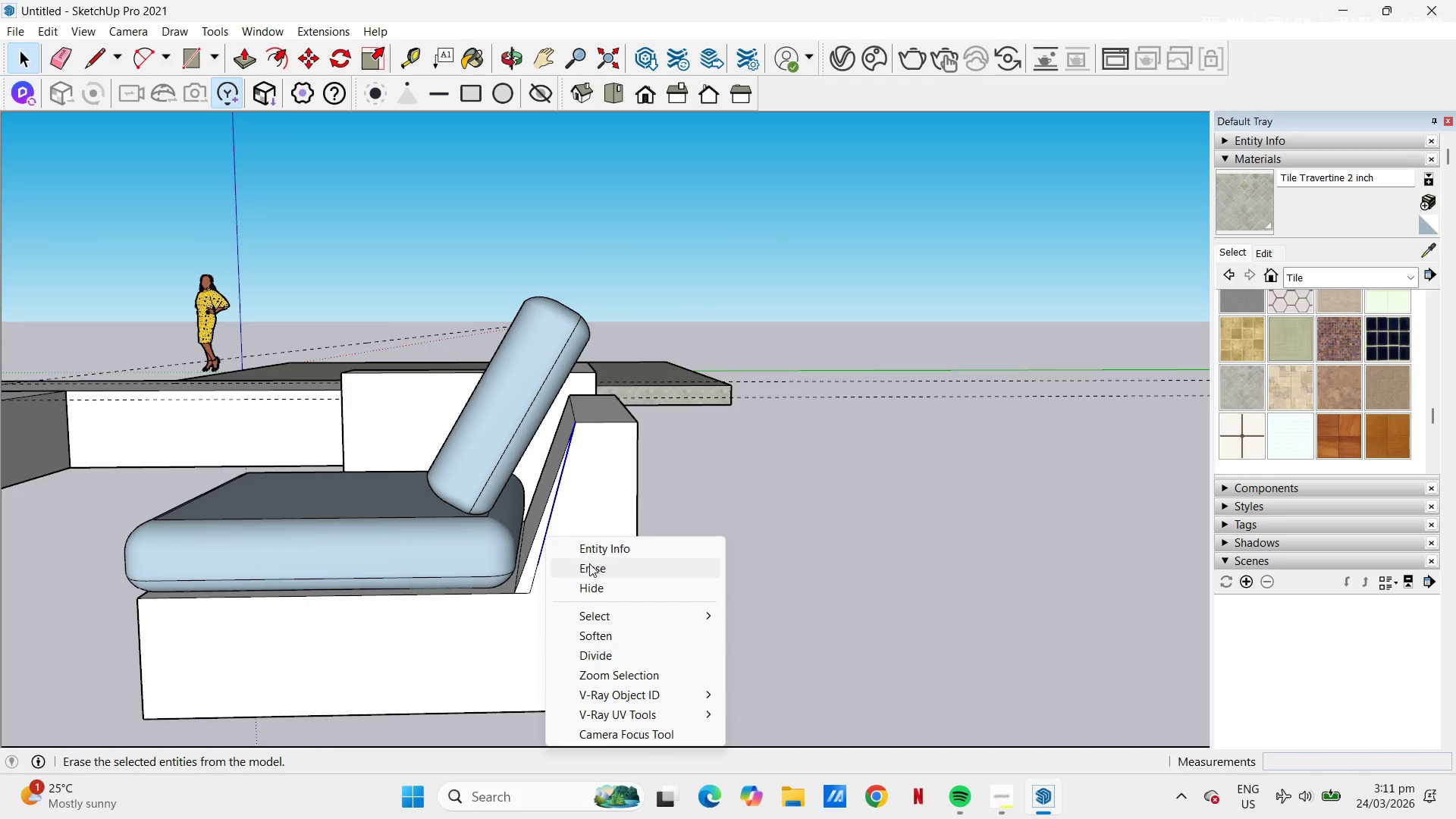 
left_click([589, 563])
 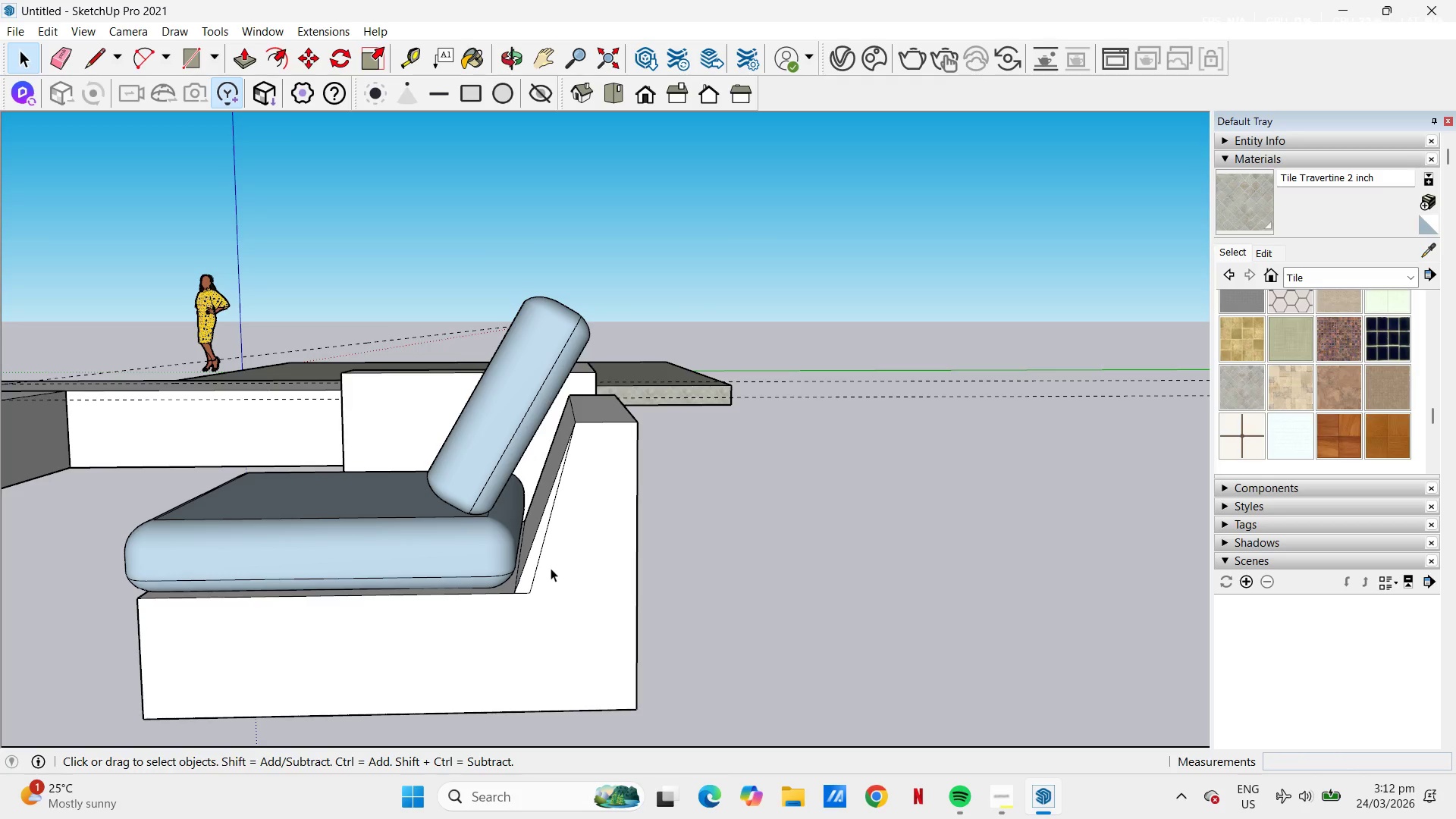 
left_click([532, 565])
 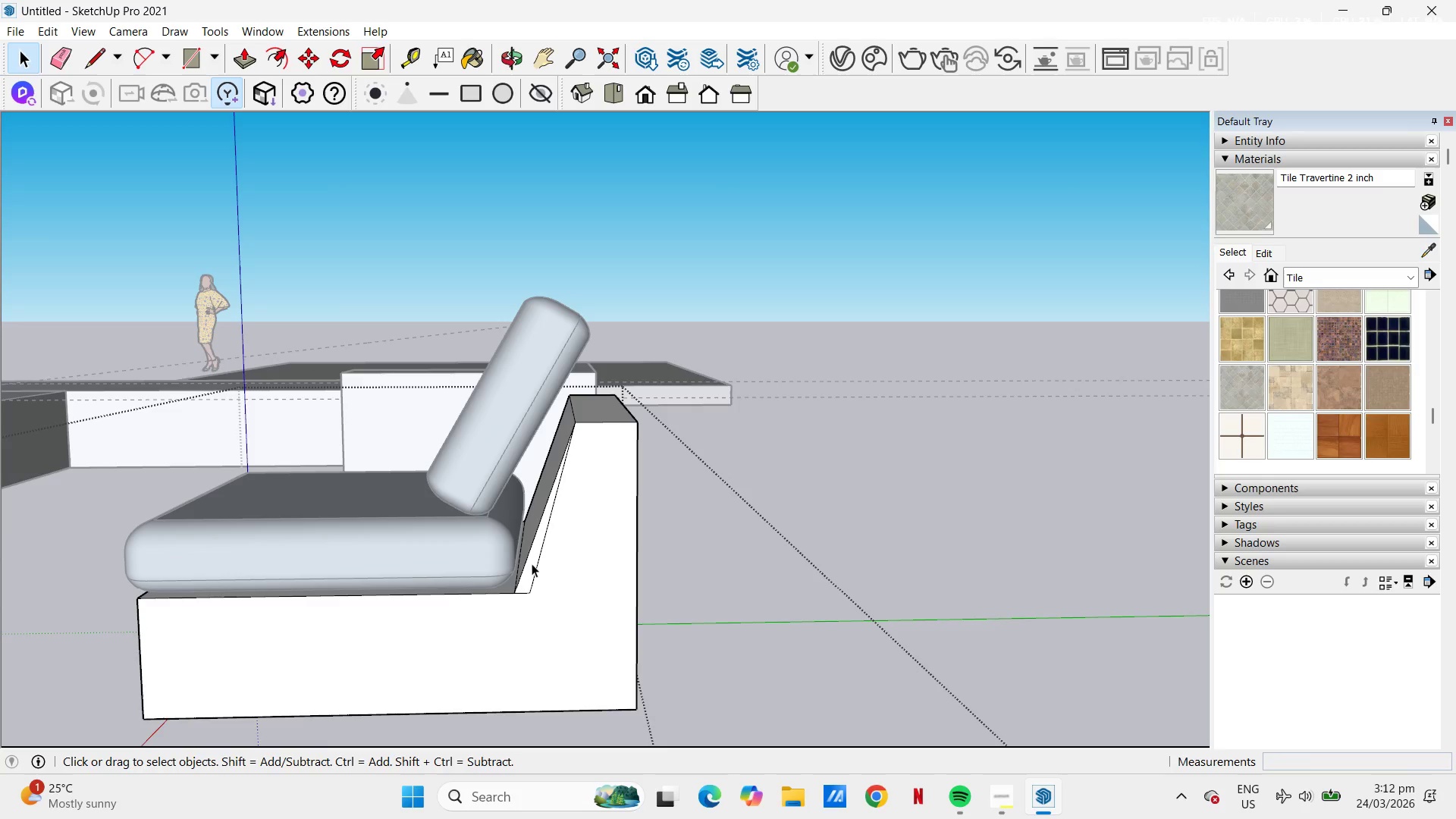 
triple_click([530, 568])
 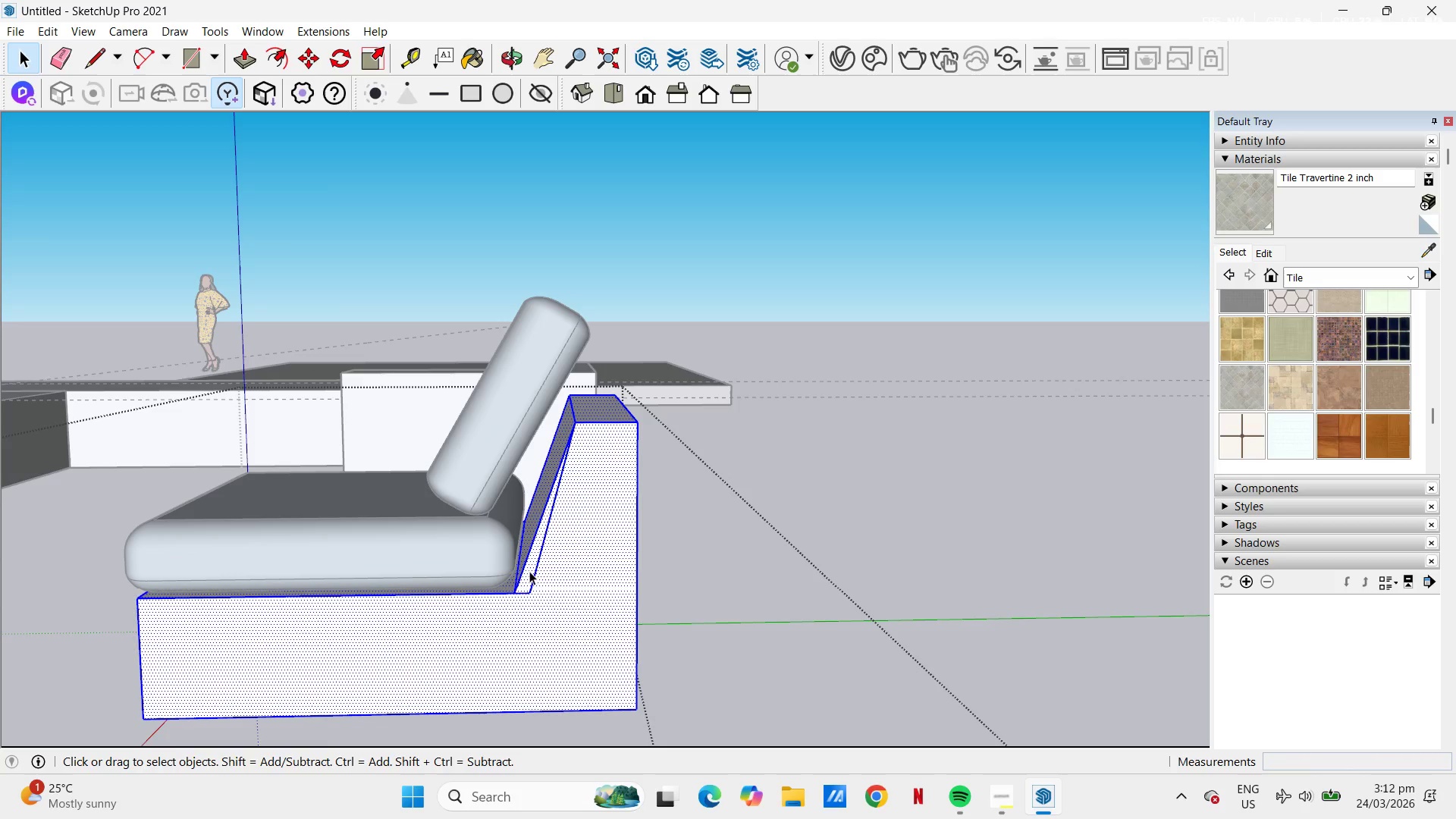 
key(P)
 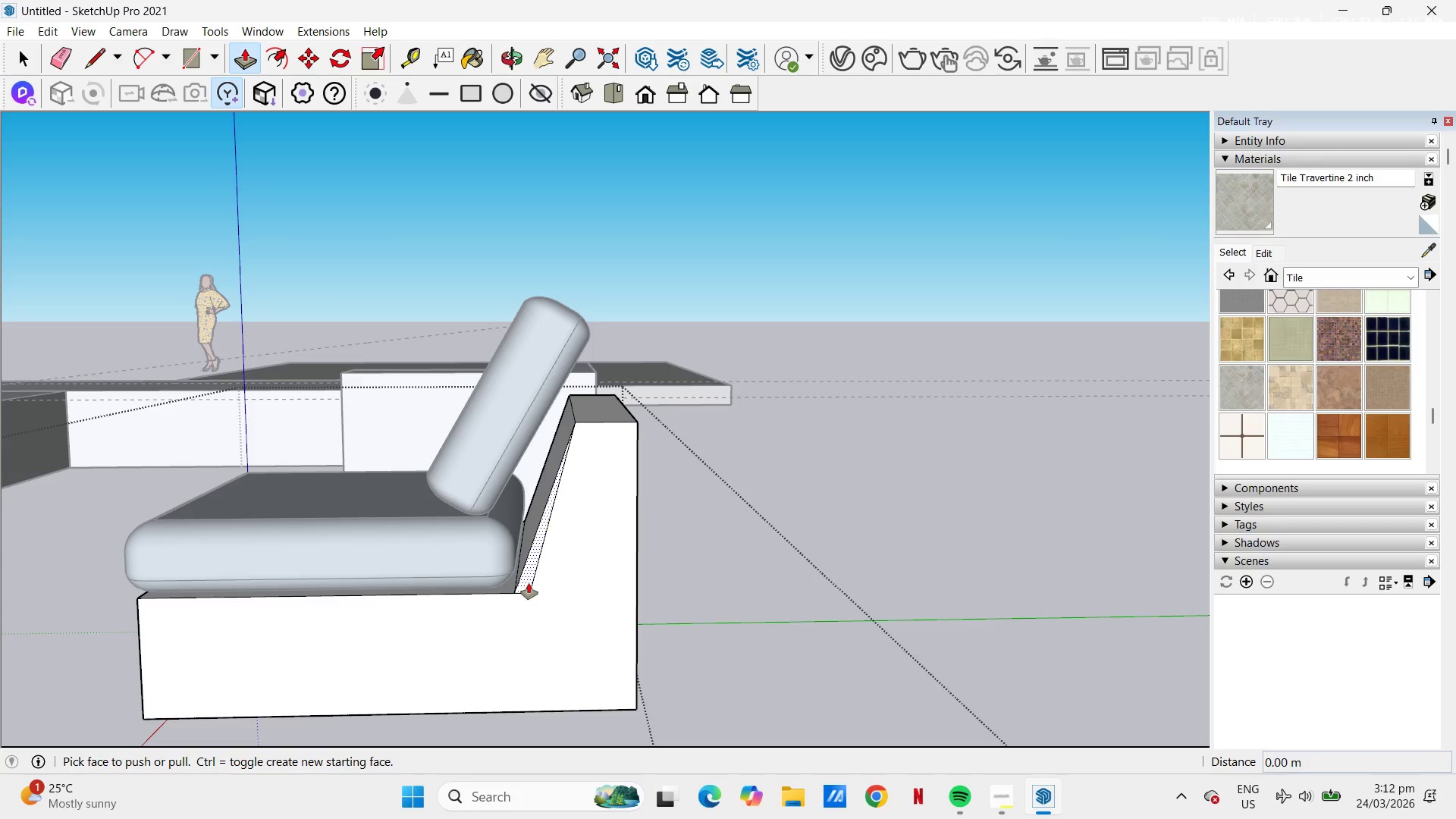 
left_click([529, 583])
 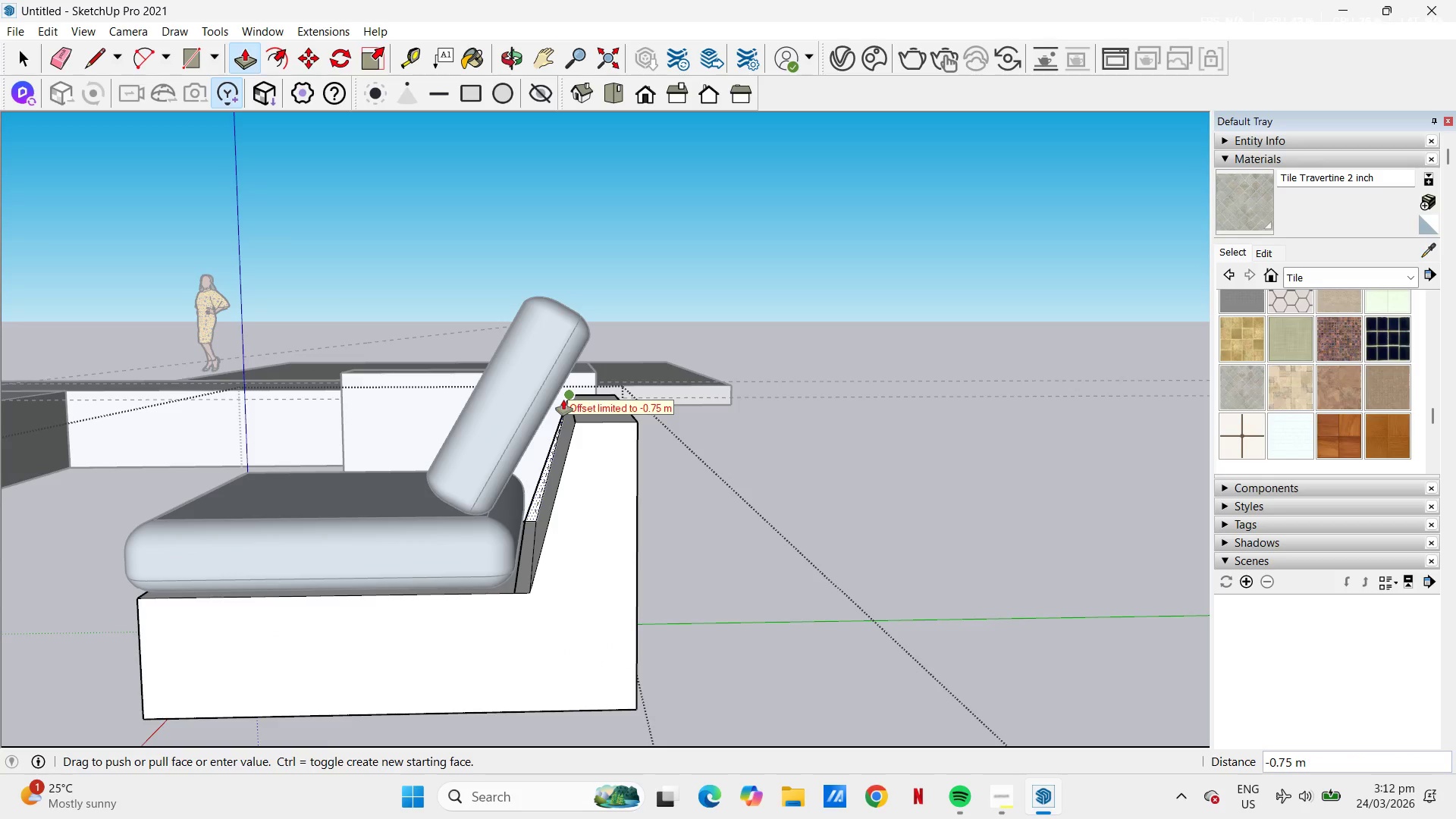 
left_click([564, 400])
 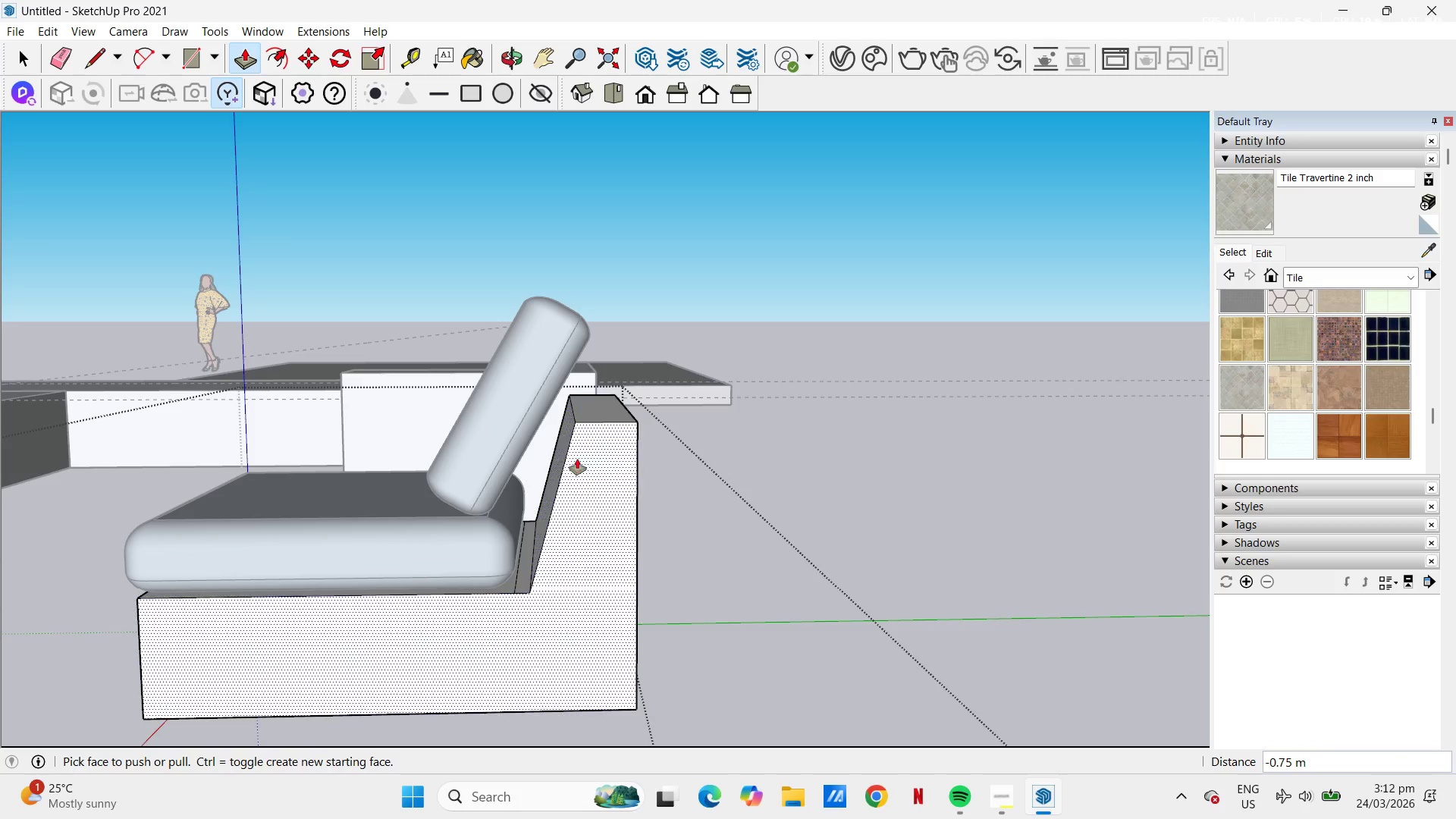 
key(Space)
 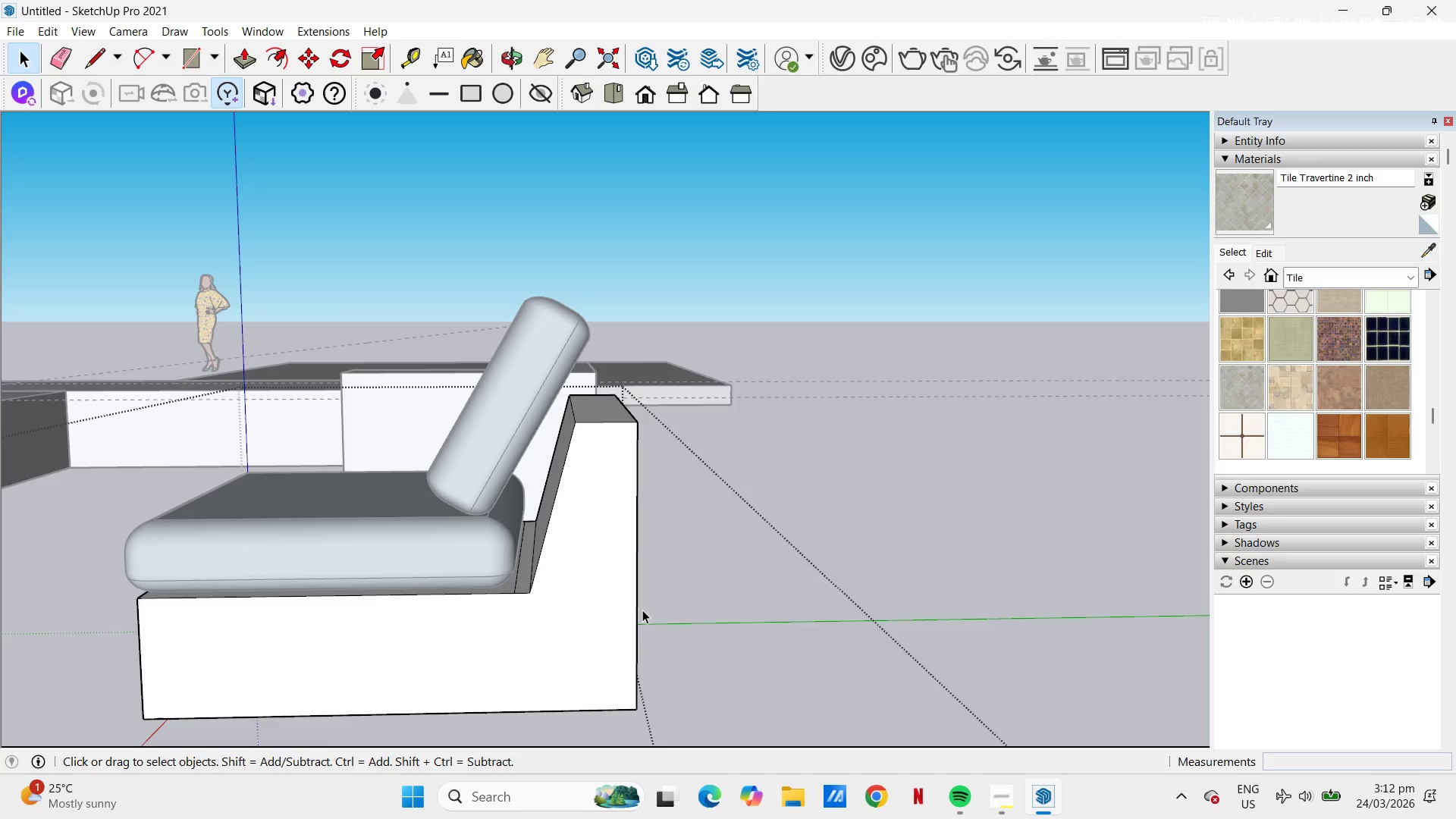 
key(Escape)
 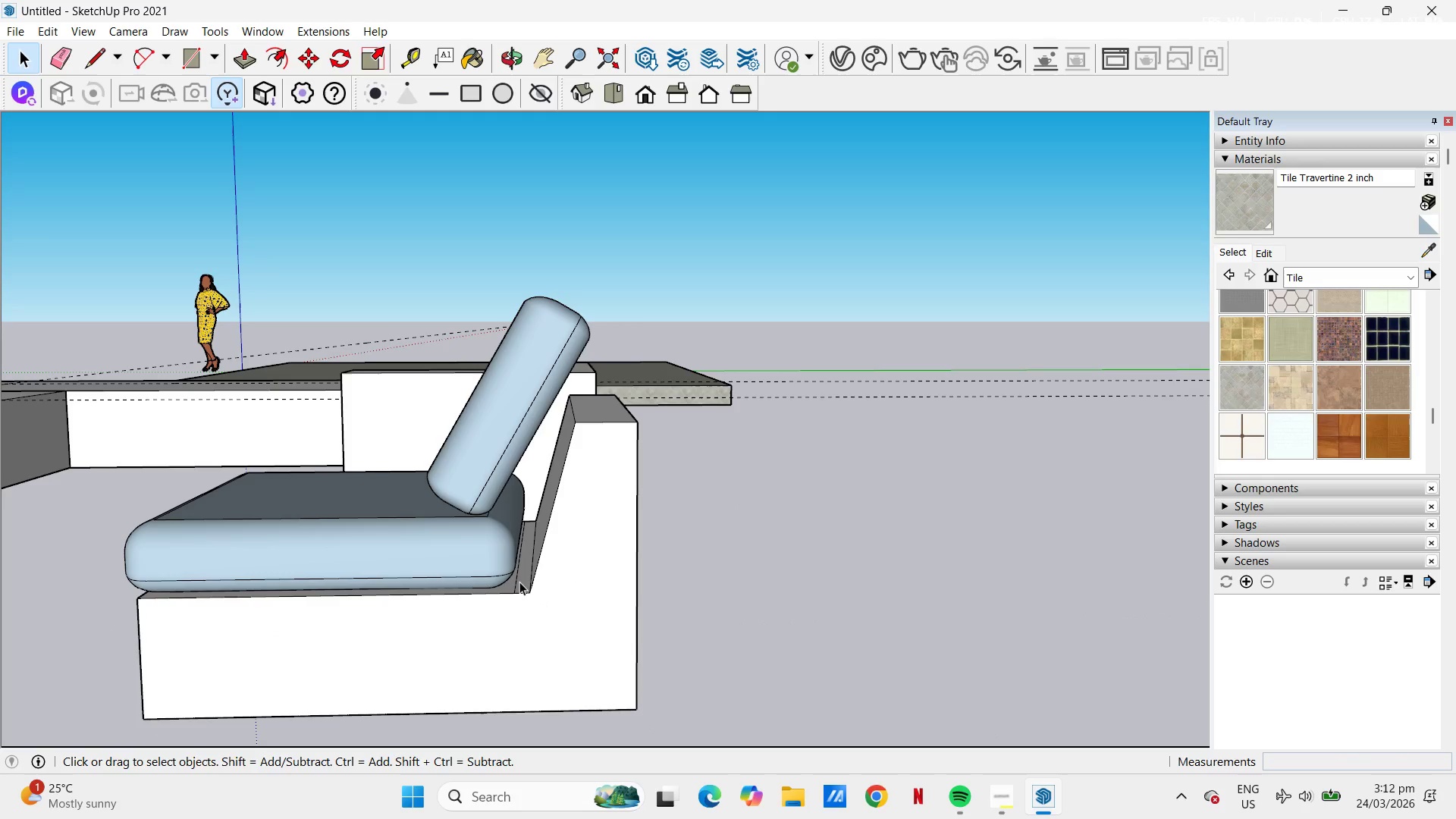 
left_click([519, 582])
 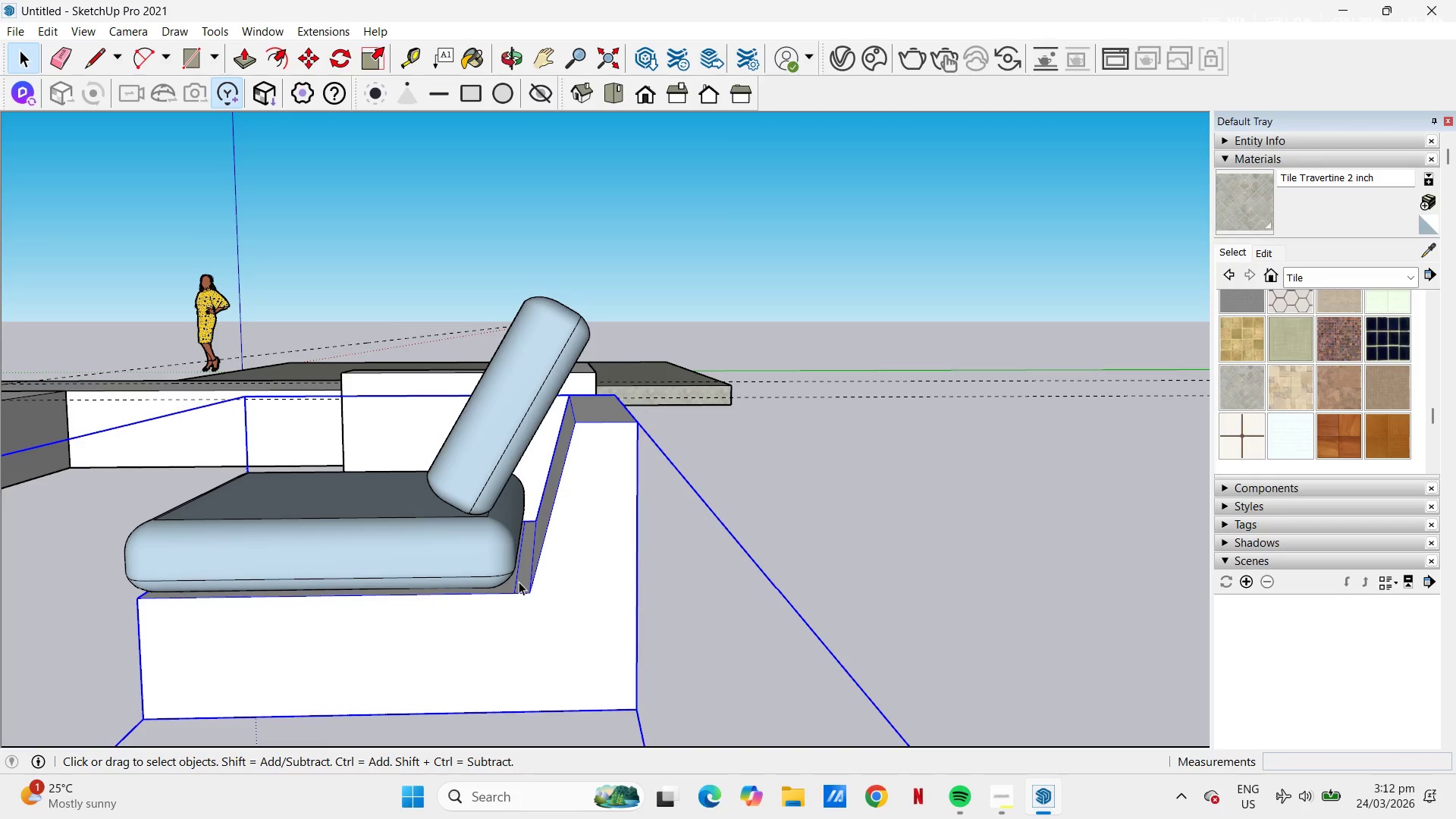 
left_click([519, 582])
 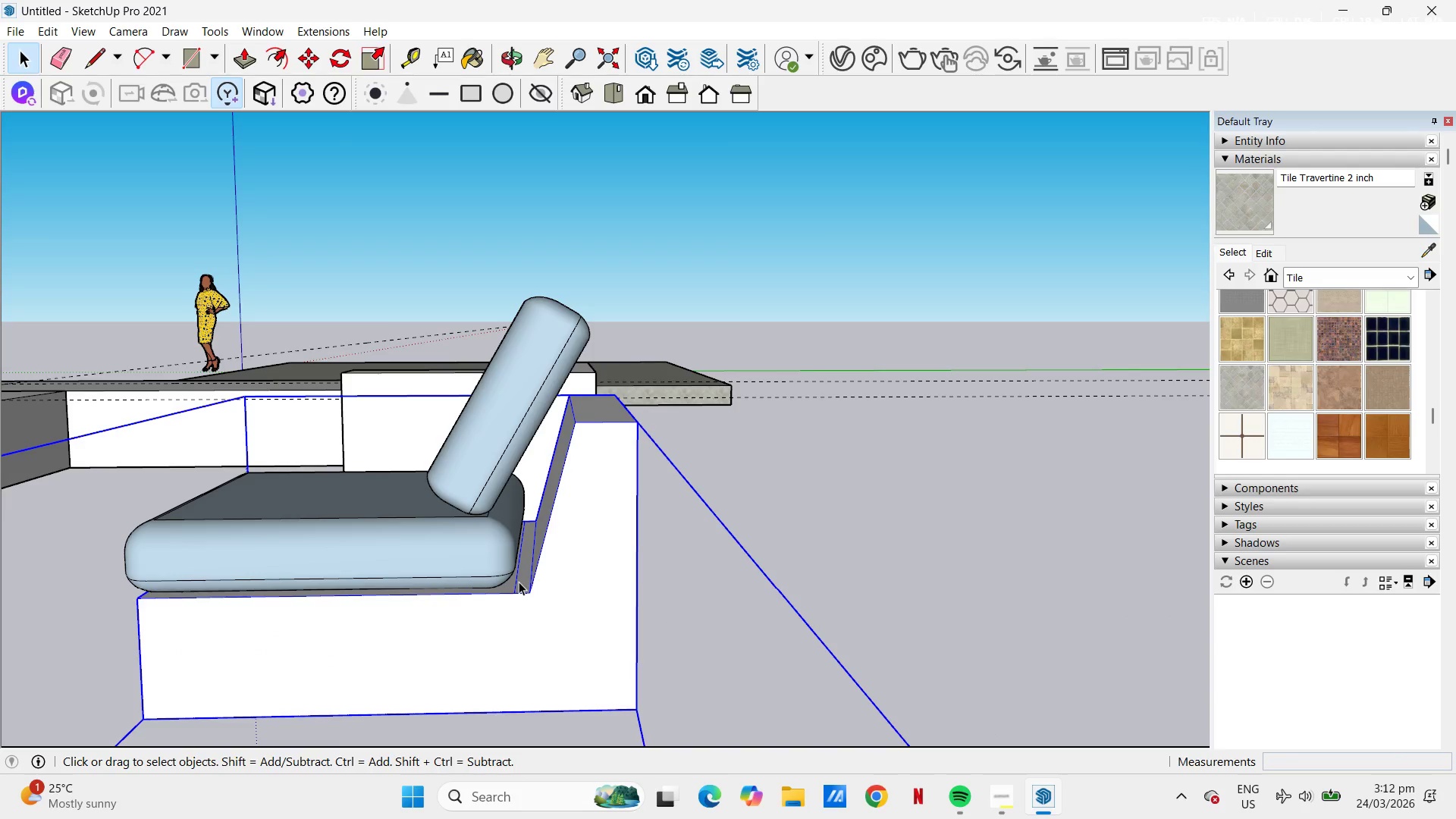 
double_click([519, 582])
 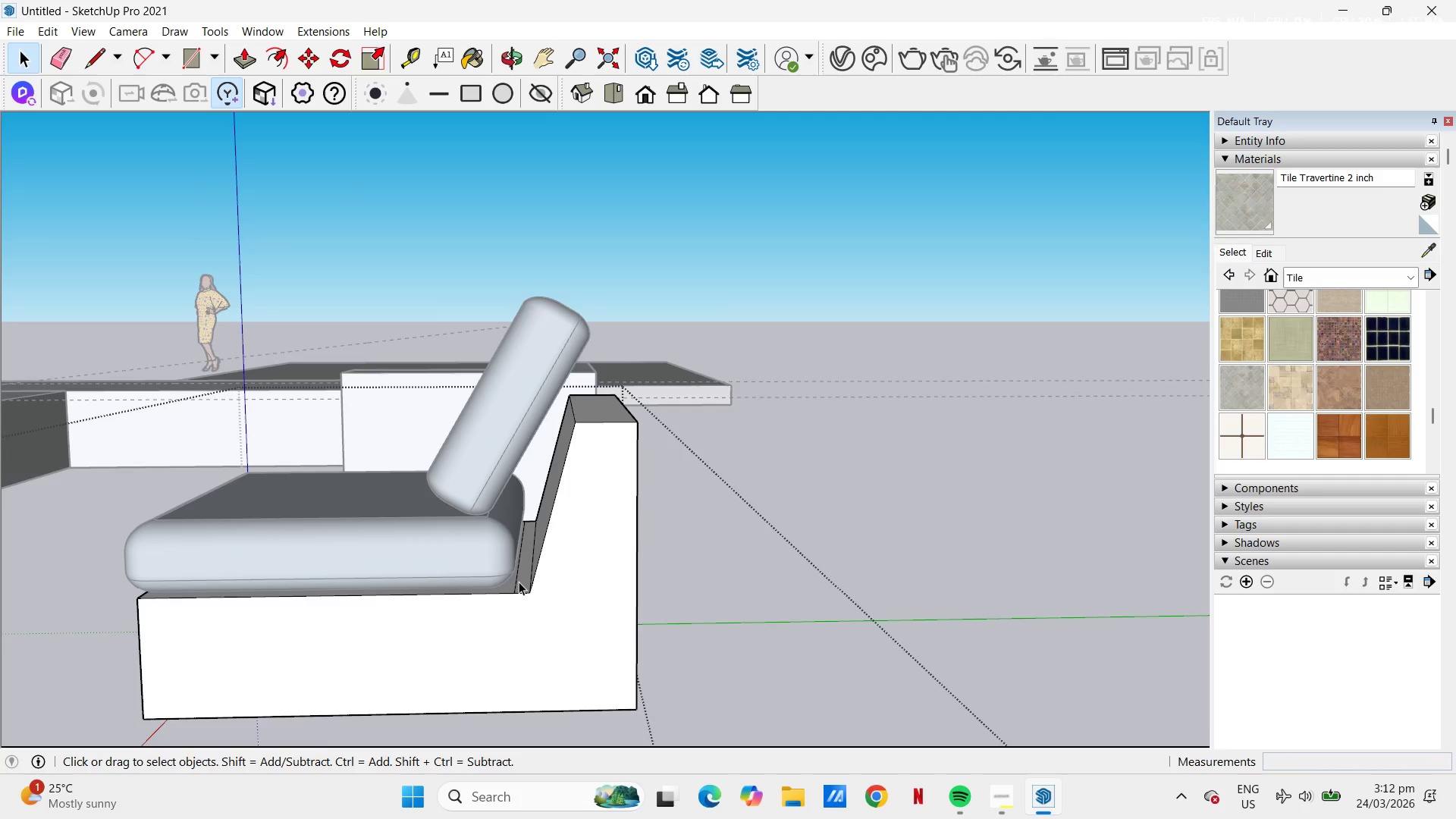 
left_click([519, 582])
 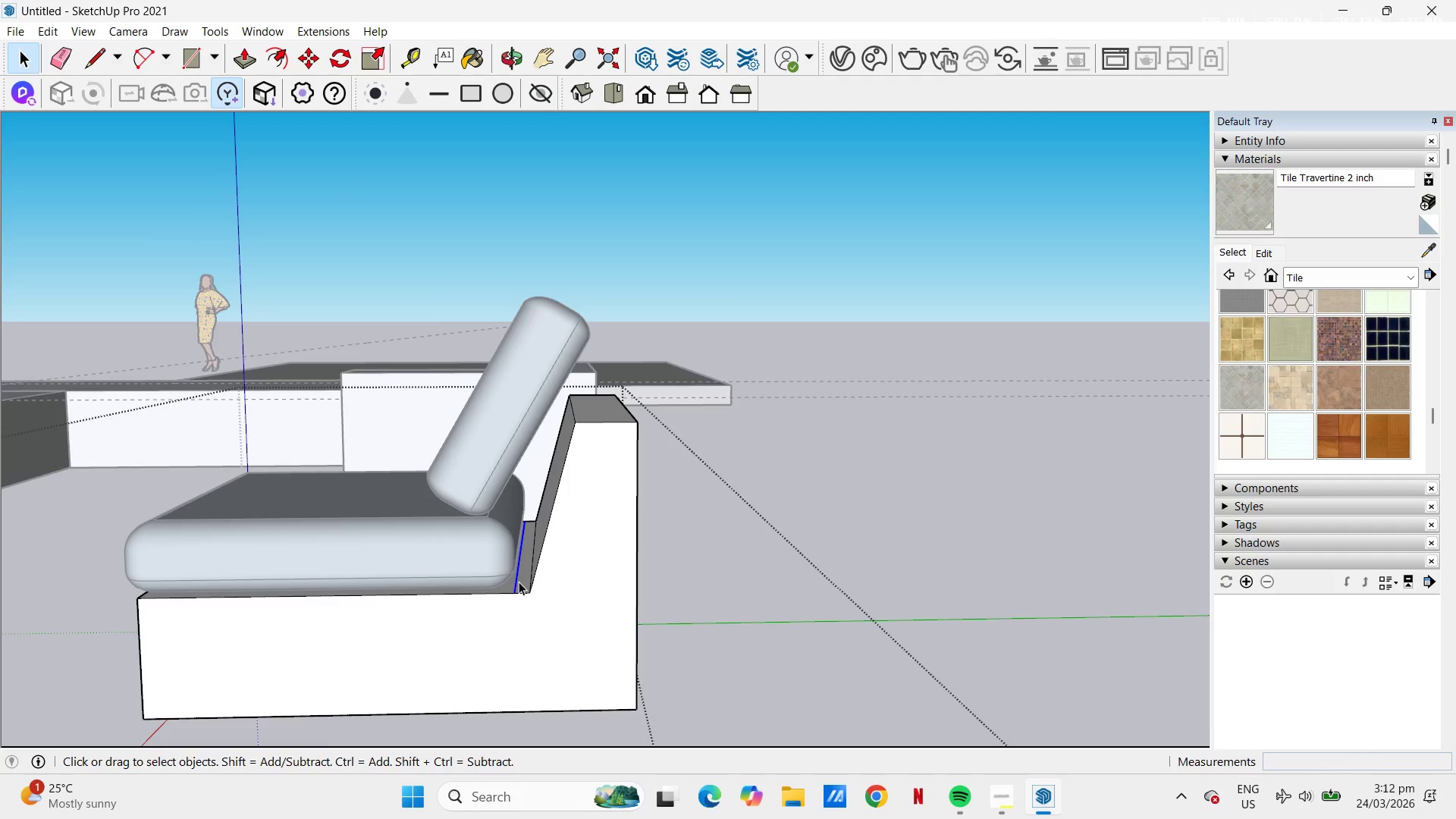 
key(E)
 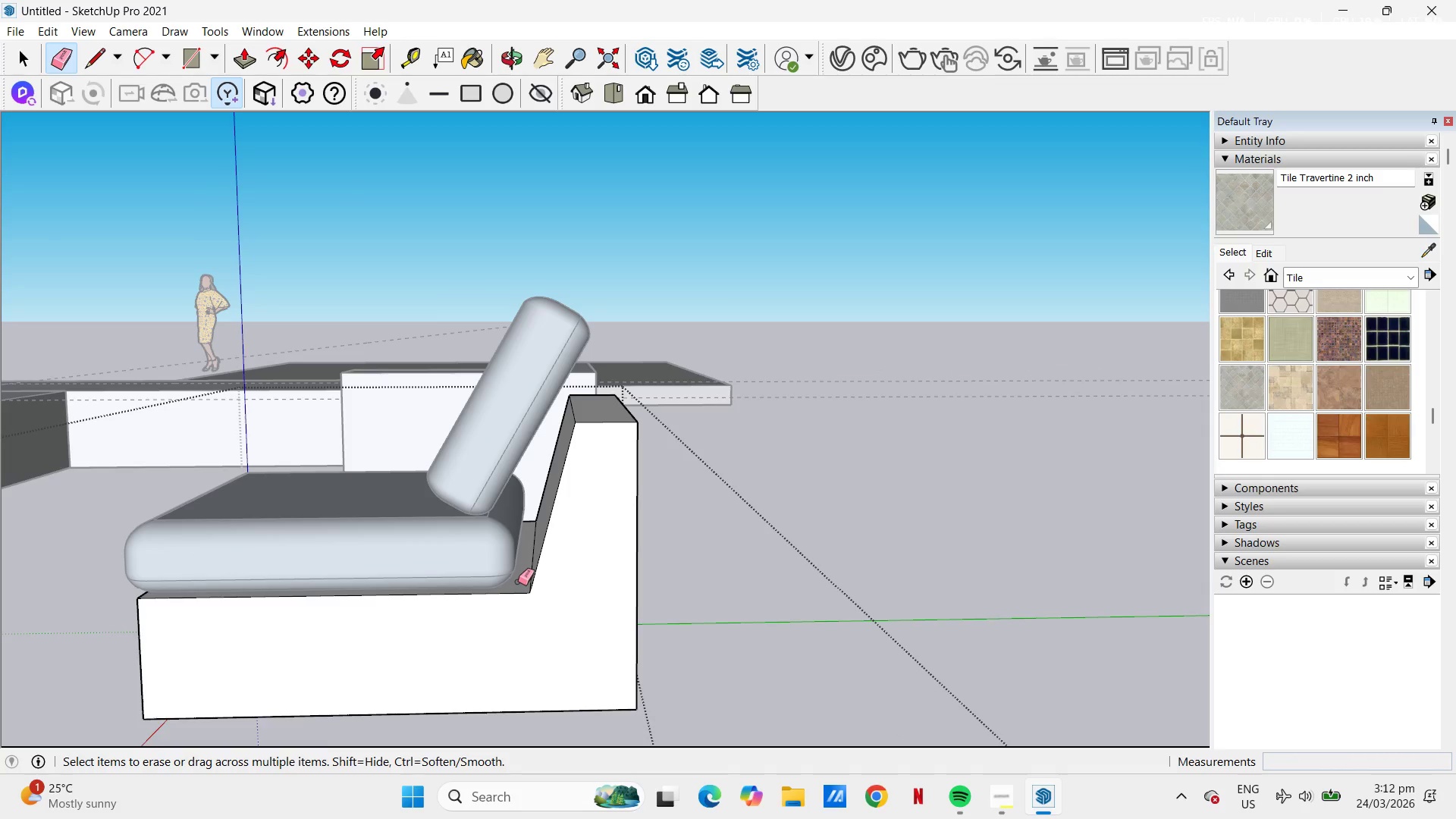 
key(Space)
 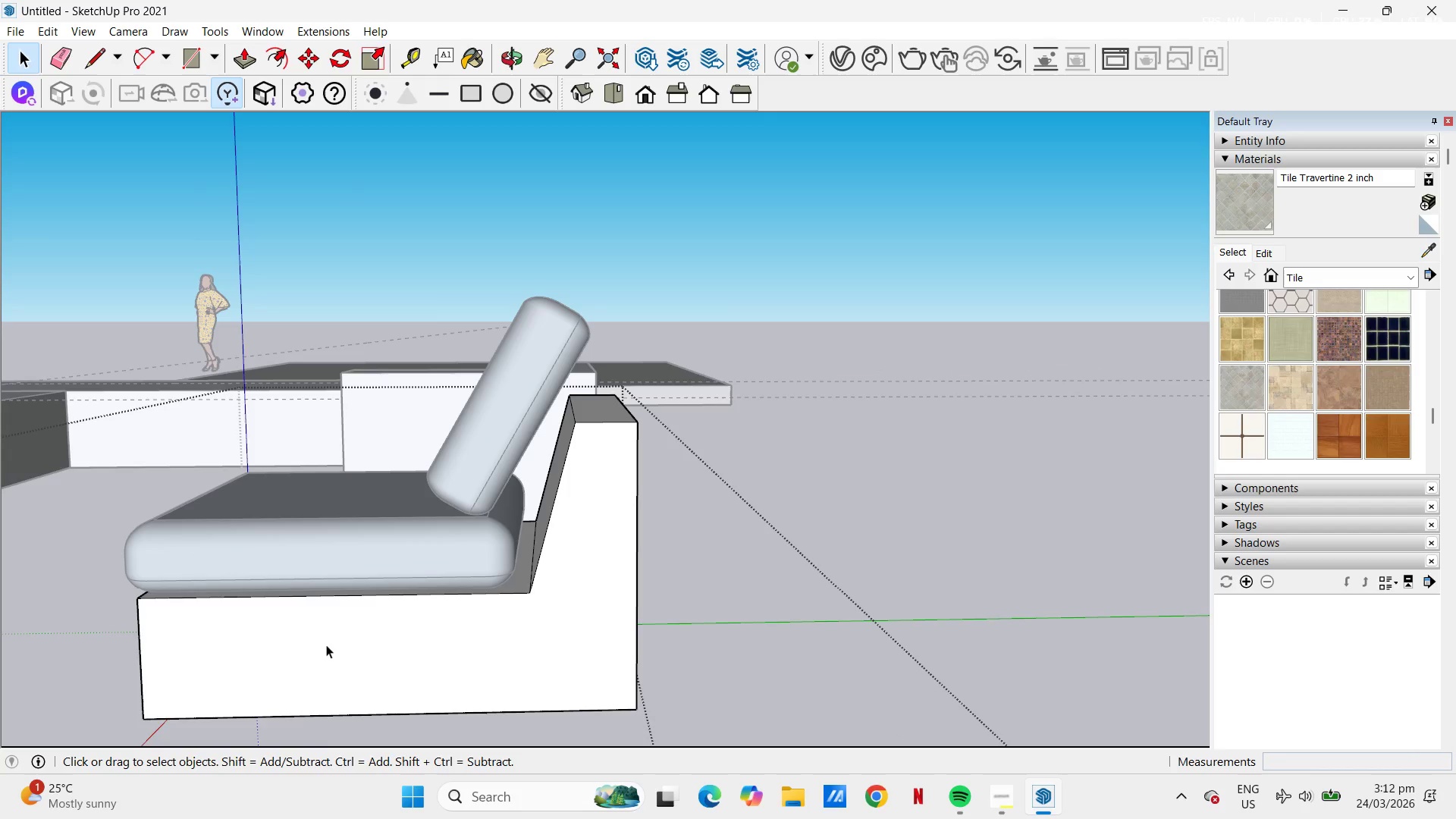 
key(T)
 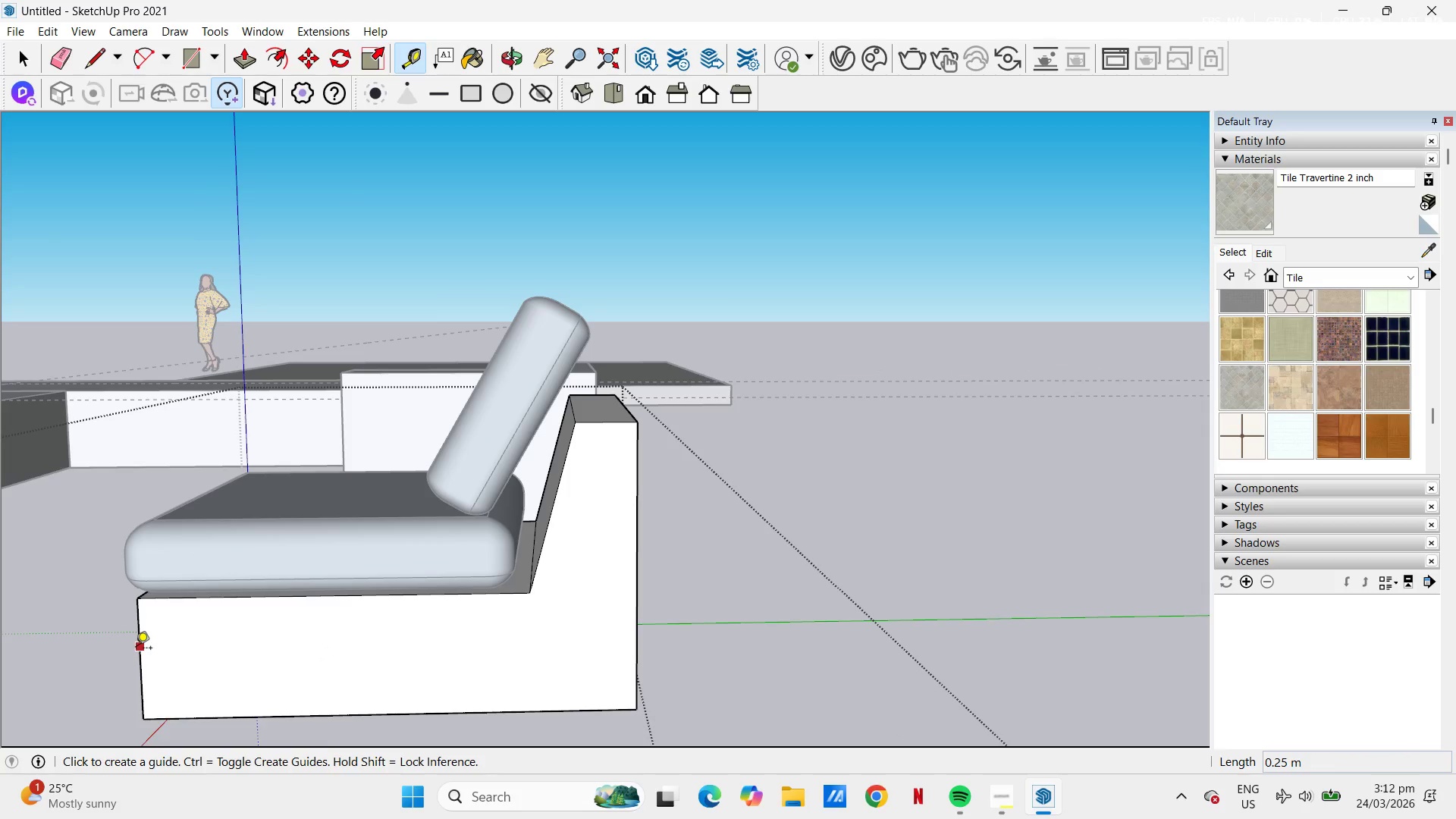 
left_click_drag(start_coordinate=[136, 649], to_coordinate=[155, 646])
 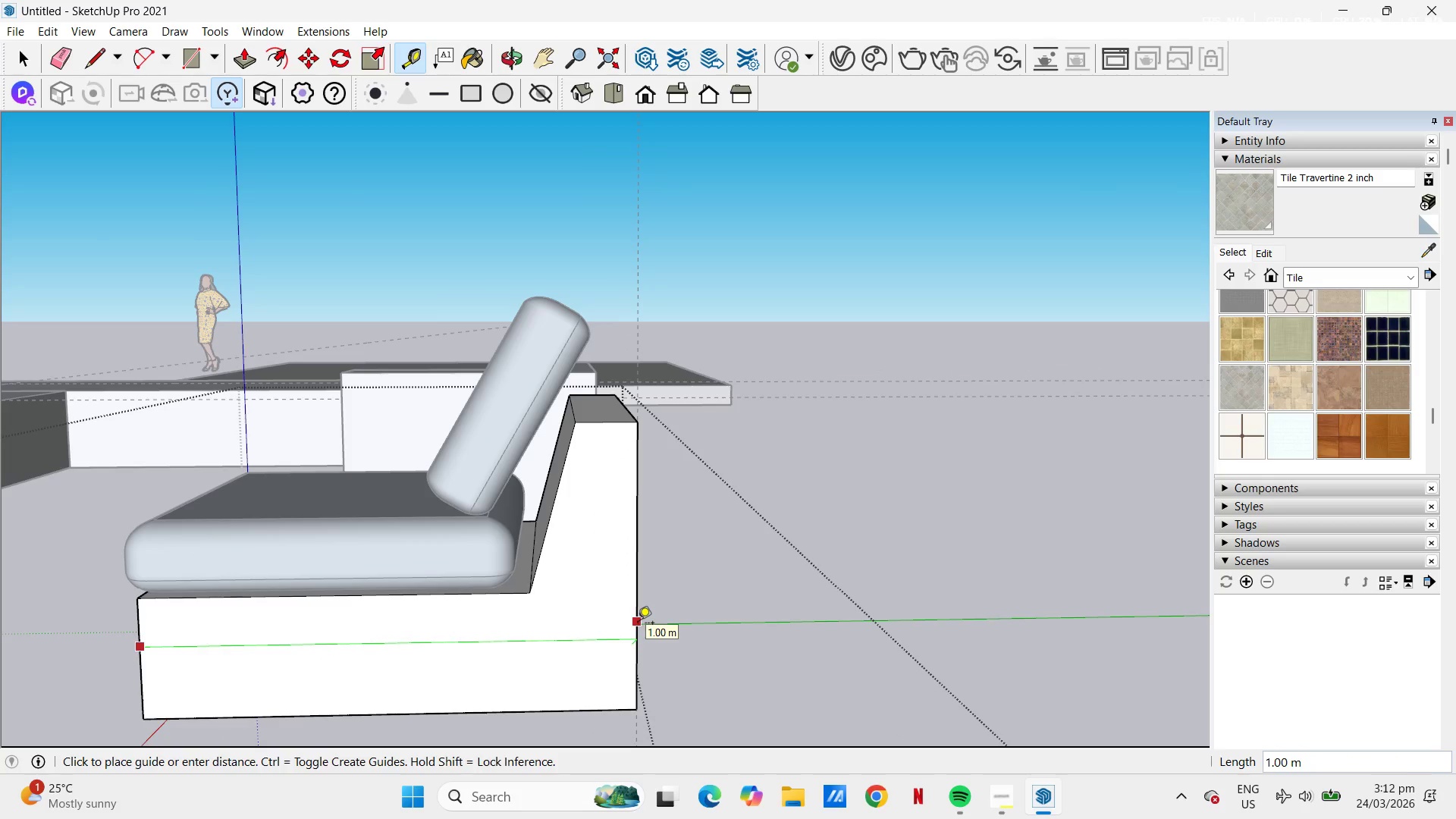 
key(Escape)
 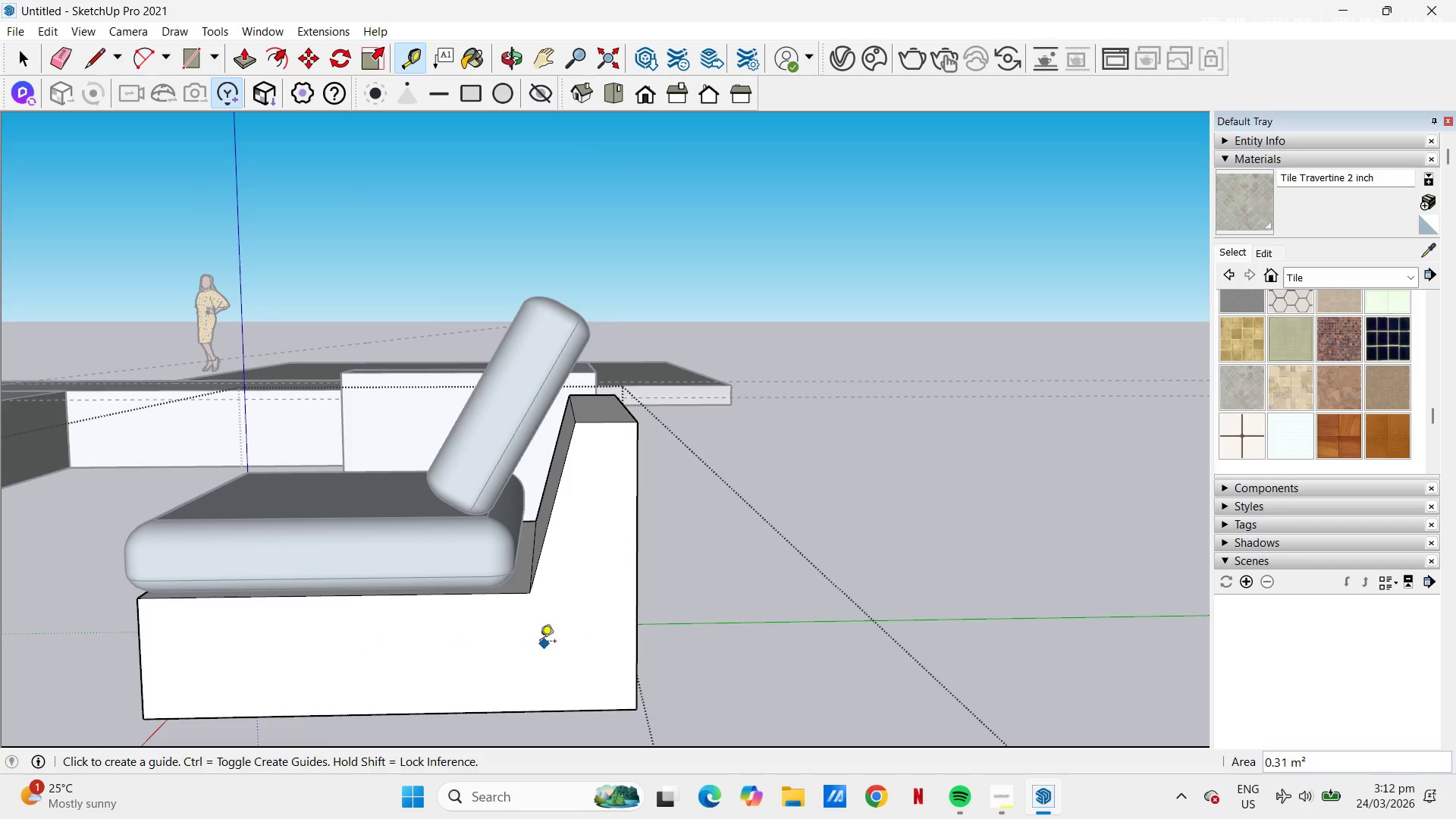 
key(Space)
 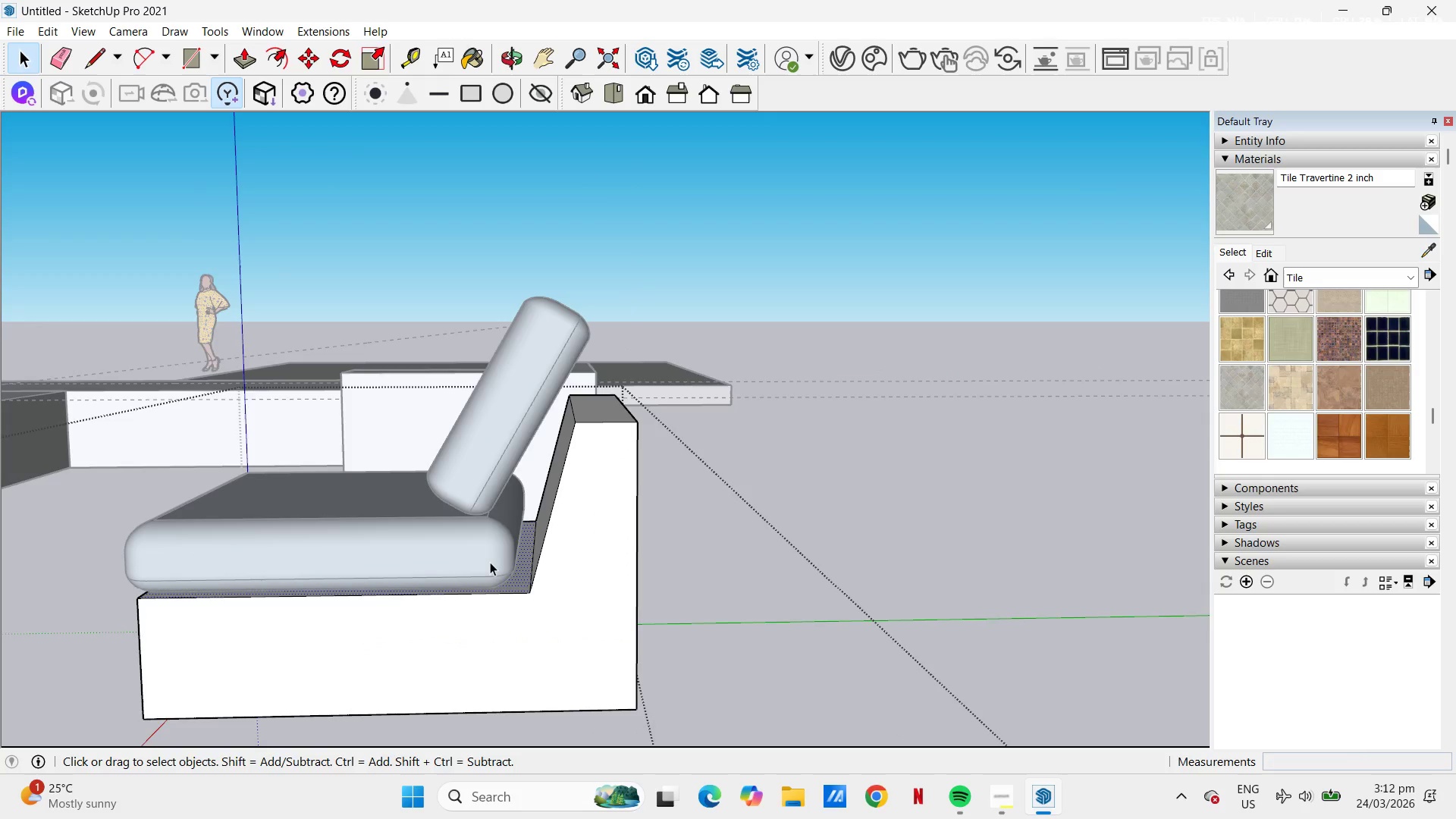 
key(Escape)
 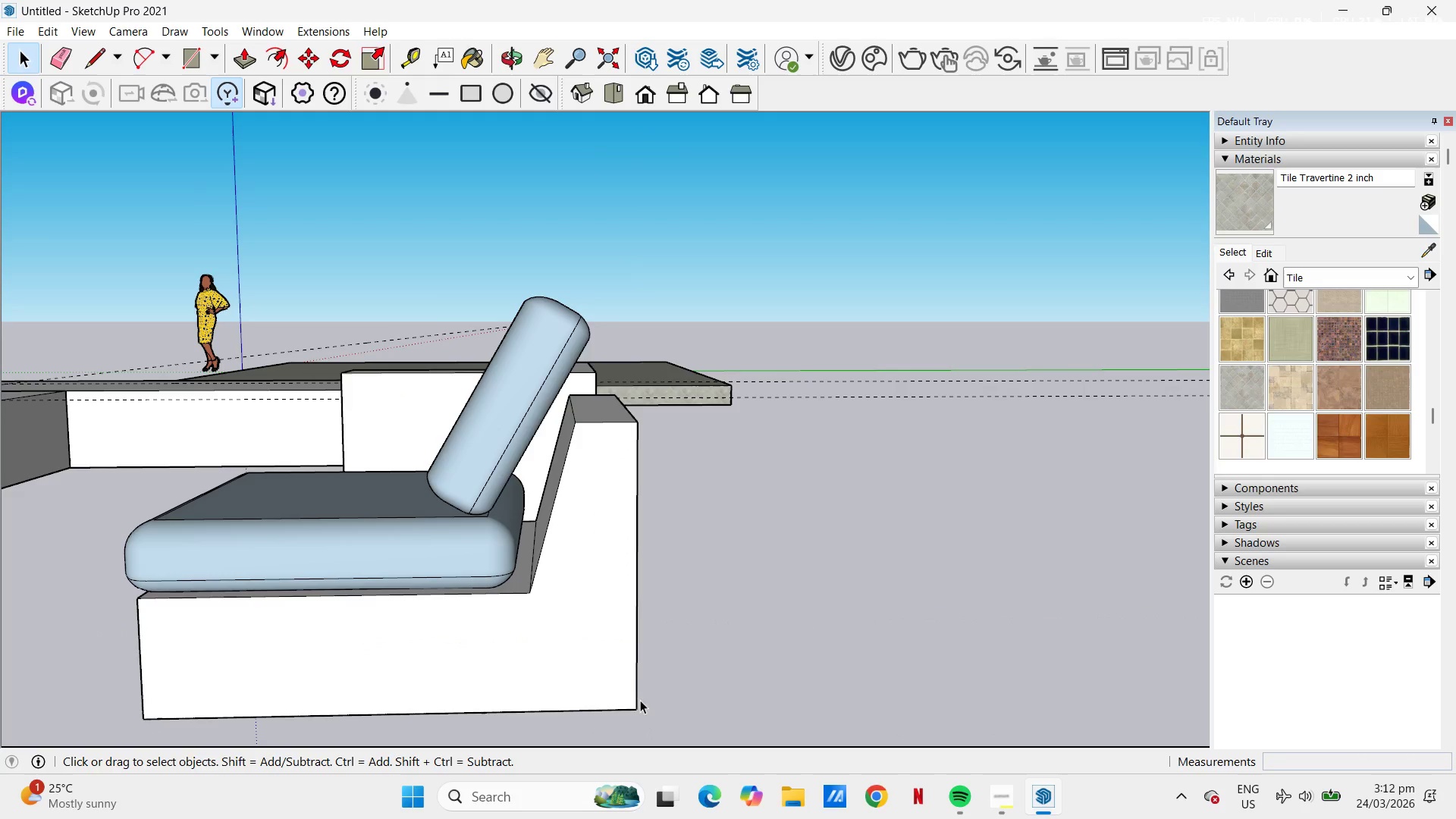 
key(T)
 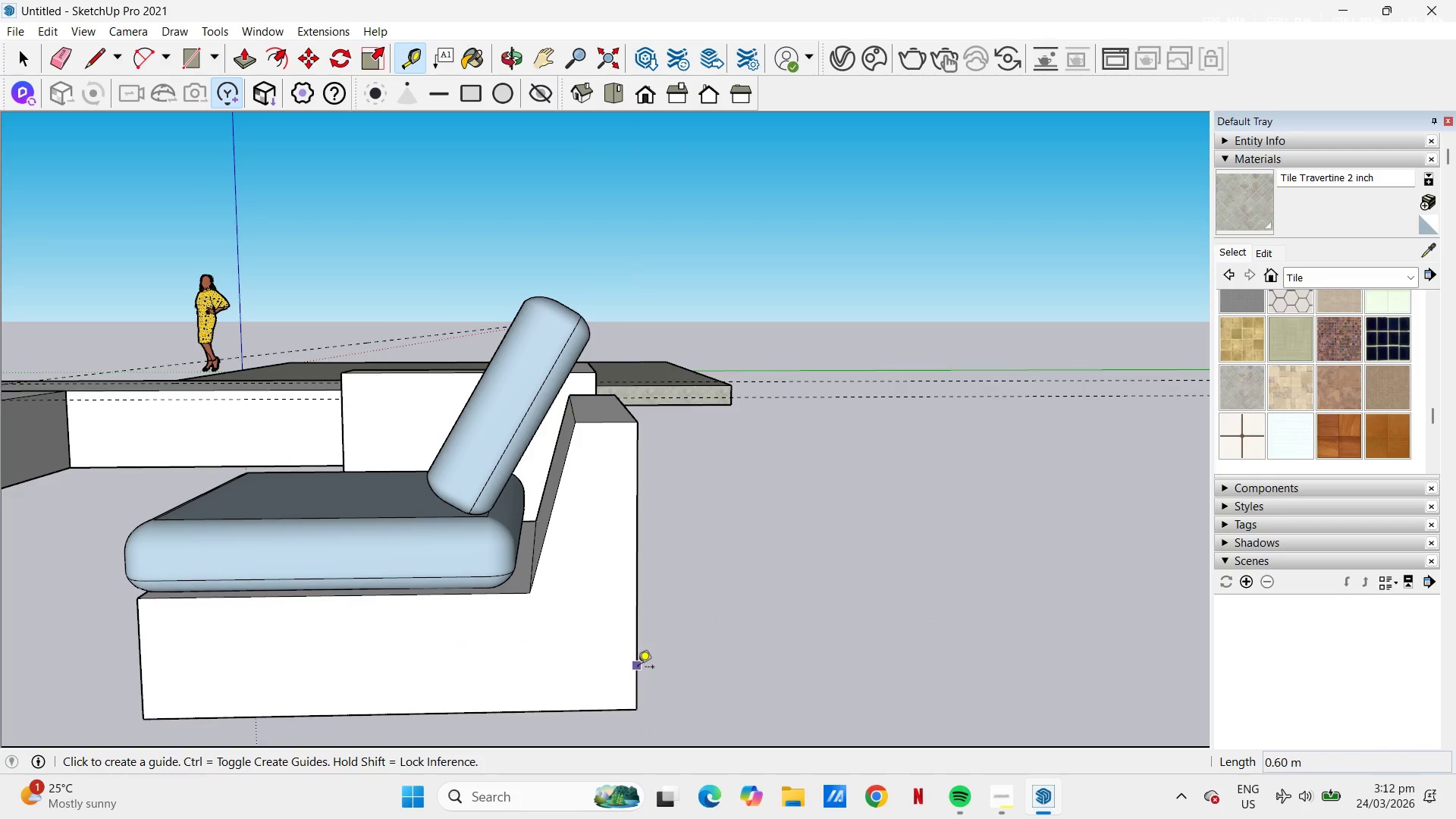 
left_click([638, 668])
 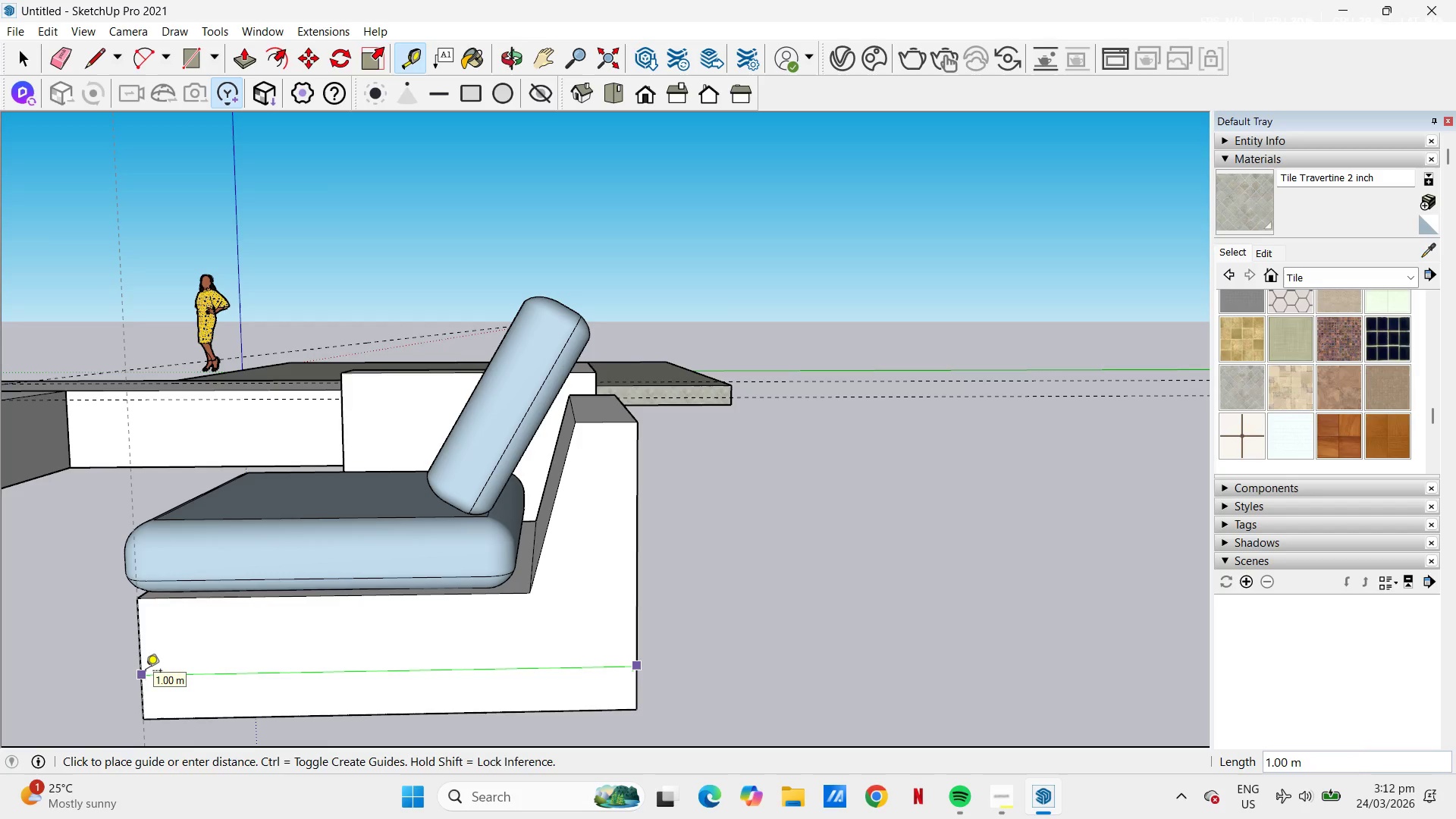 
key(Escape)
 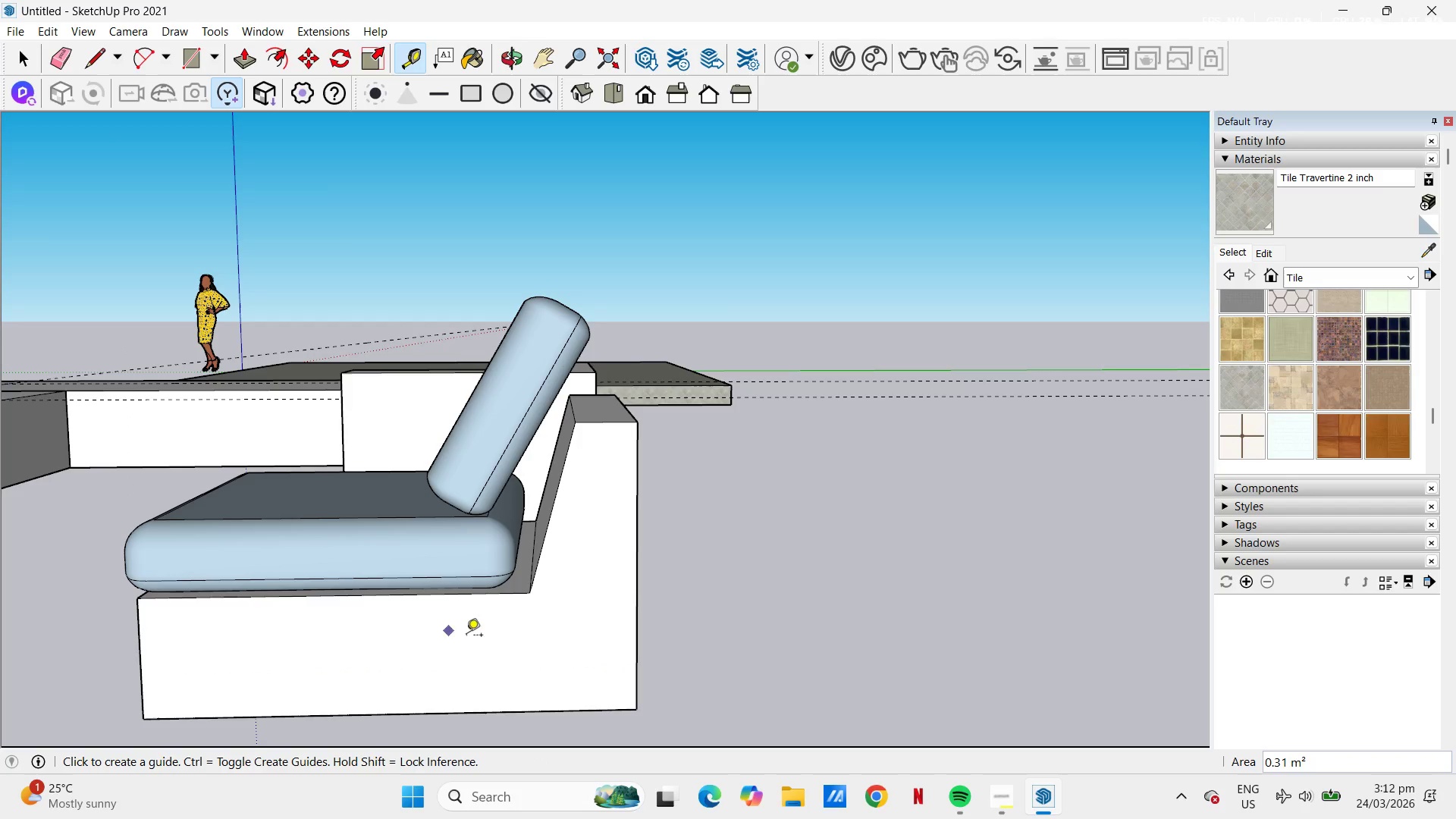 
key(H)
 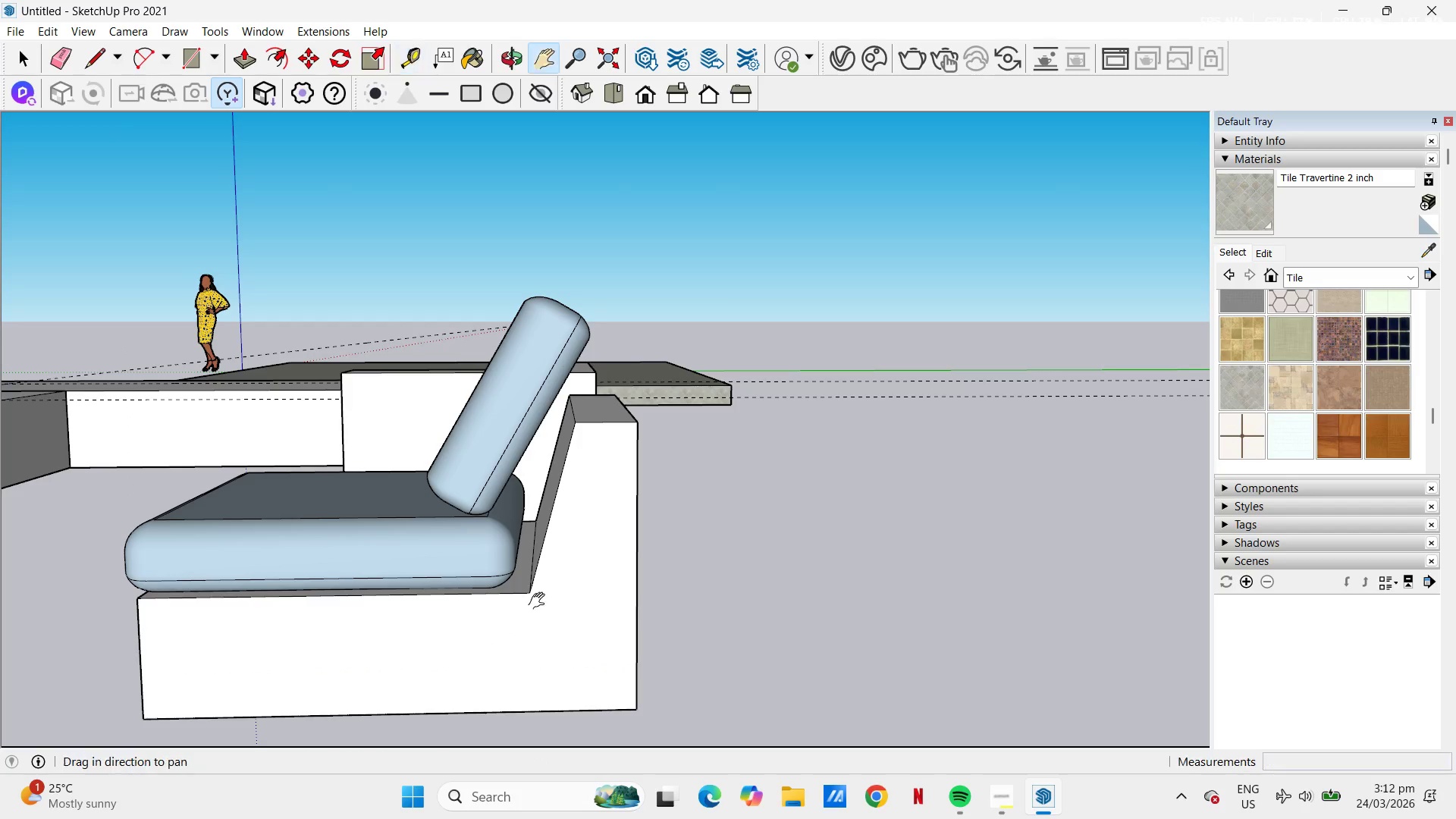 
left_click_drag(start_coordinate=[547, 598], to_coordinate=[601, 602])
 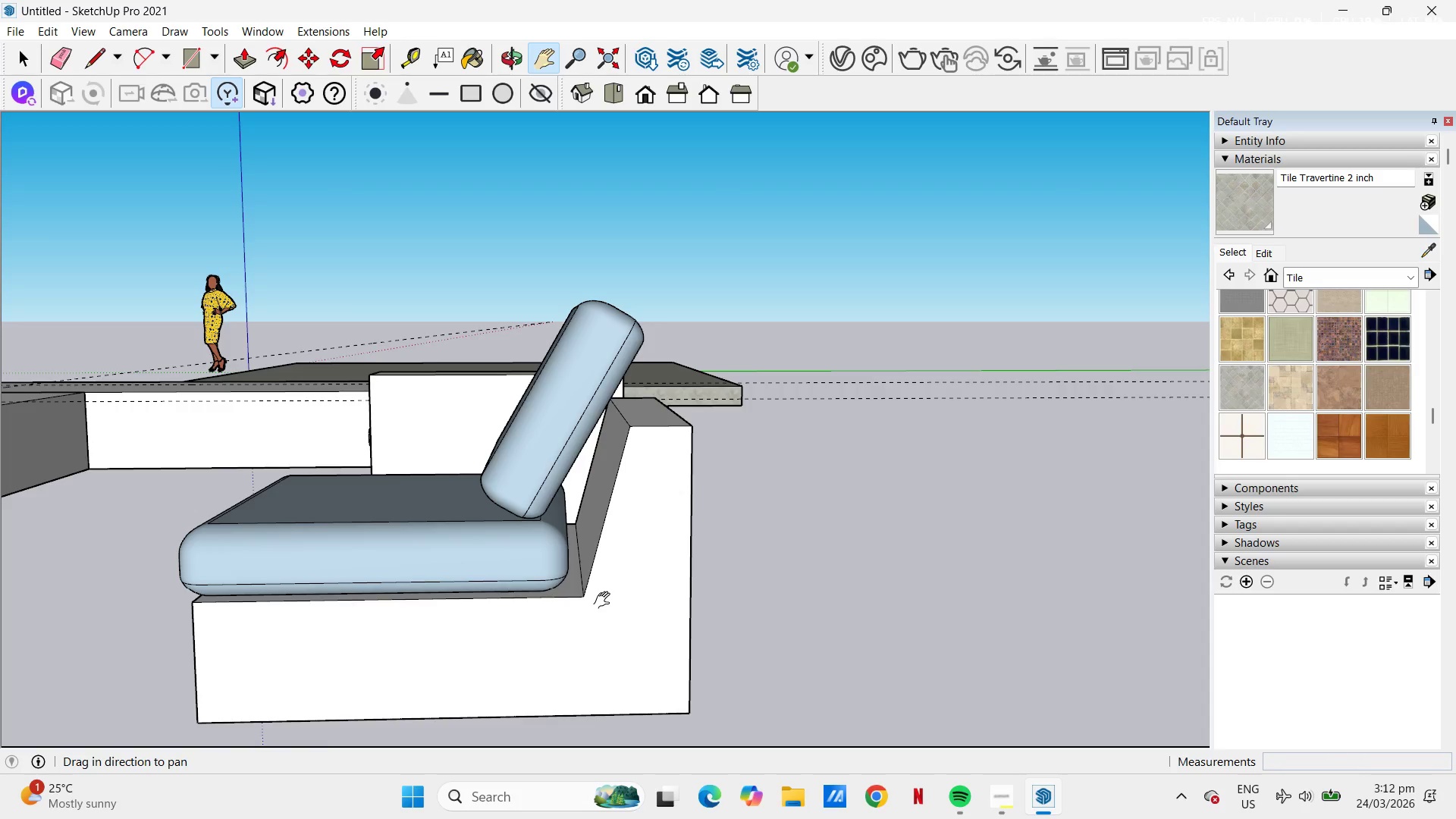 
wait(14.25)
 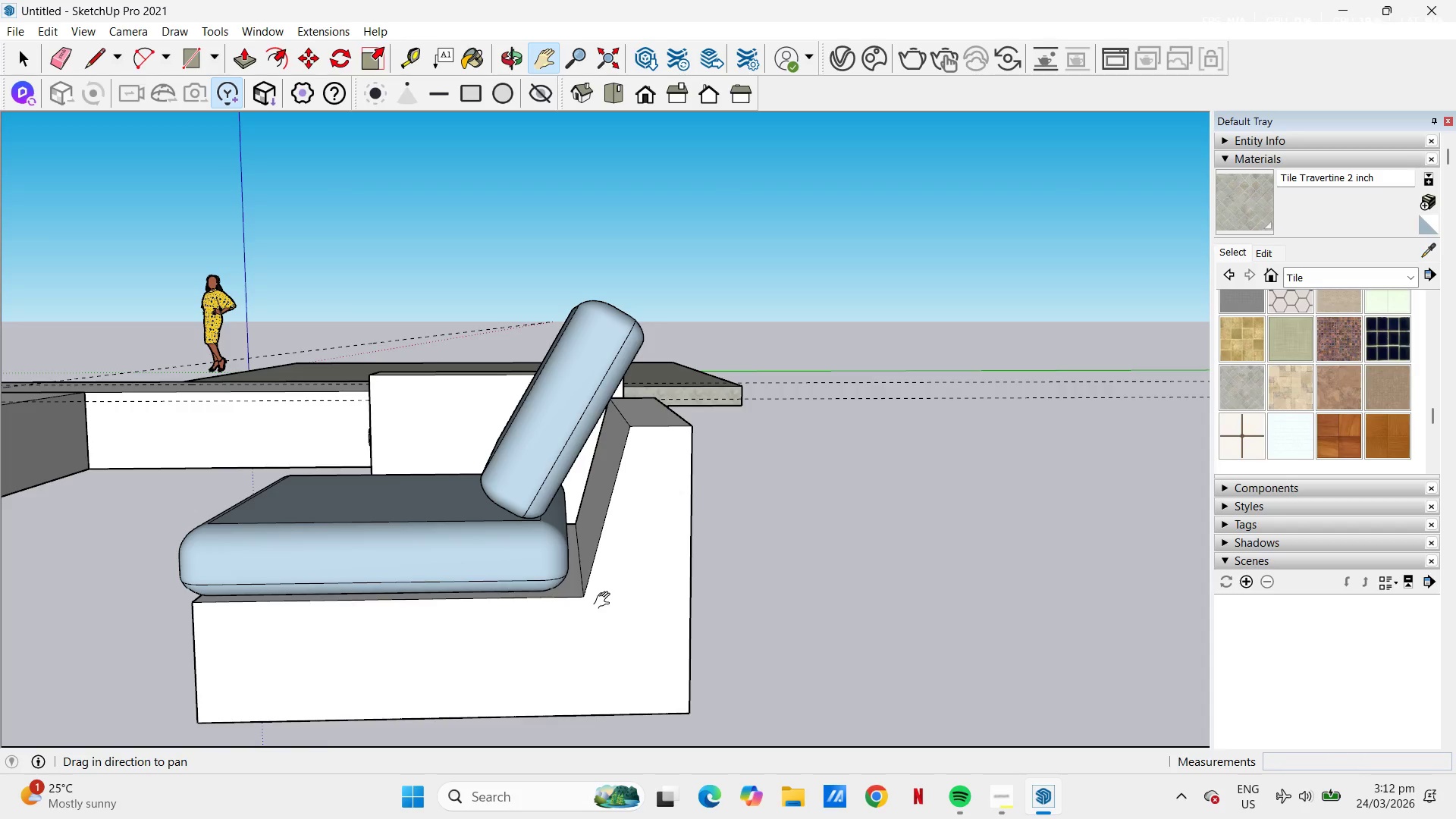 
scroll: coordinate [628, 551], scroll_direction: down, amount: 1.0
 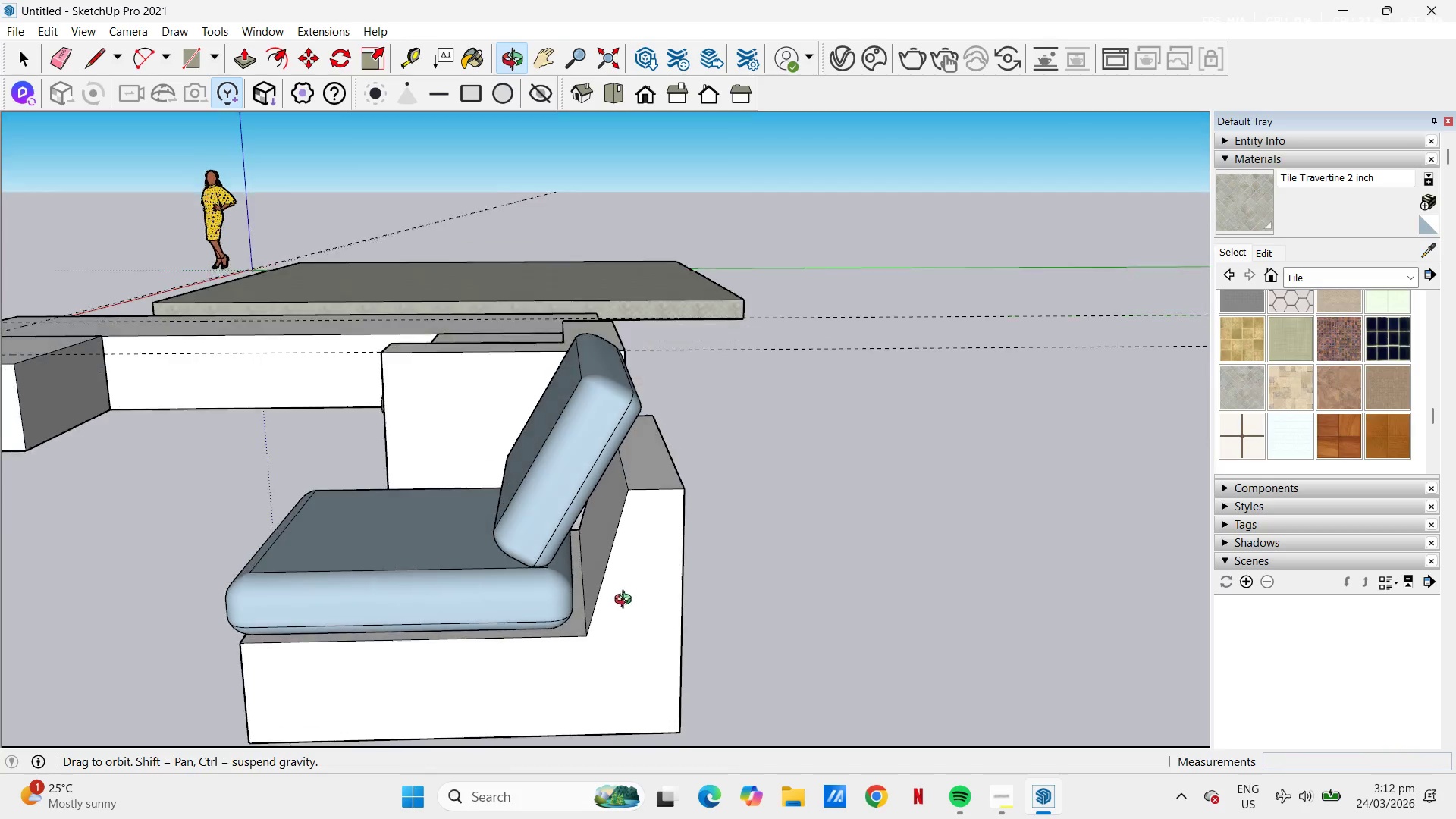 
key(Space)
 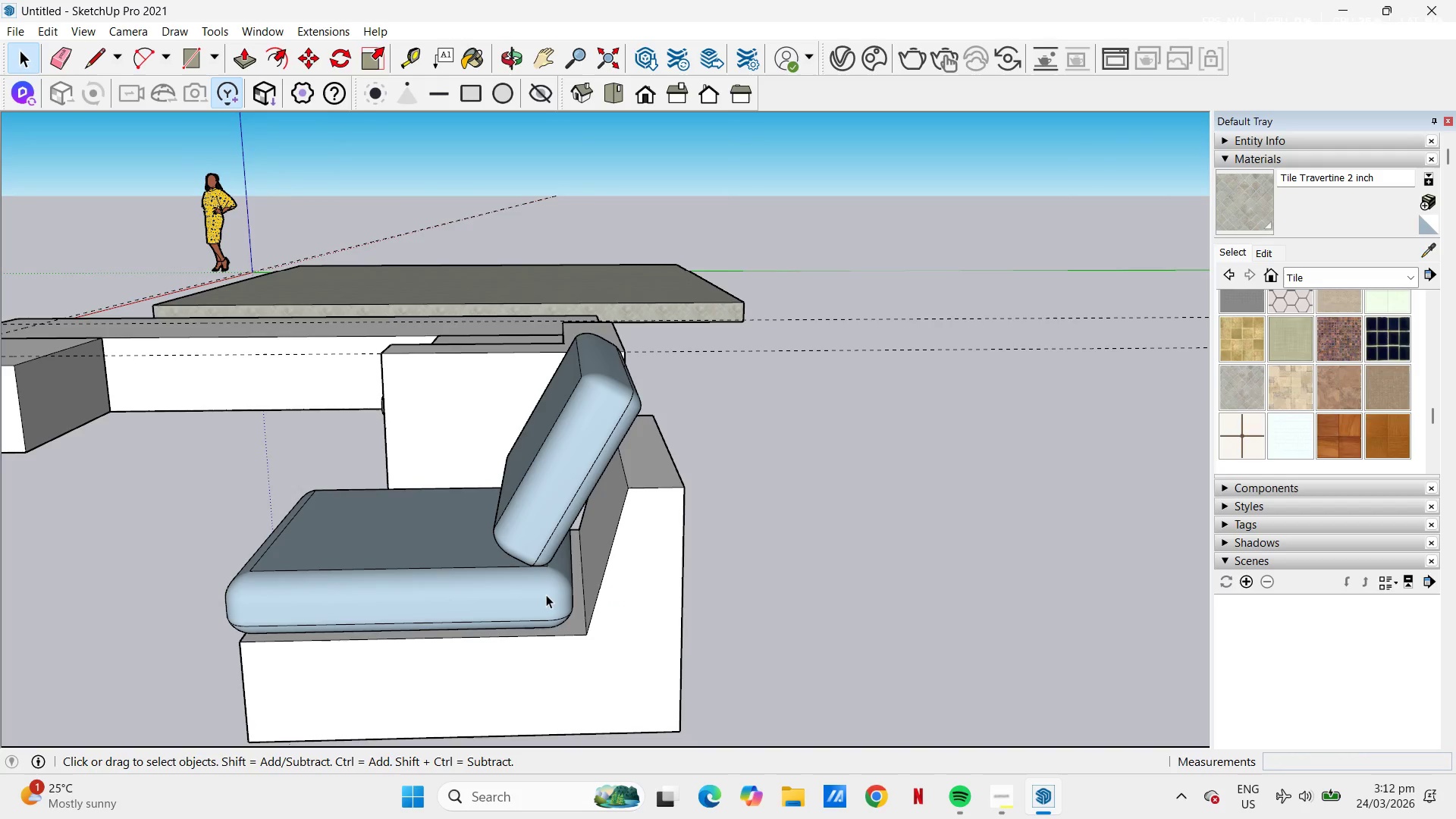 
left_click([545, 595])
 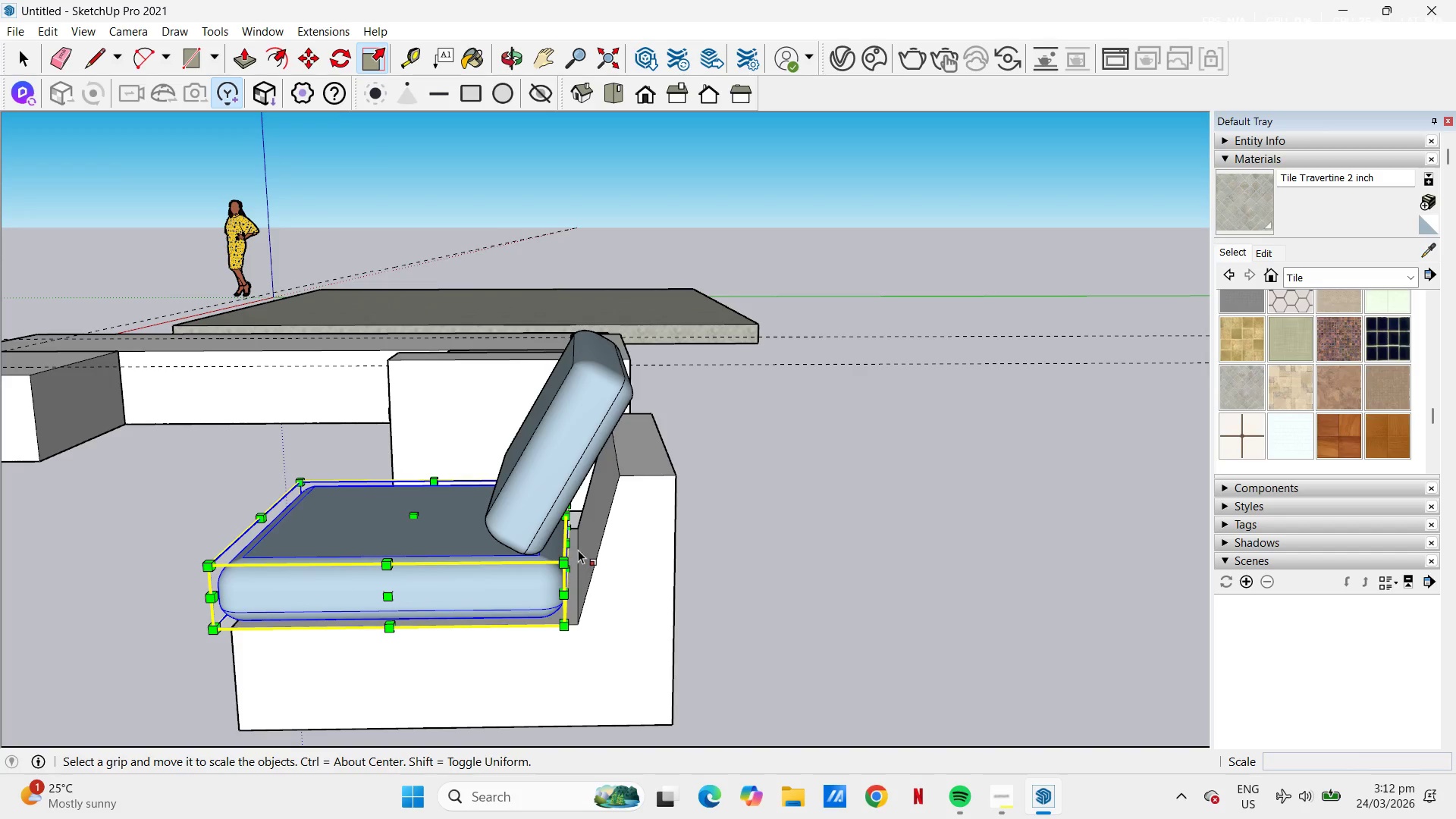 
left_click([570, 539])
 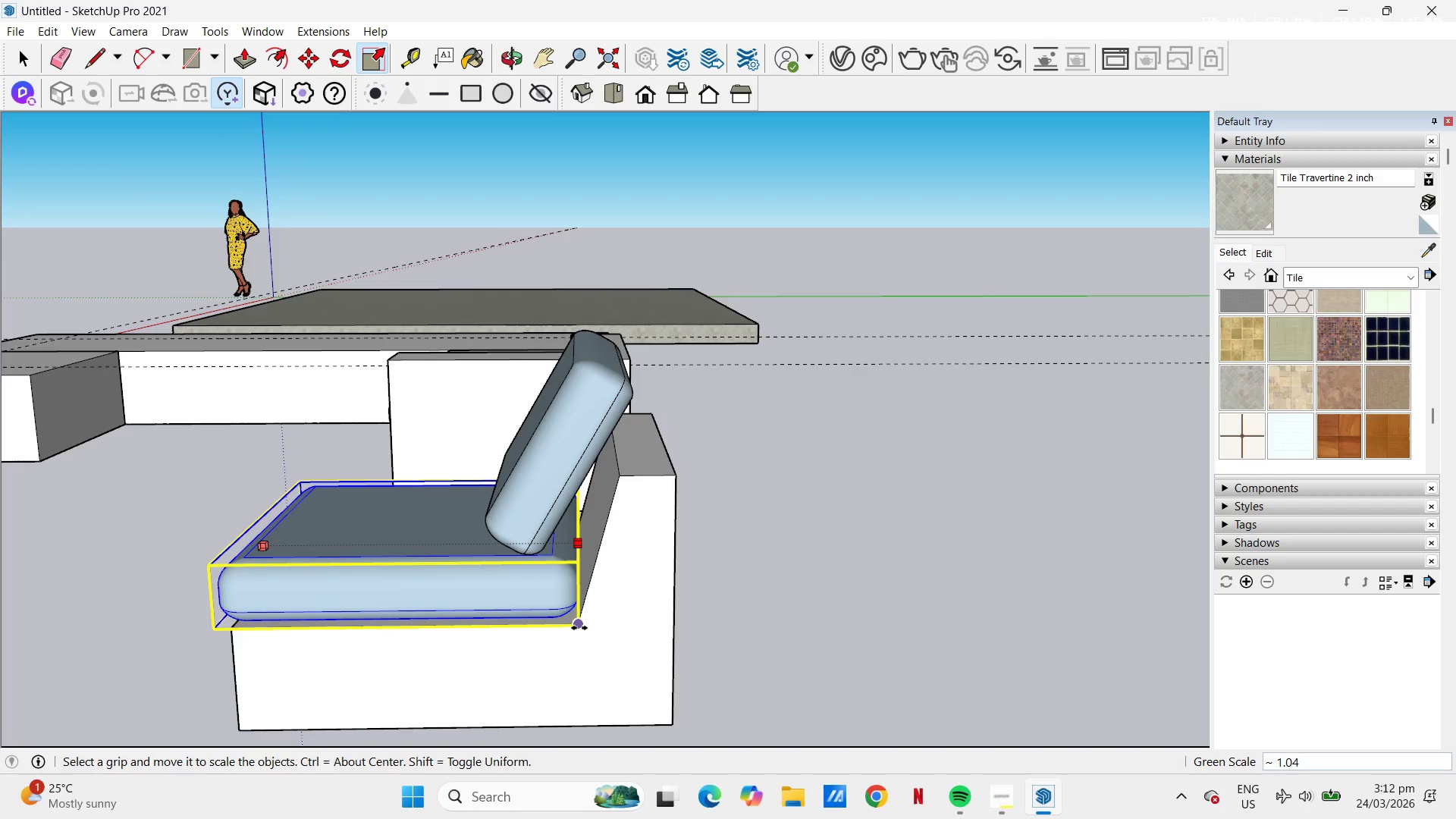 
left_click([579, 628])
 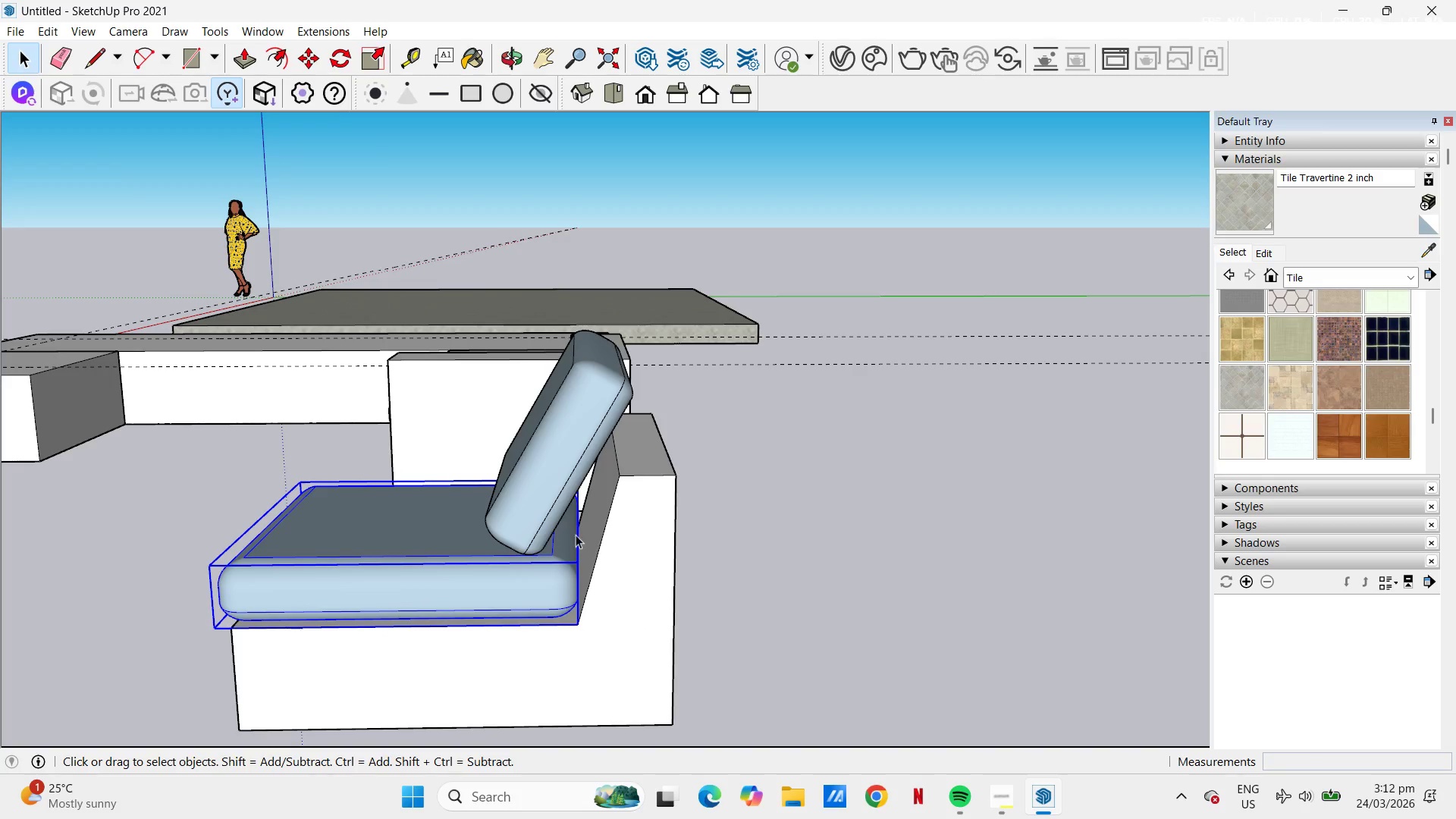 
left_click([550, 508])
 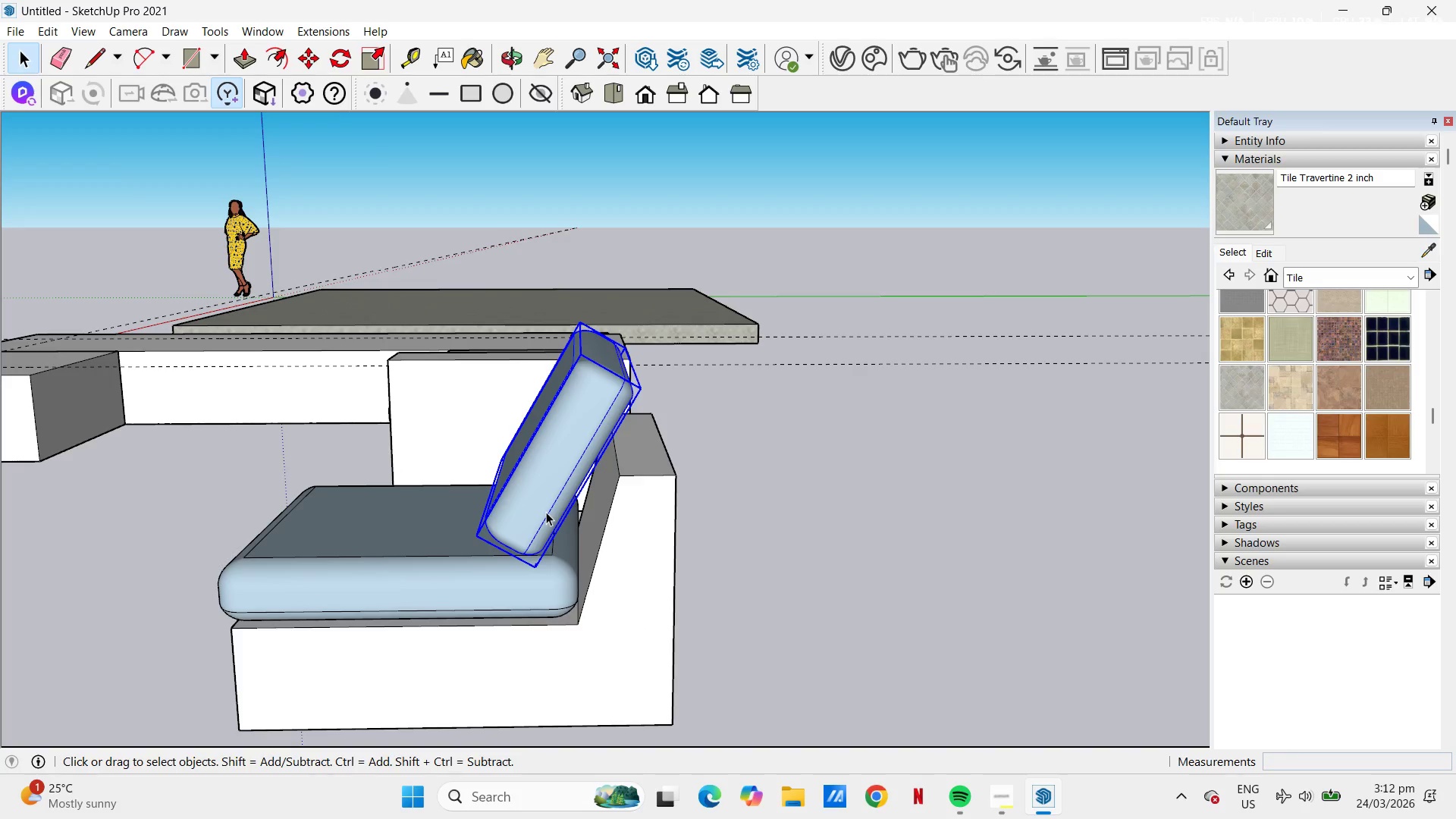 
key(M)
 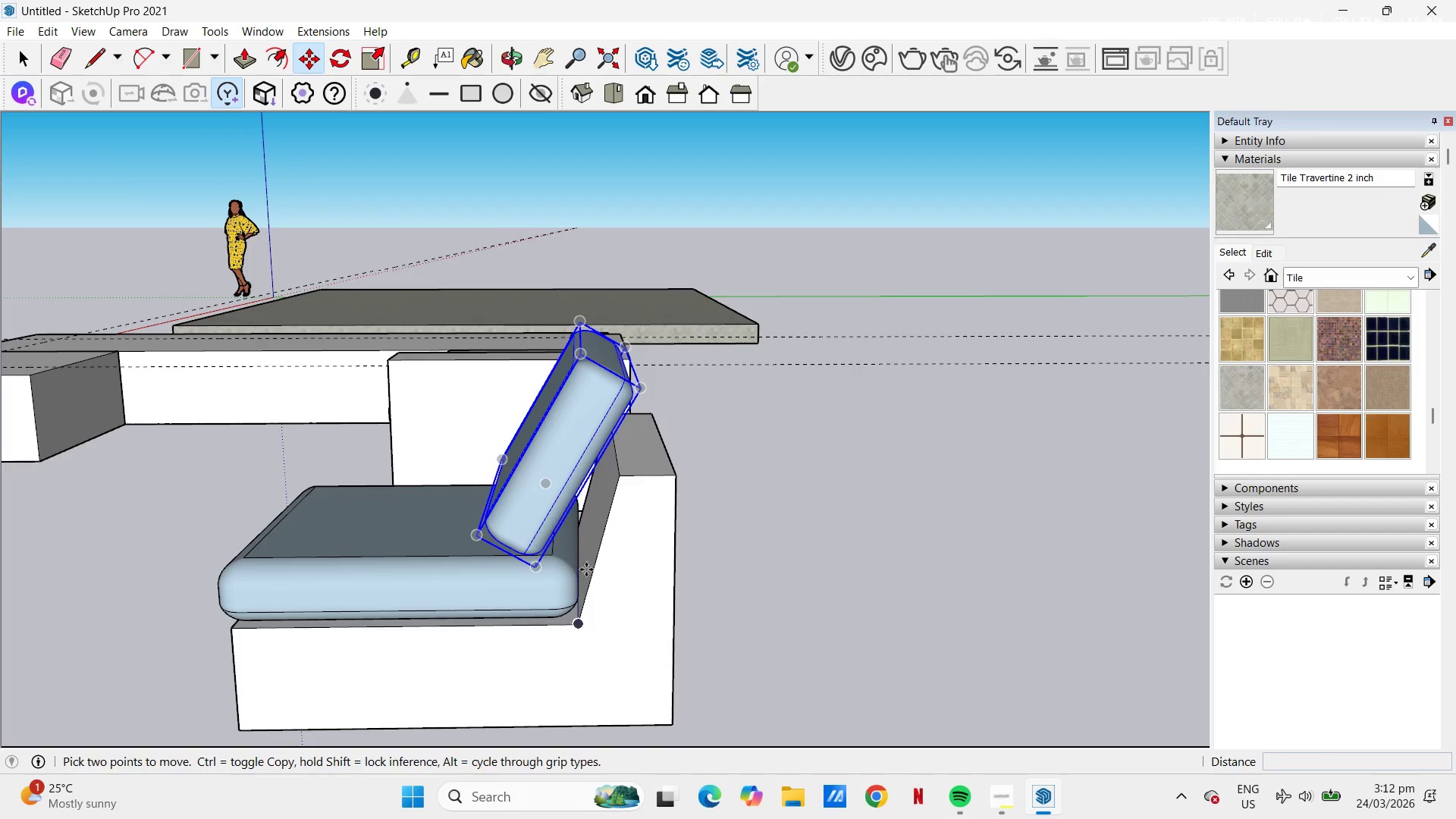 
scroll: coordinate [590, 572], scroll_direction: up, amount: 2.0
 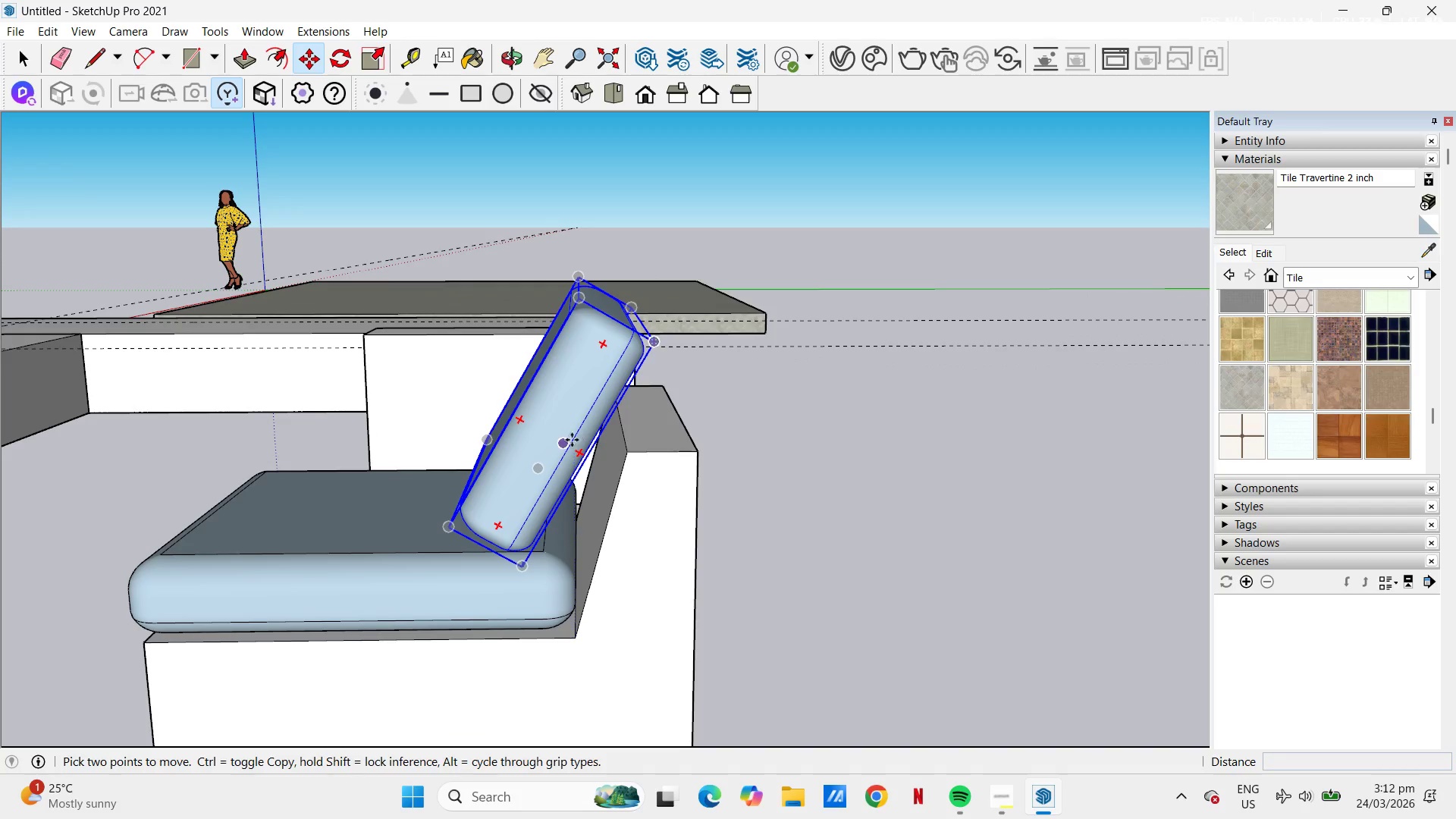 
hold_key(key=M, duration=4.83)
 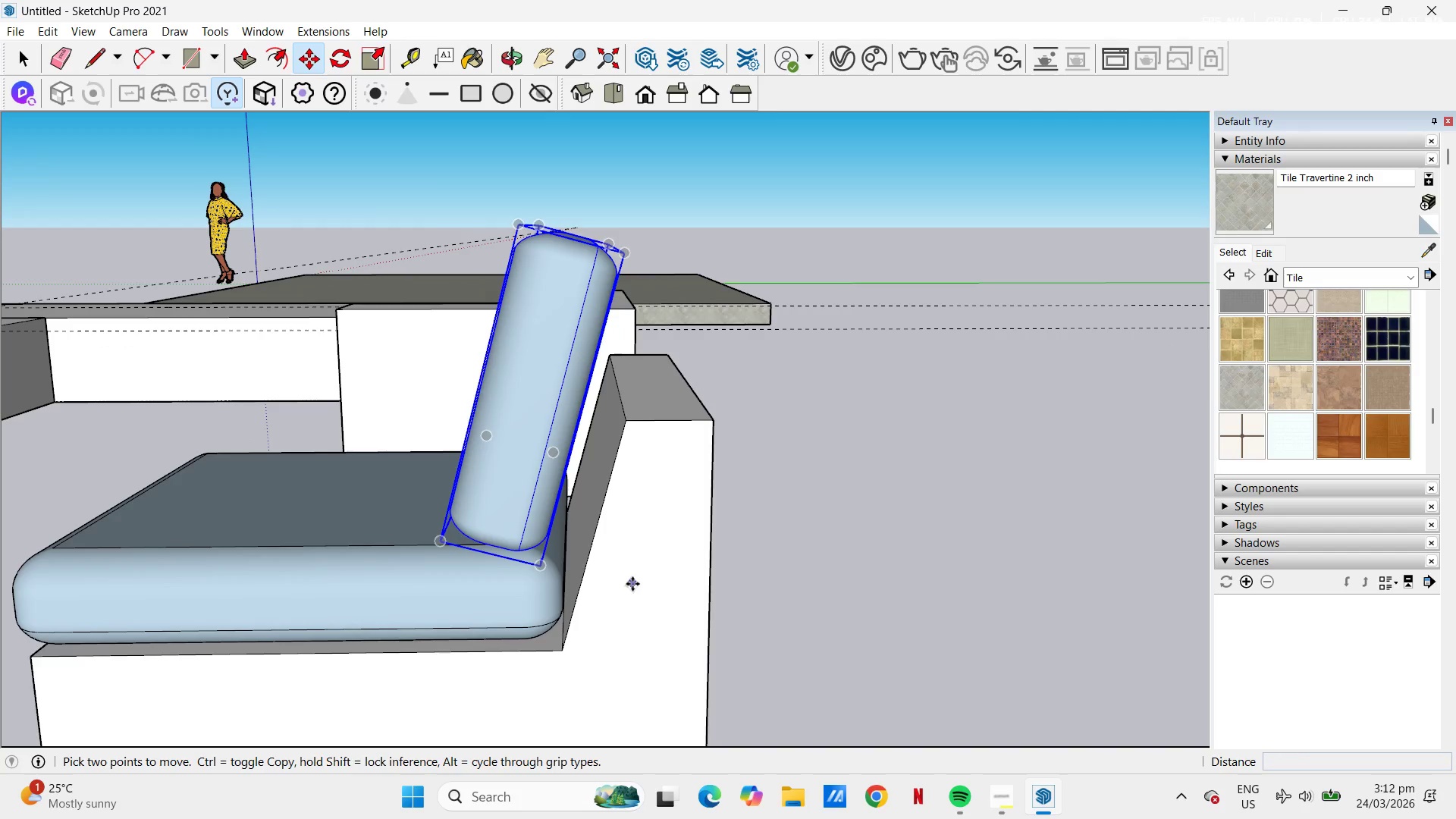 
left_click([601, 344])
 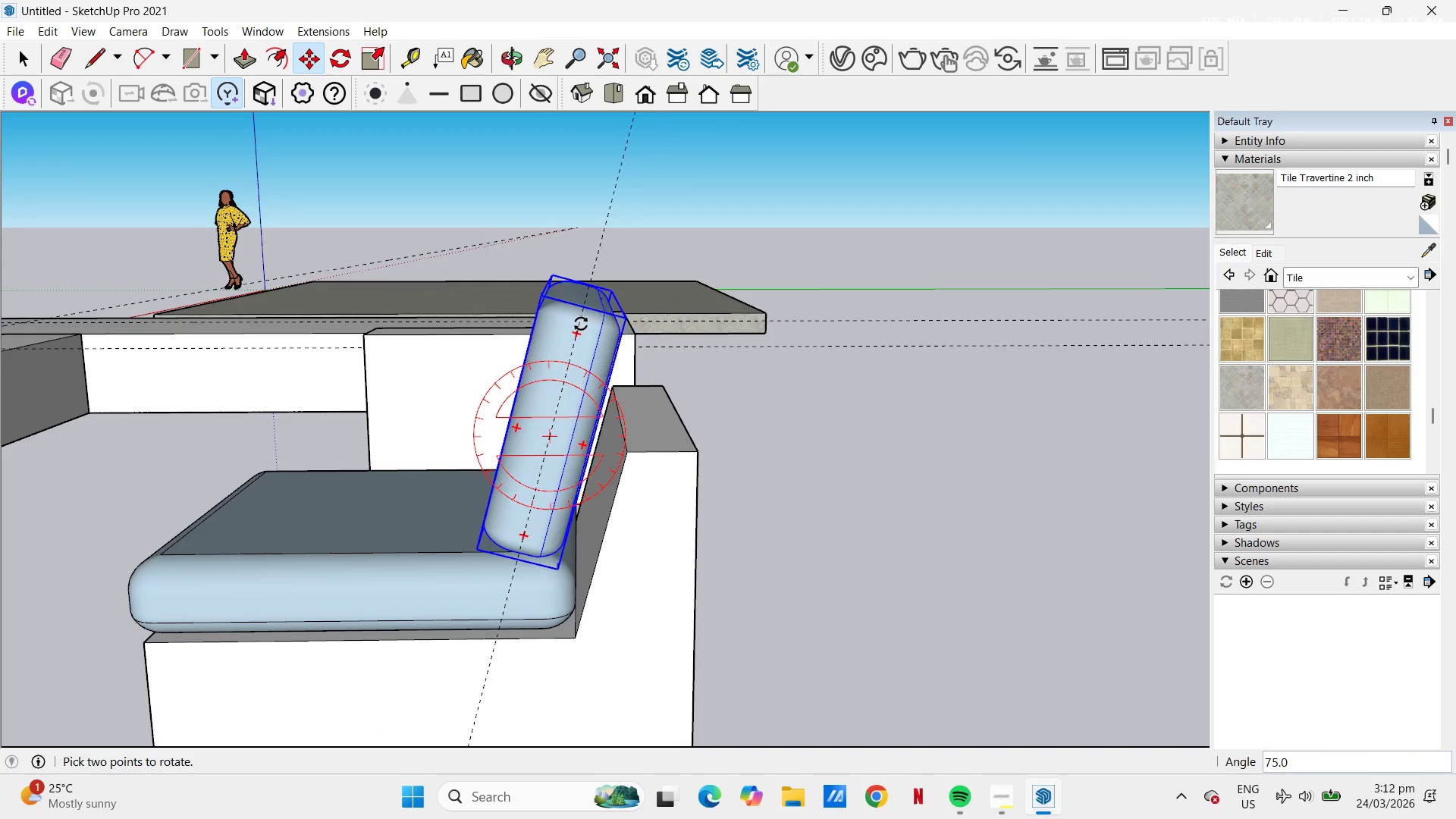 
left_click([579, 322])
 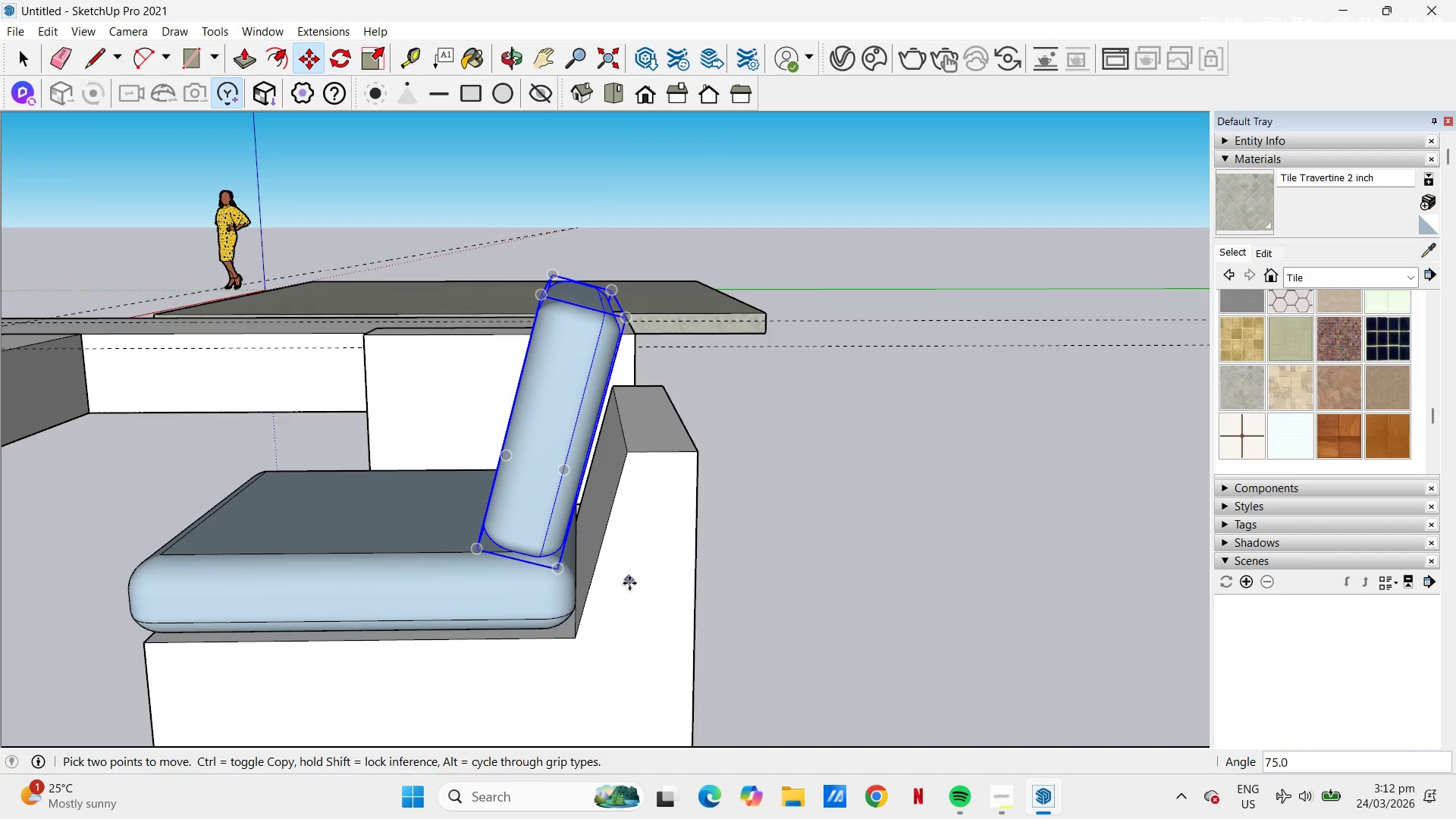 
left_click([634, 582])
 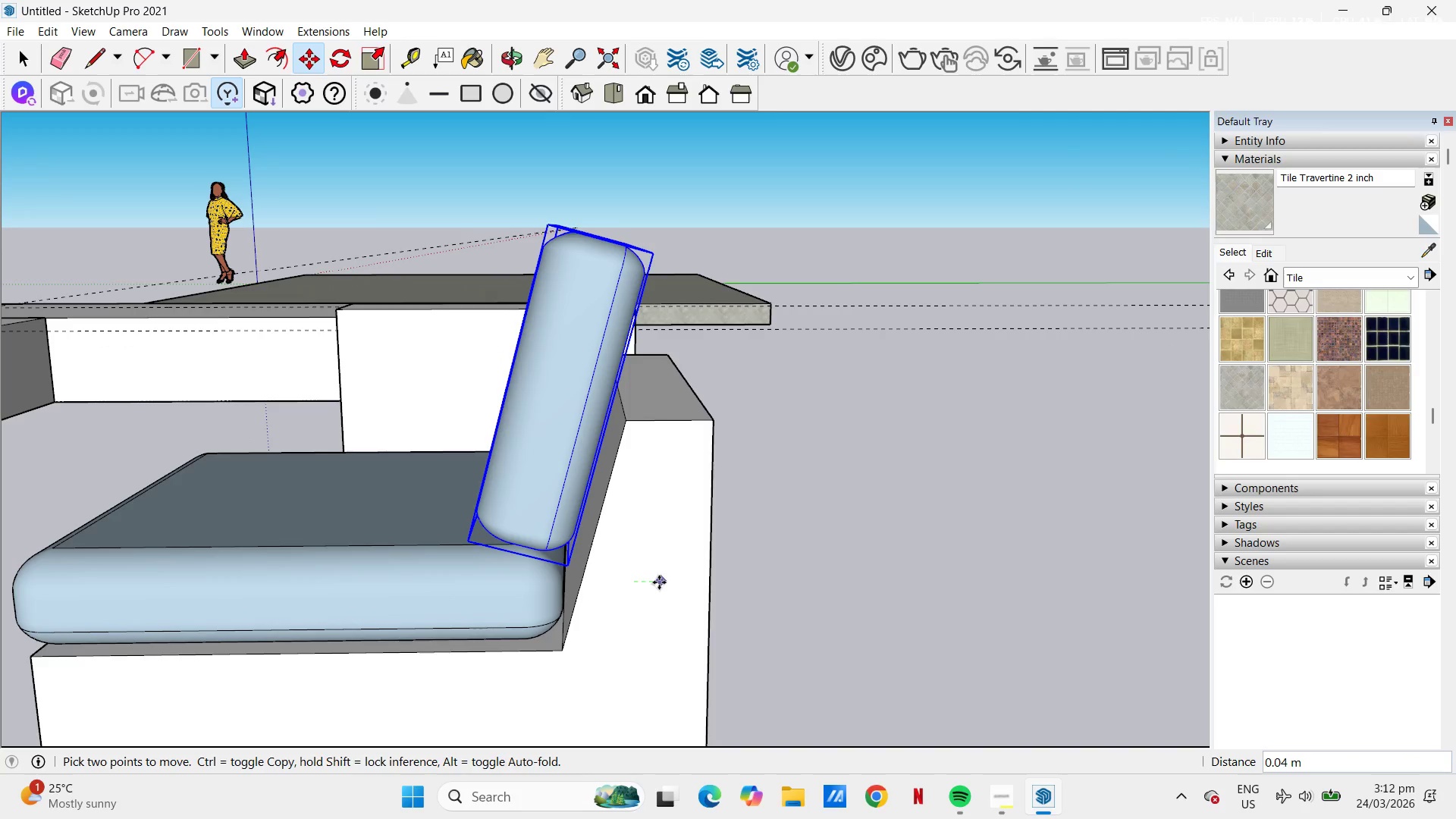 
scroll: coordinate [632, 584], scroll_direction: up, amount: 2.0
 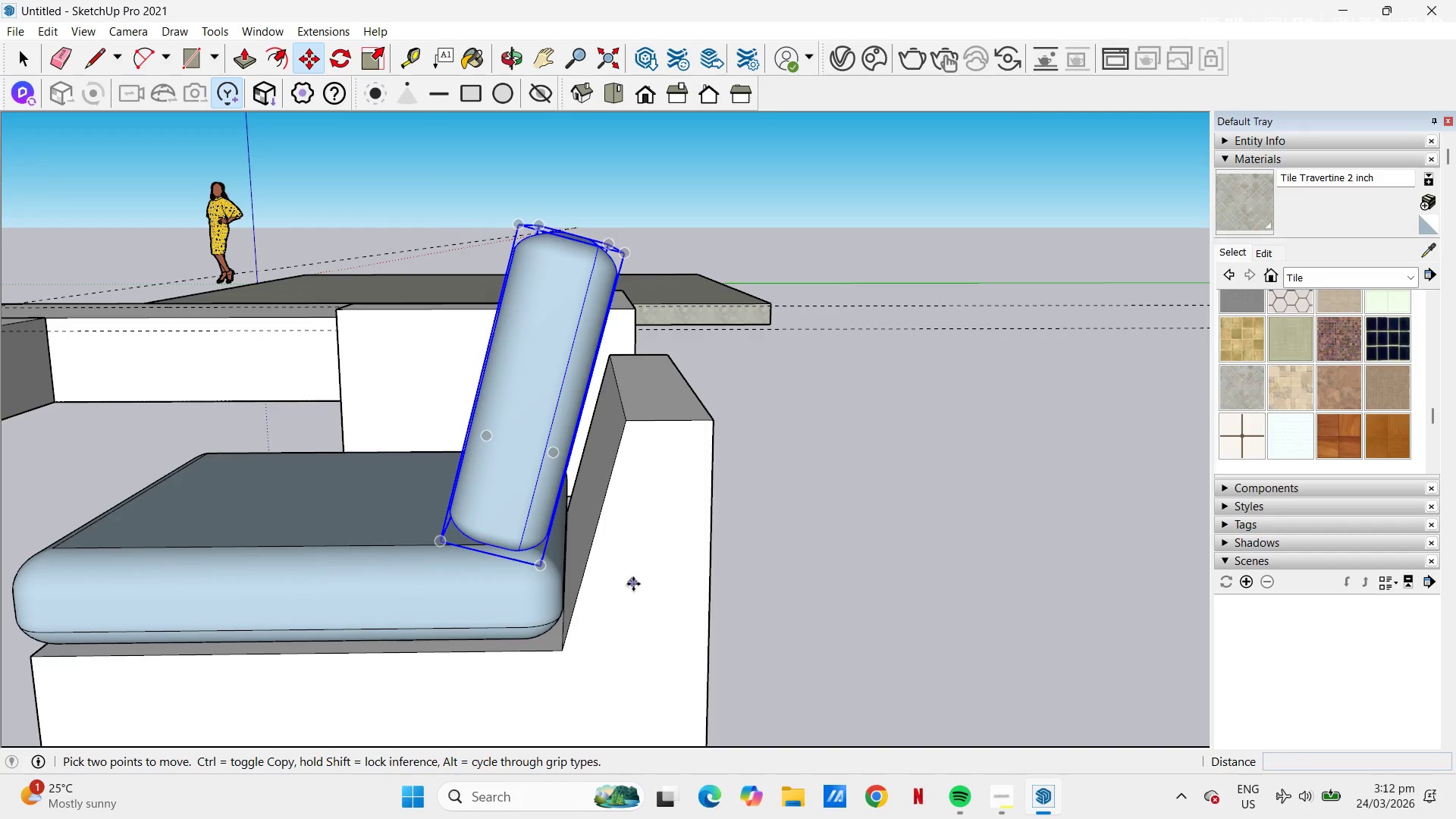 
left_click([661, 582])
 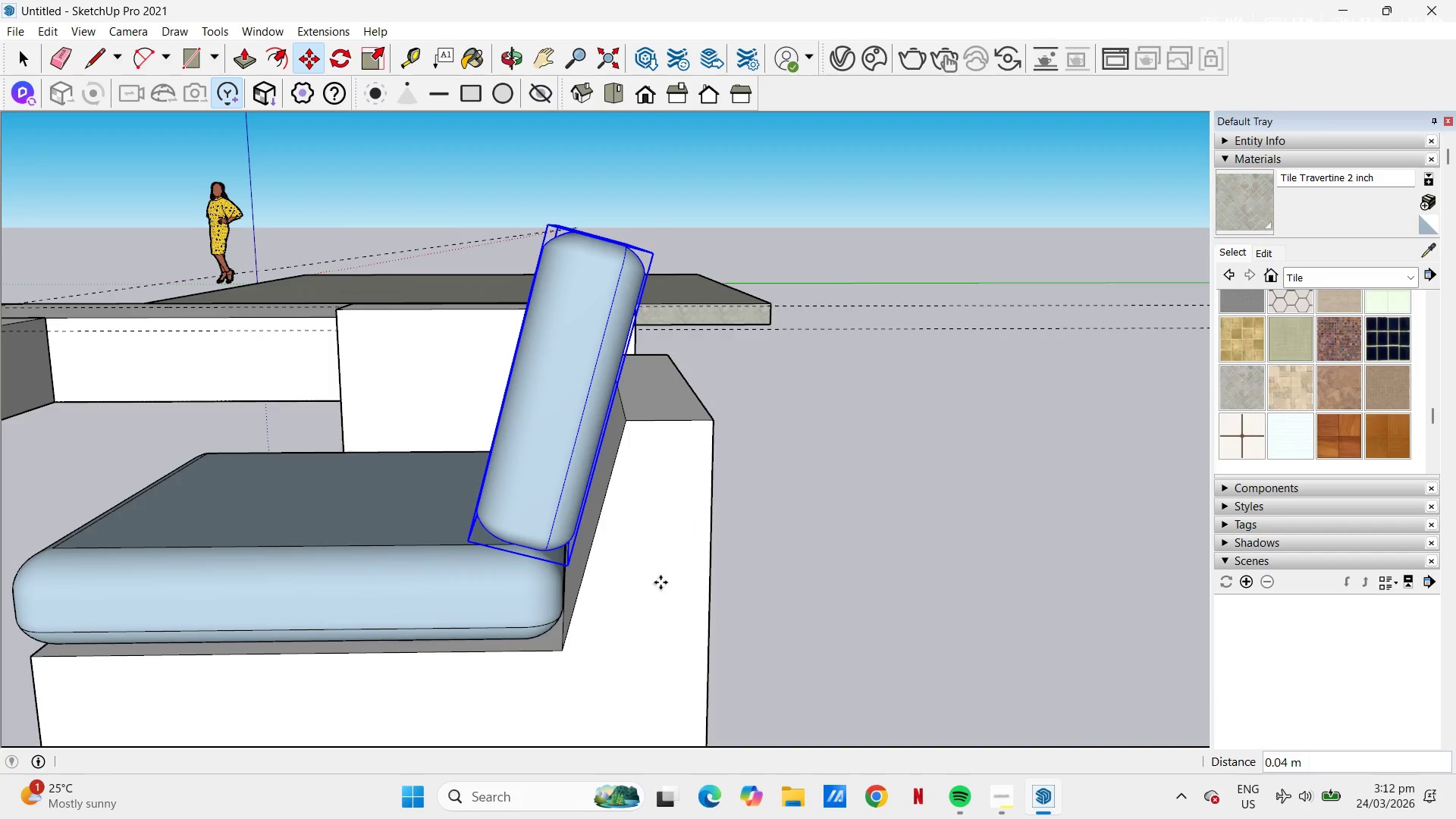 
scroll: coordinate [659, 579], scroll_direction: up, amount: 1.0
 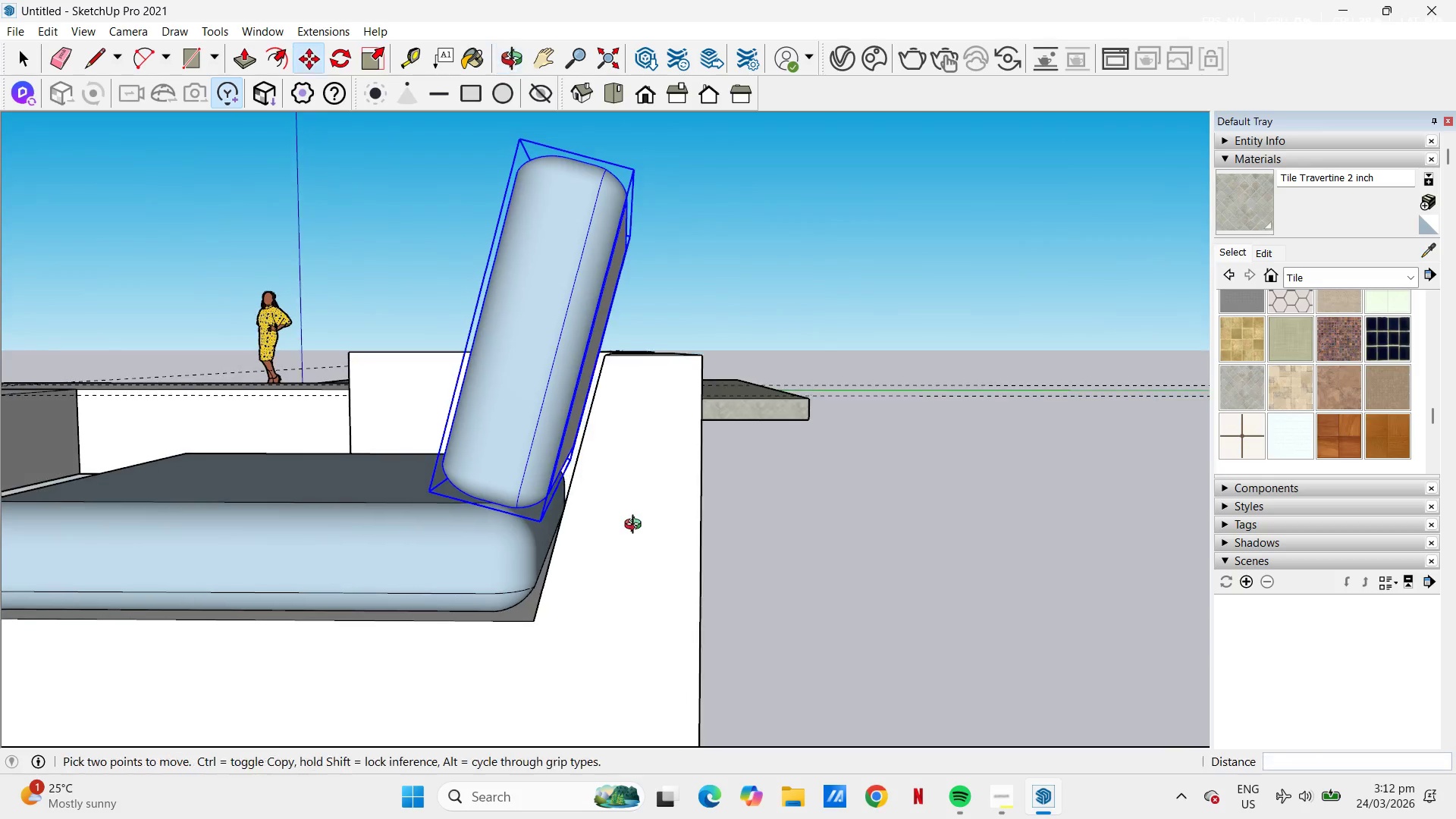 
left_click([610, 537])
 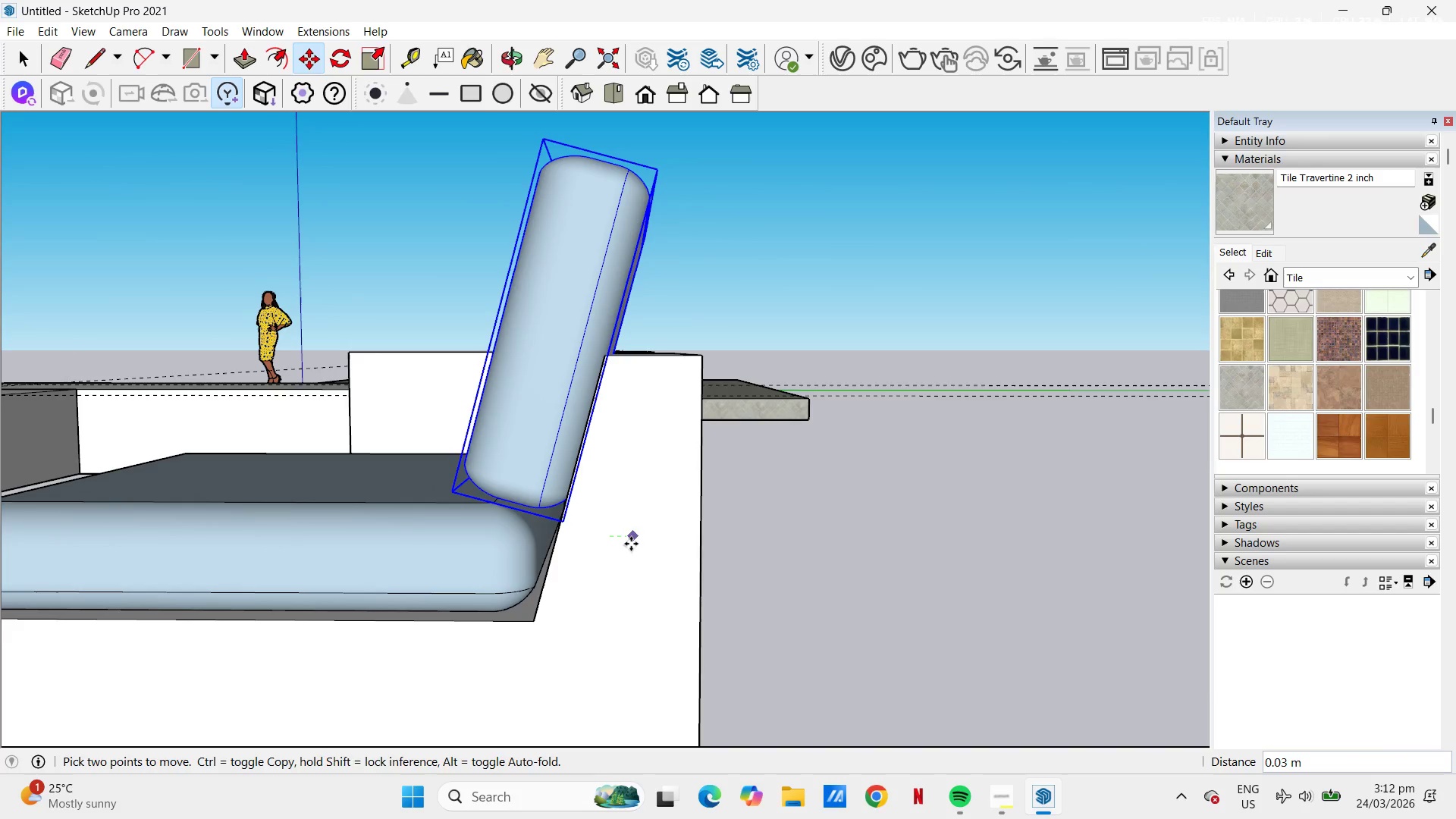 
left_click([631, 544])
 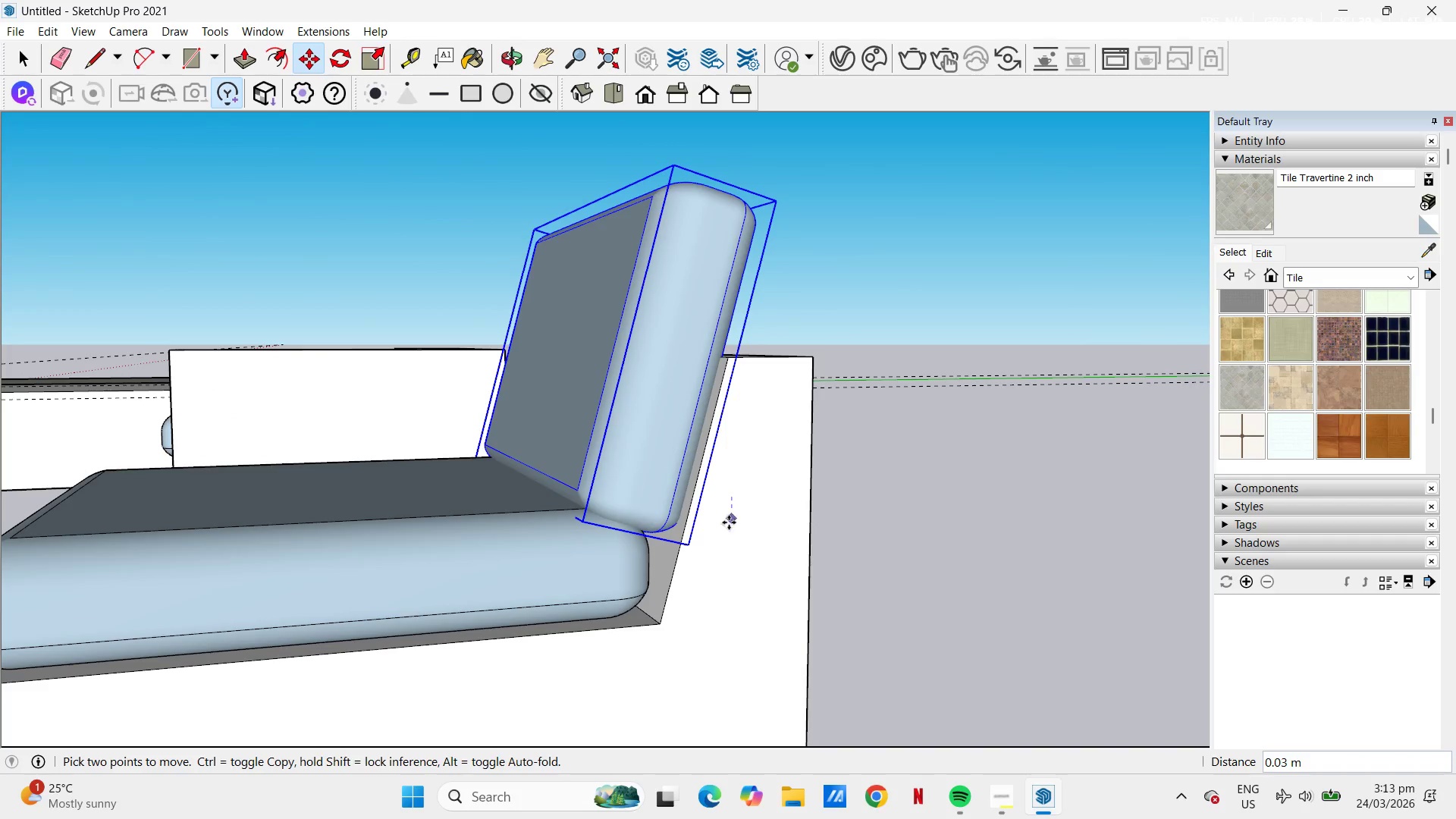 
left_click([729, 522])
 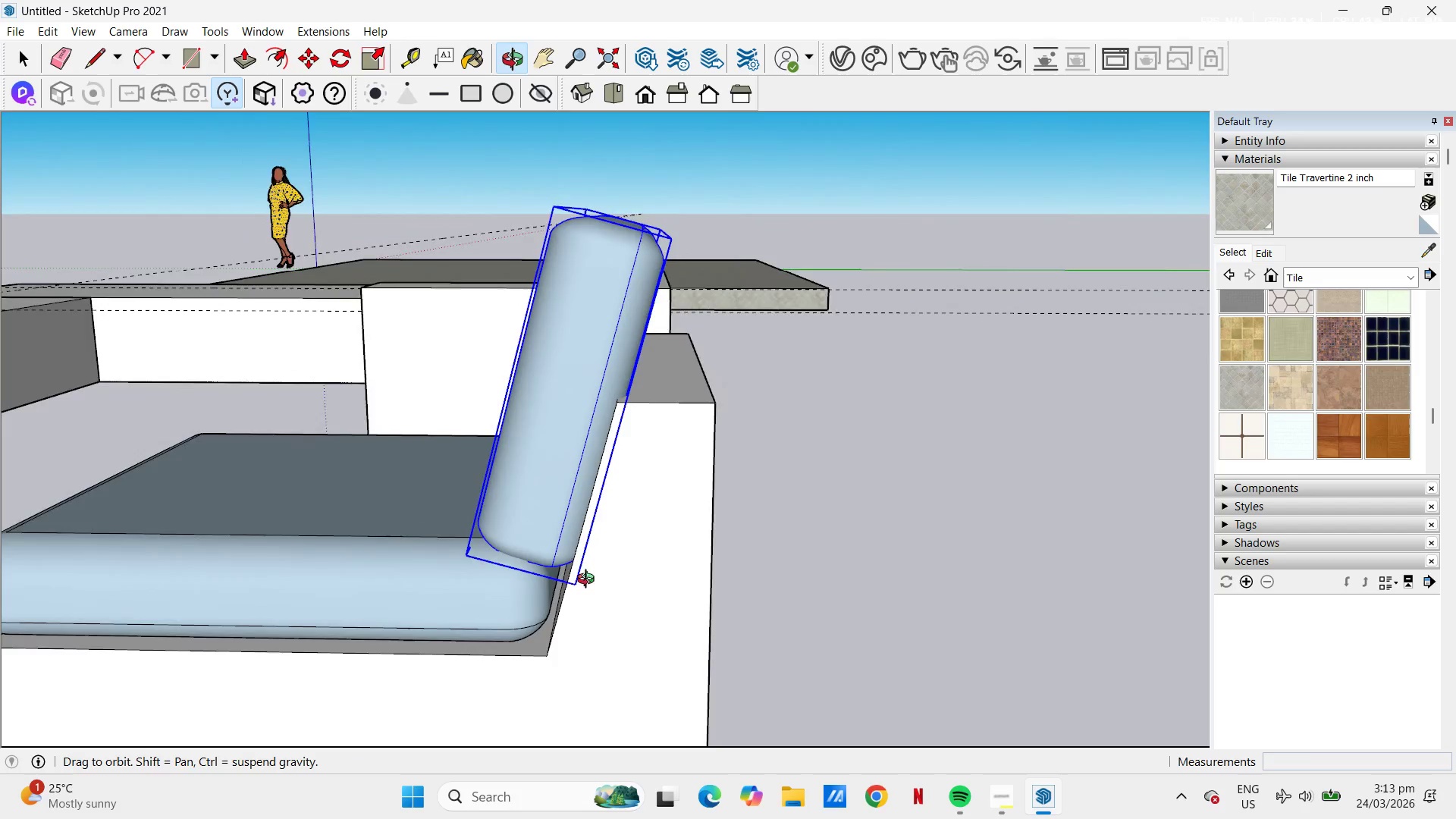 
left_click([637, 539])
 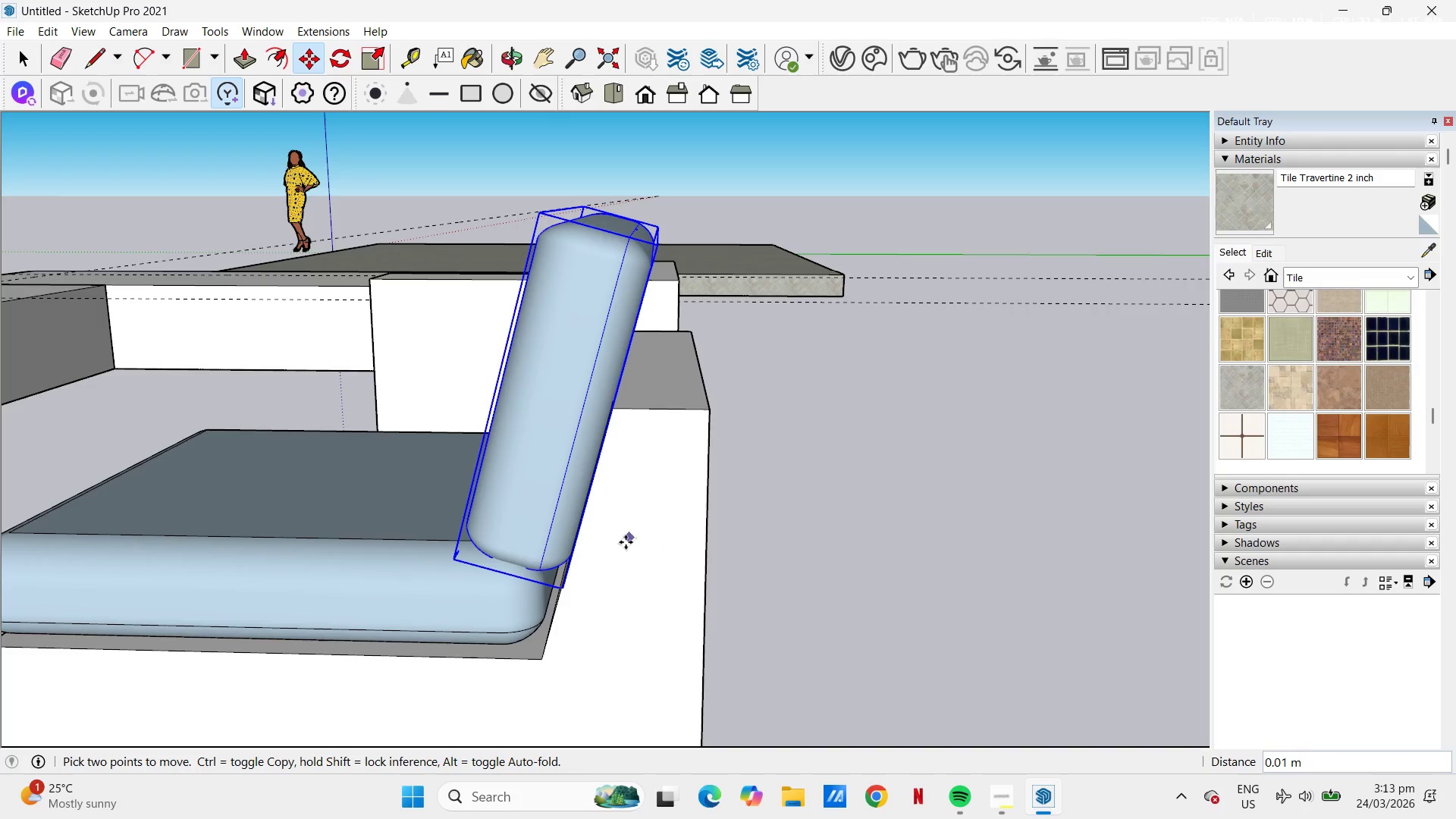 
left_click([626, 542])
 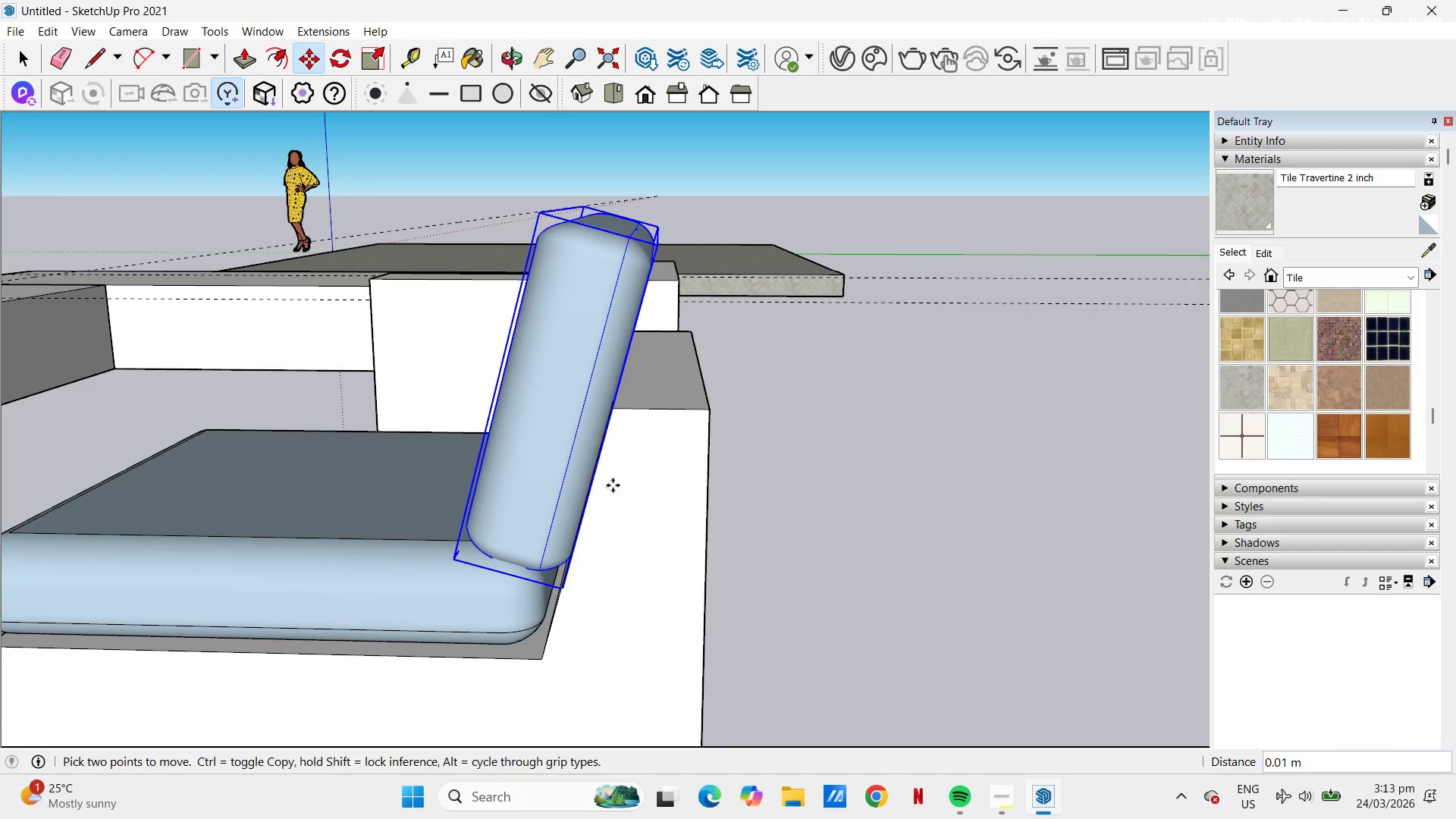 
scroll: coordinate [610, 453], scroll_direction: up, amount: 4.0
 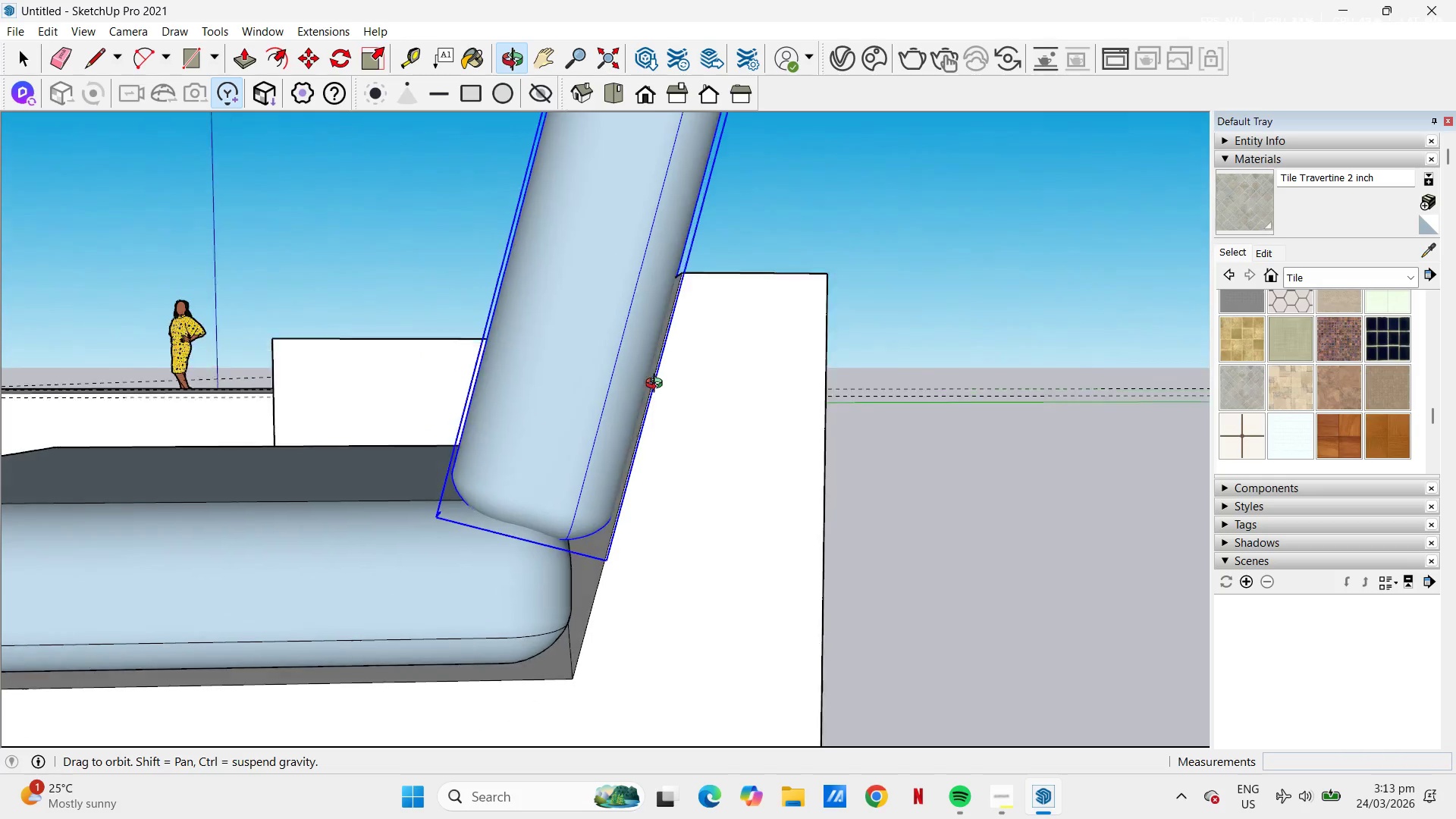 
scroll: coordinate [846, 429], scroll_direction: down, amount: 14.0
 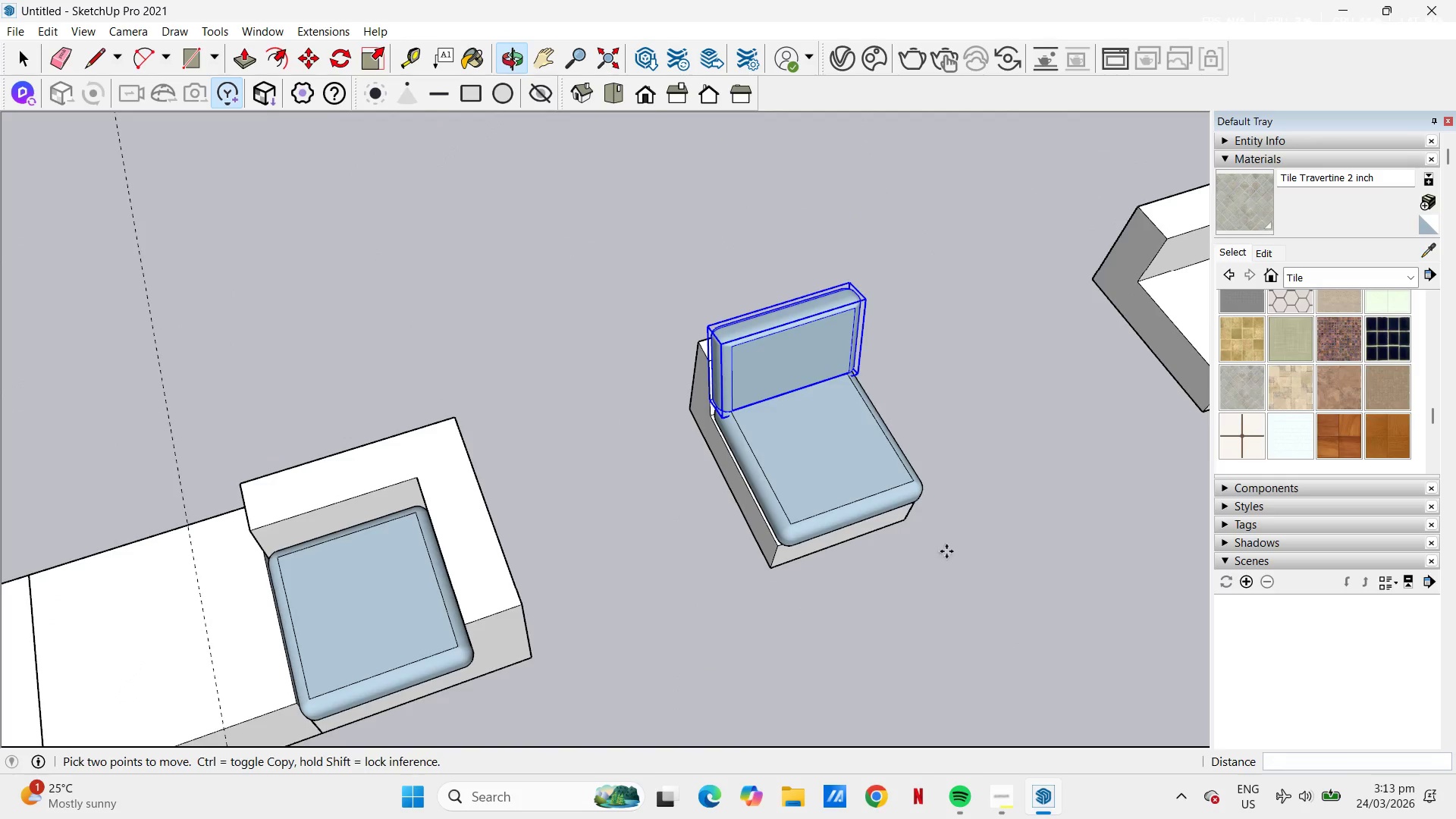 
scroll: coordinate [806, 482], scroll_direction: up, amount: 5.0
 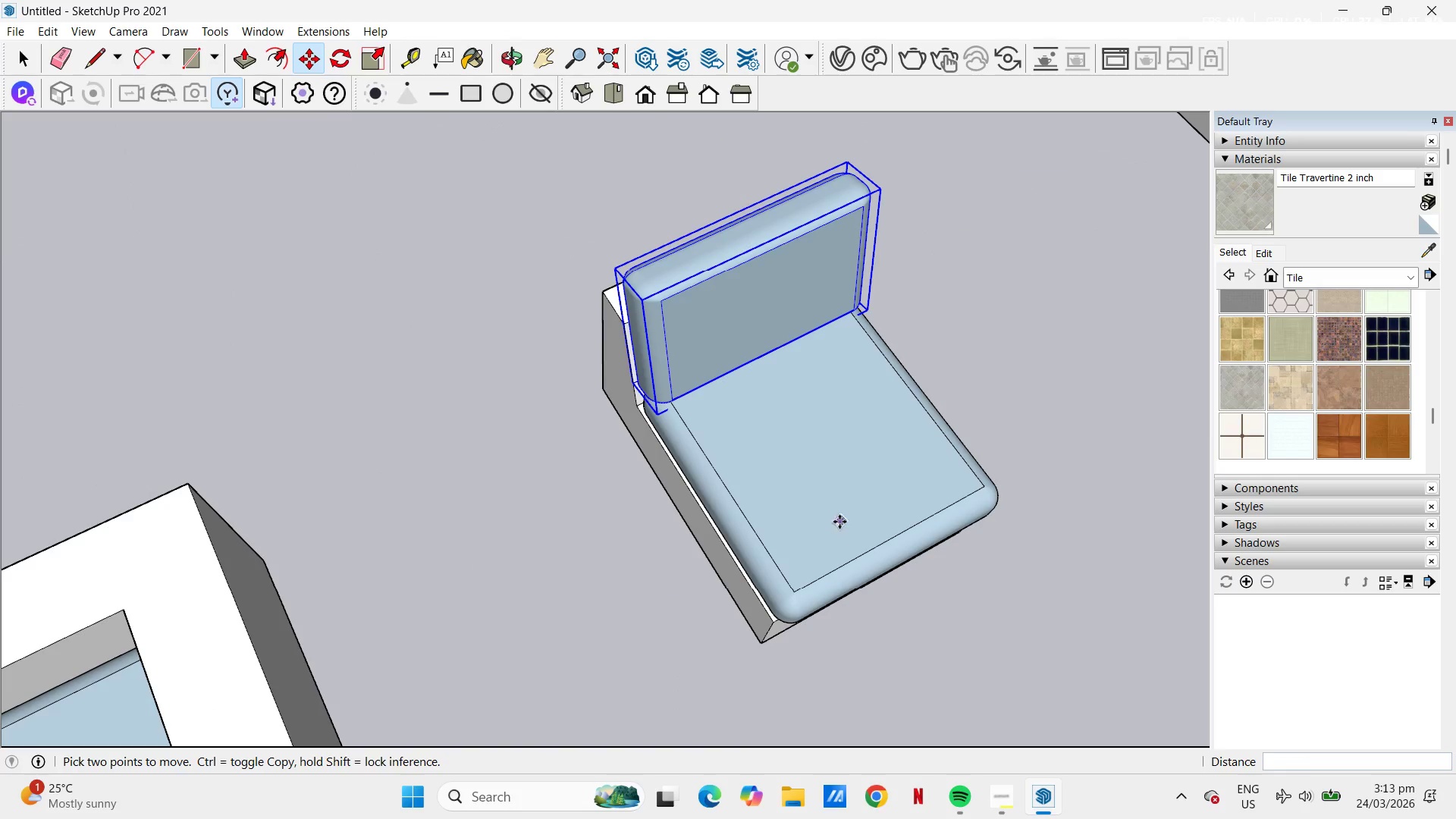 
key(T)
 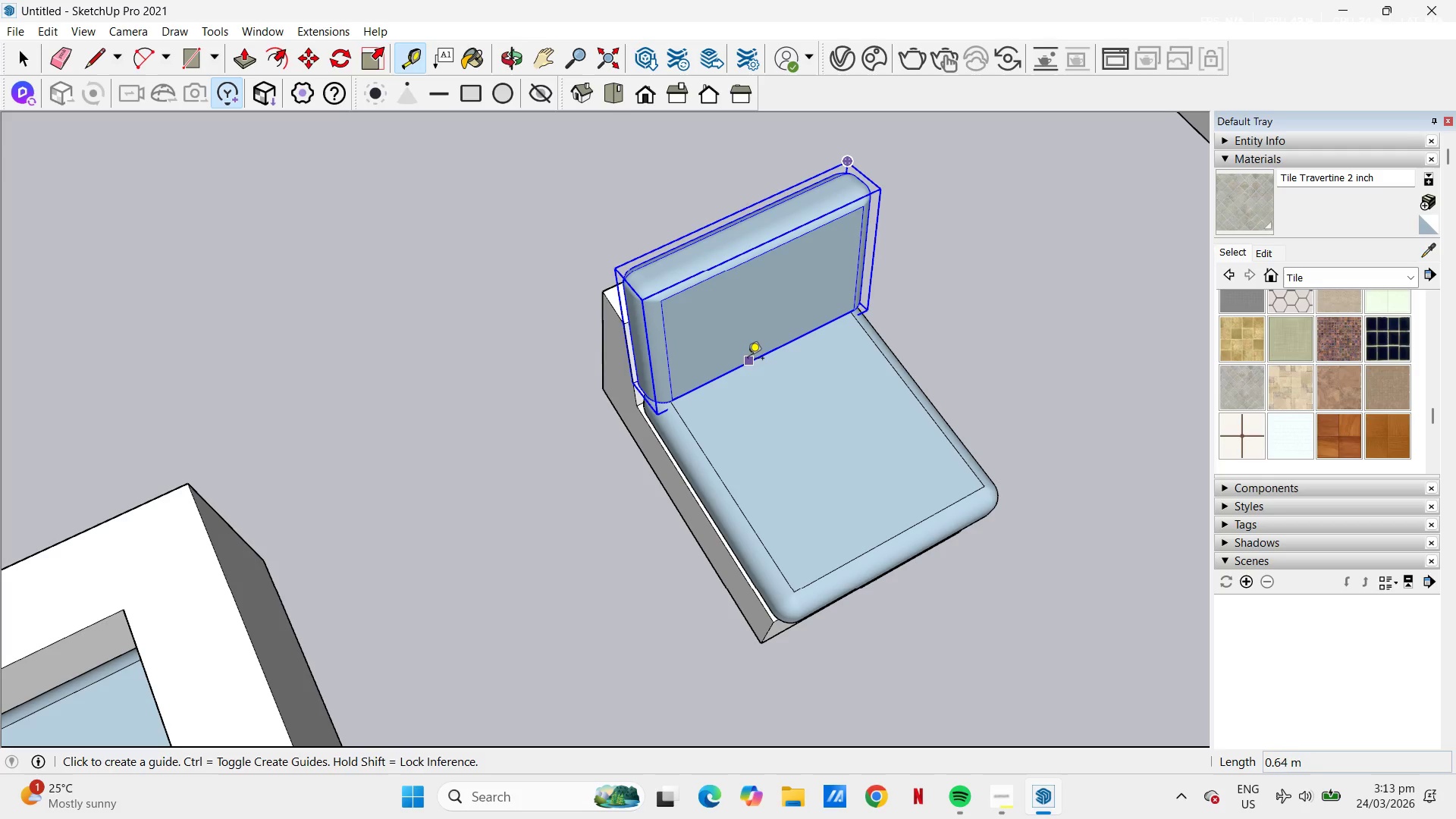 
left_click([748, 359])
 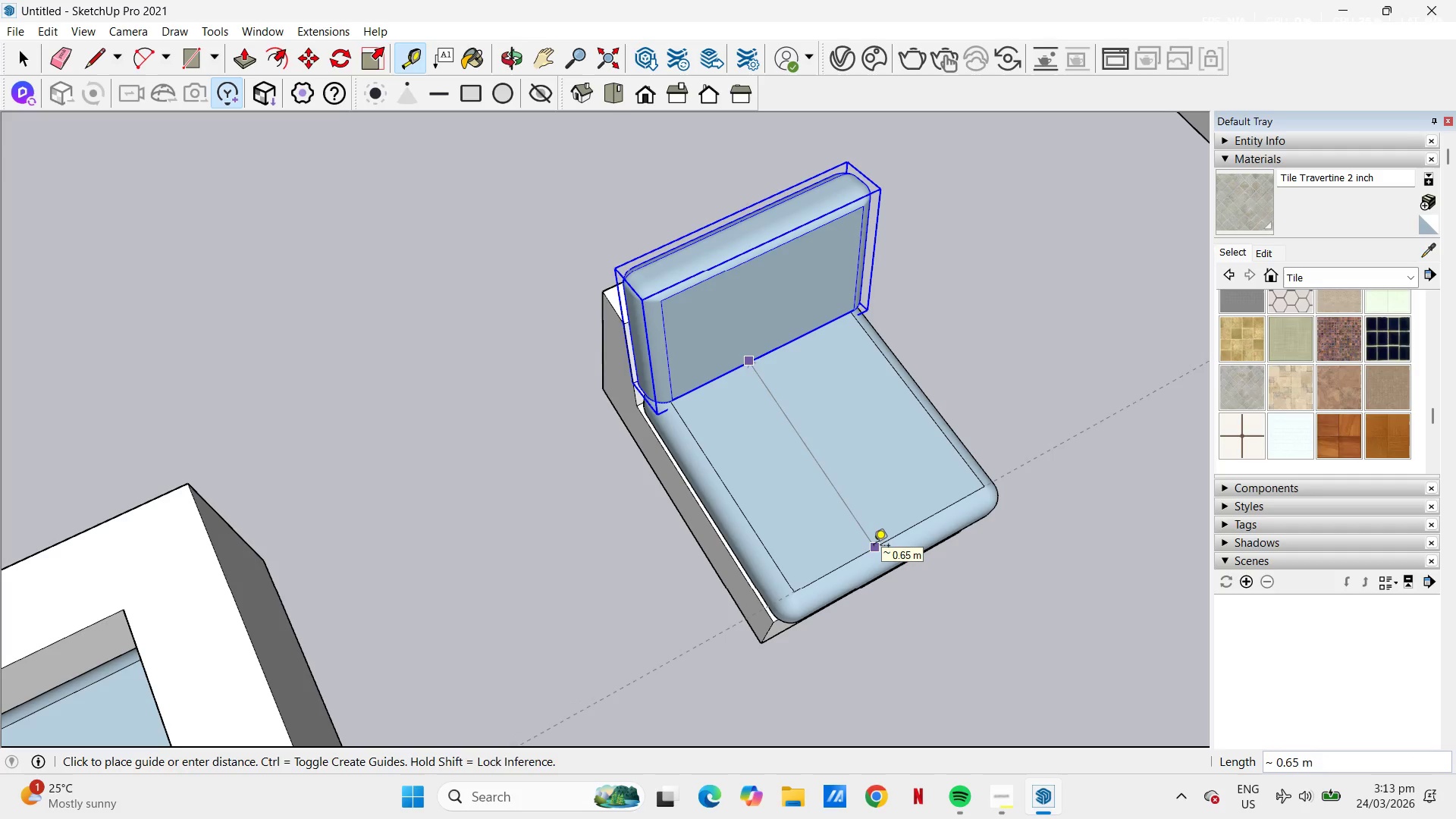 
key(Escape)
 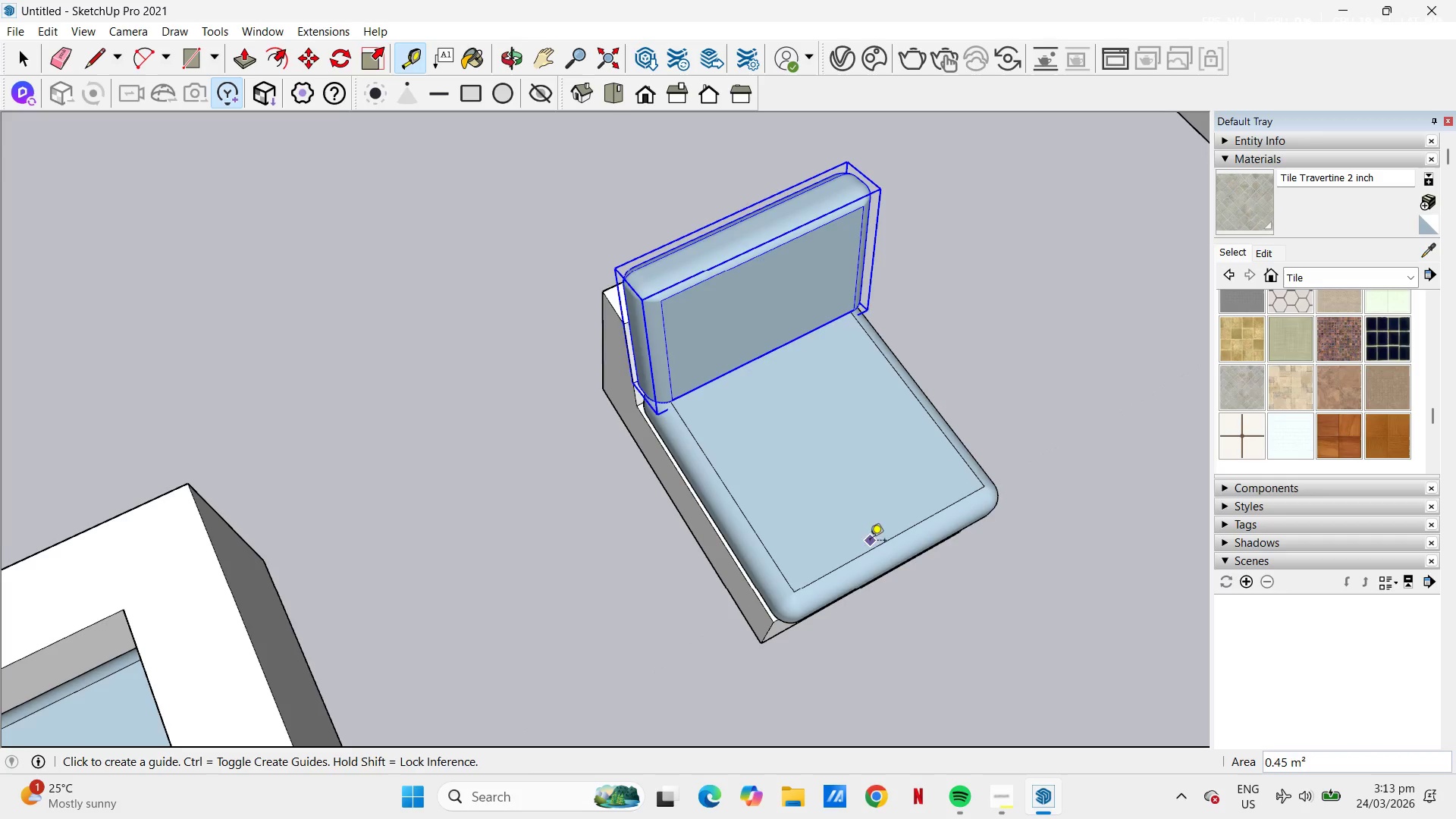 
scroll: coordinate [604, 464], scroll_direction: down, amount: 5.0
 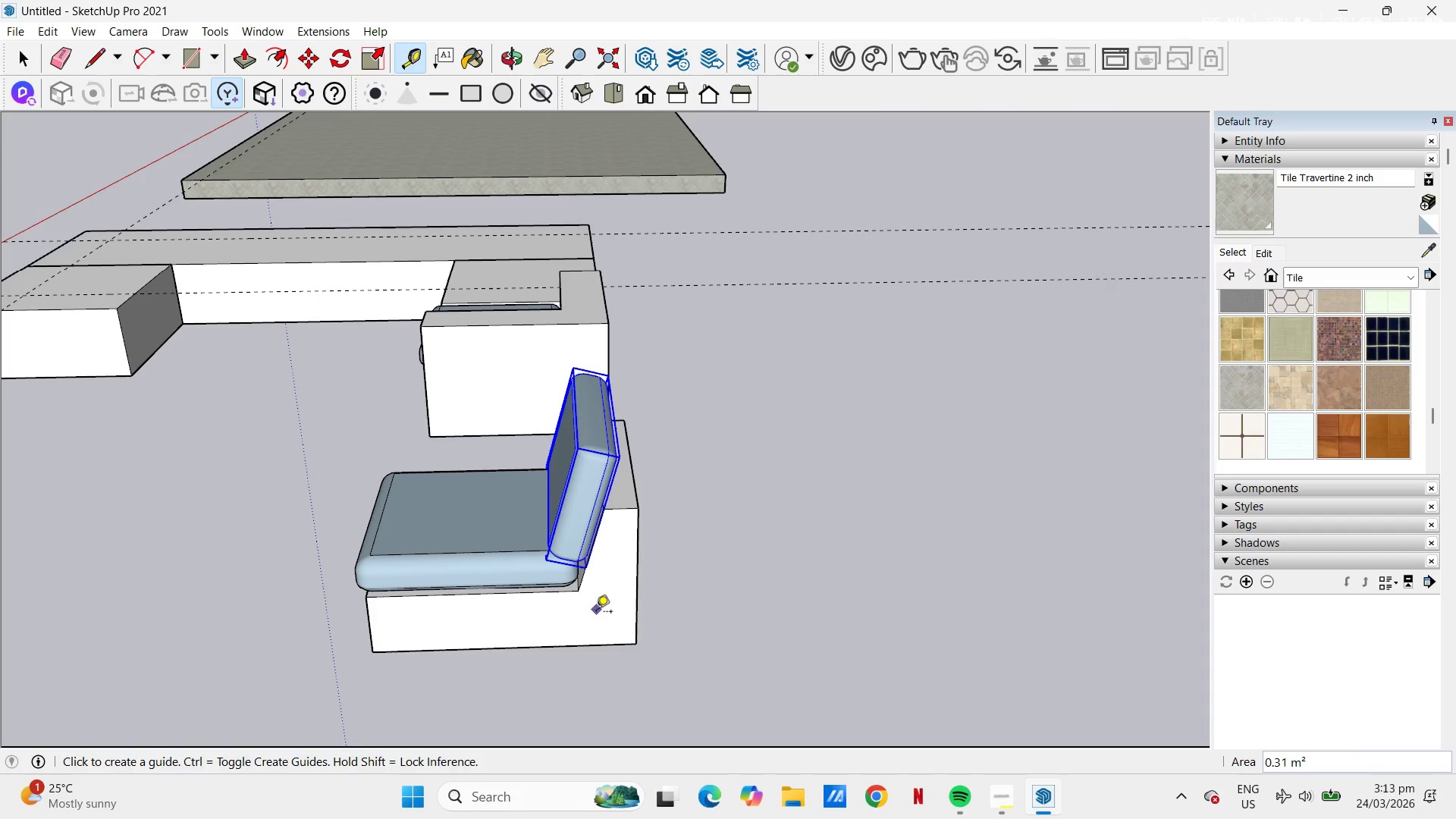 
key(Space)
 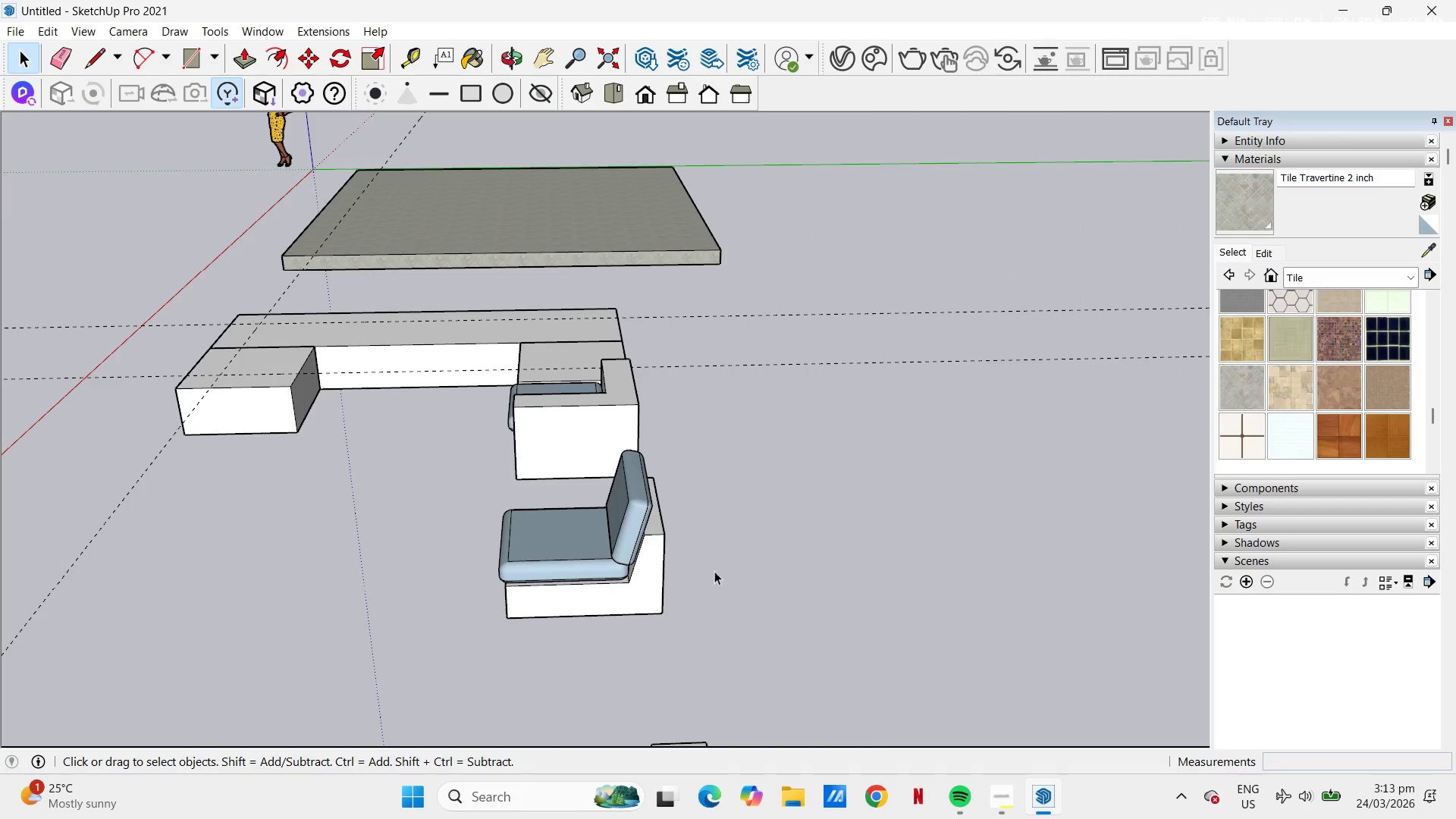 
scroll: coordinate [749, 551], scroll_direction: down, amount: 6.0
 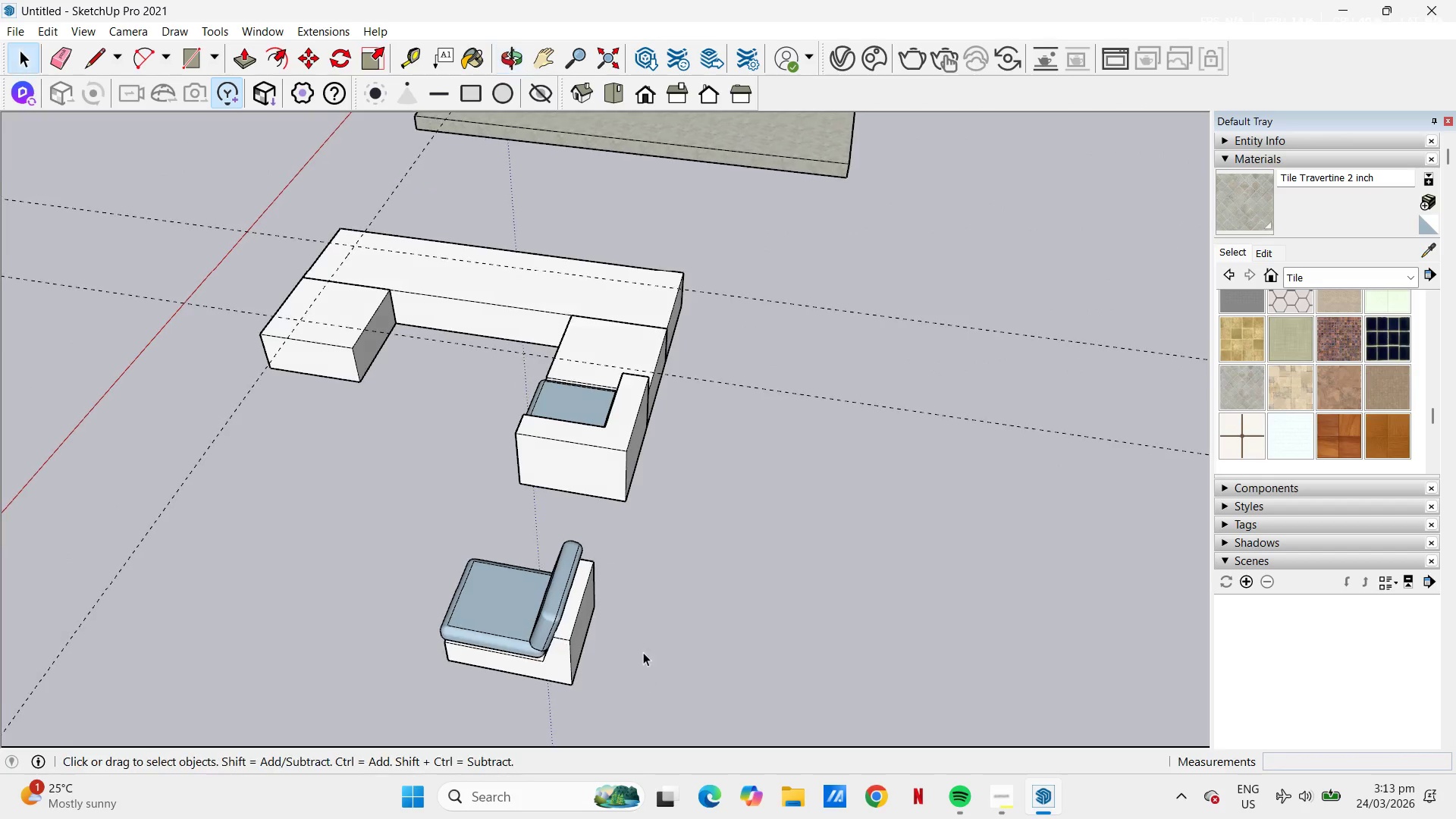 
key(Space)
 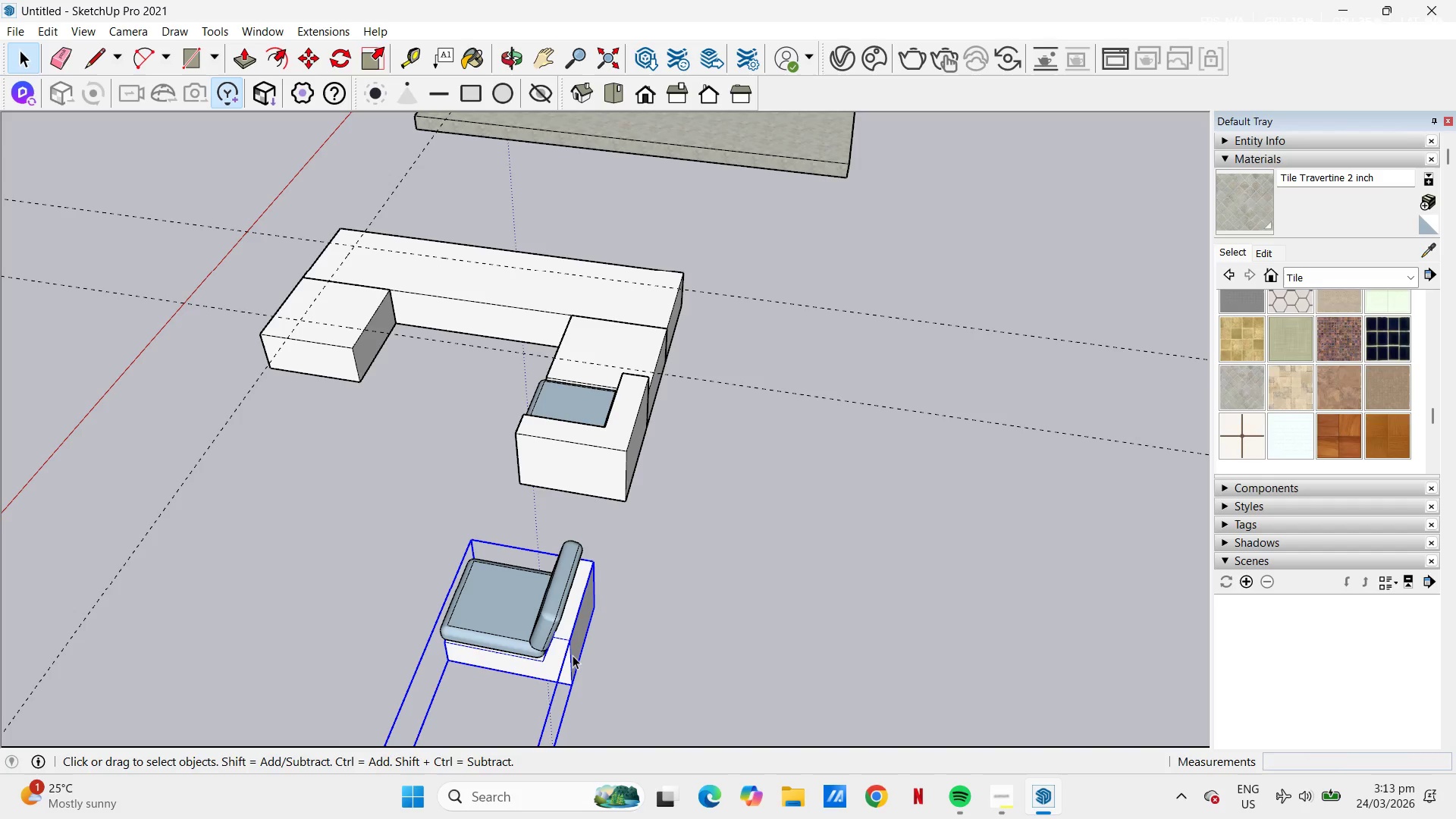 
scroll: coordinate [570, 597], scroll_direction: down, amount: 9.0
 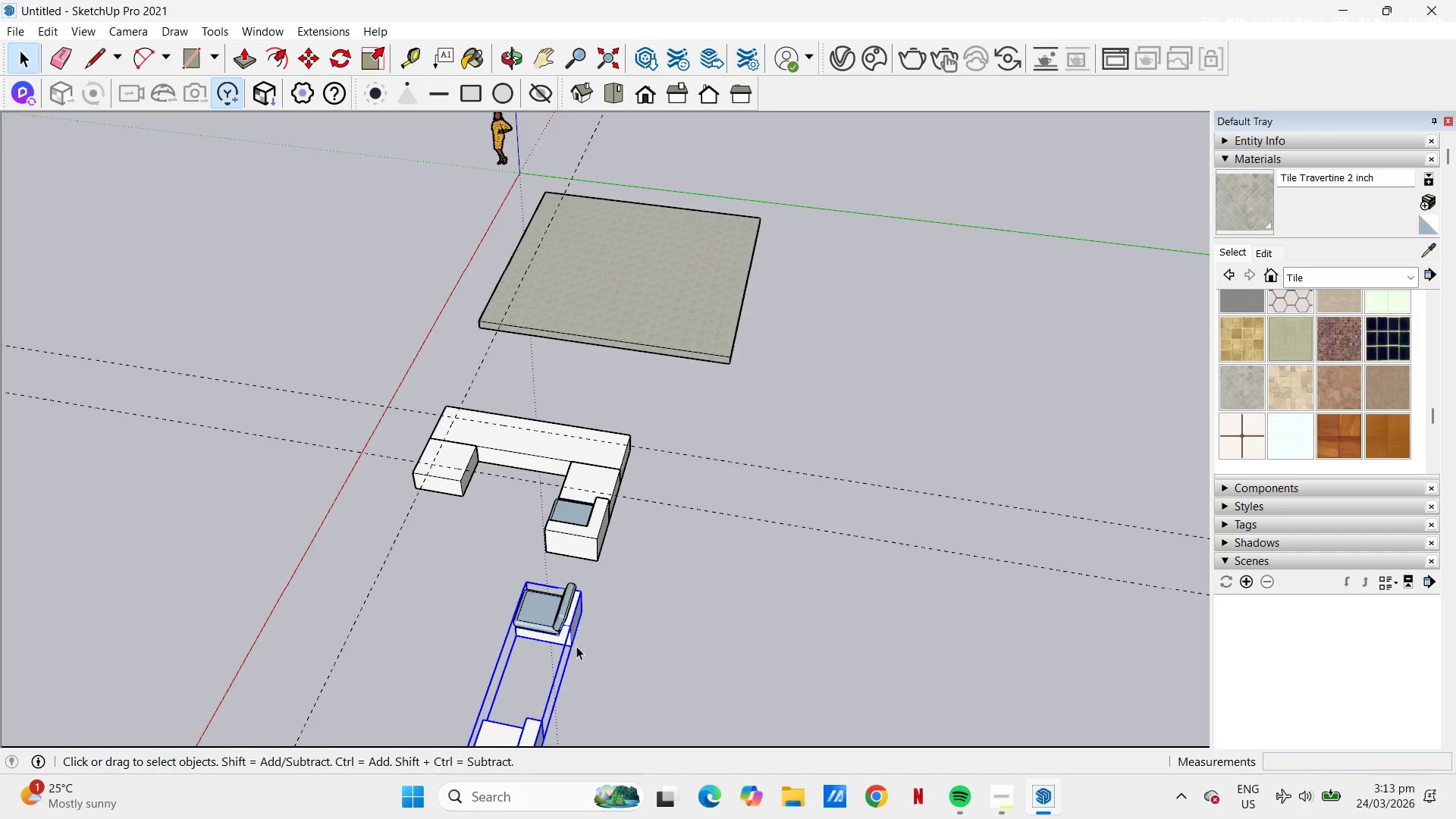 
scroll: coordinate [562, 648], scroll_direction: up, amount: 4.0
 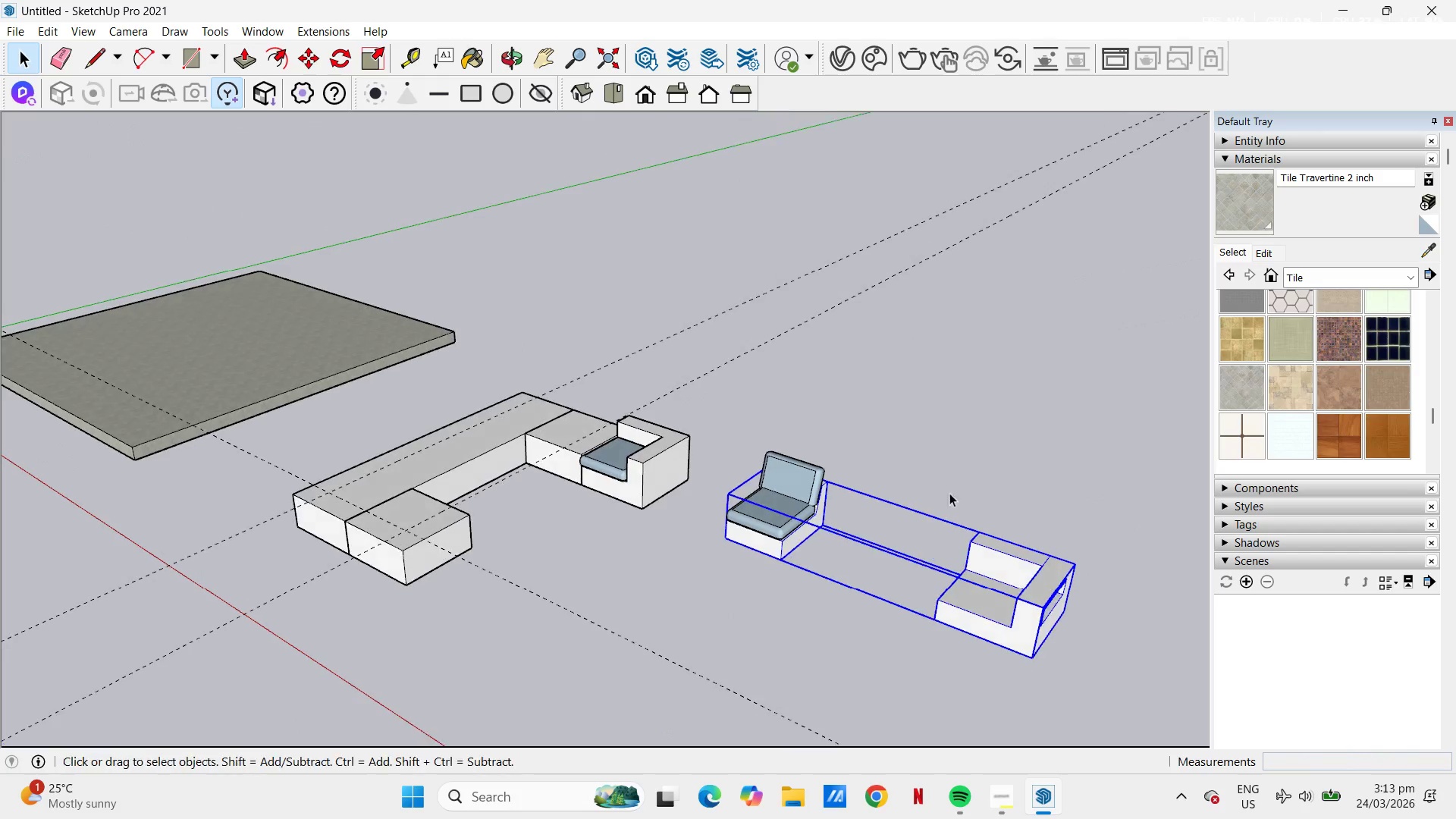 
scroll: coordinate [897, 489], scroll_direction: down, amount: 4.0
 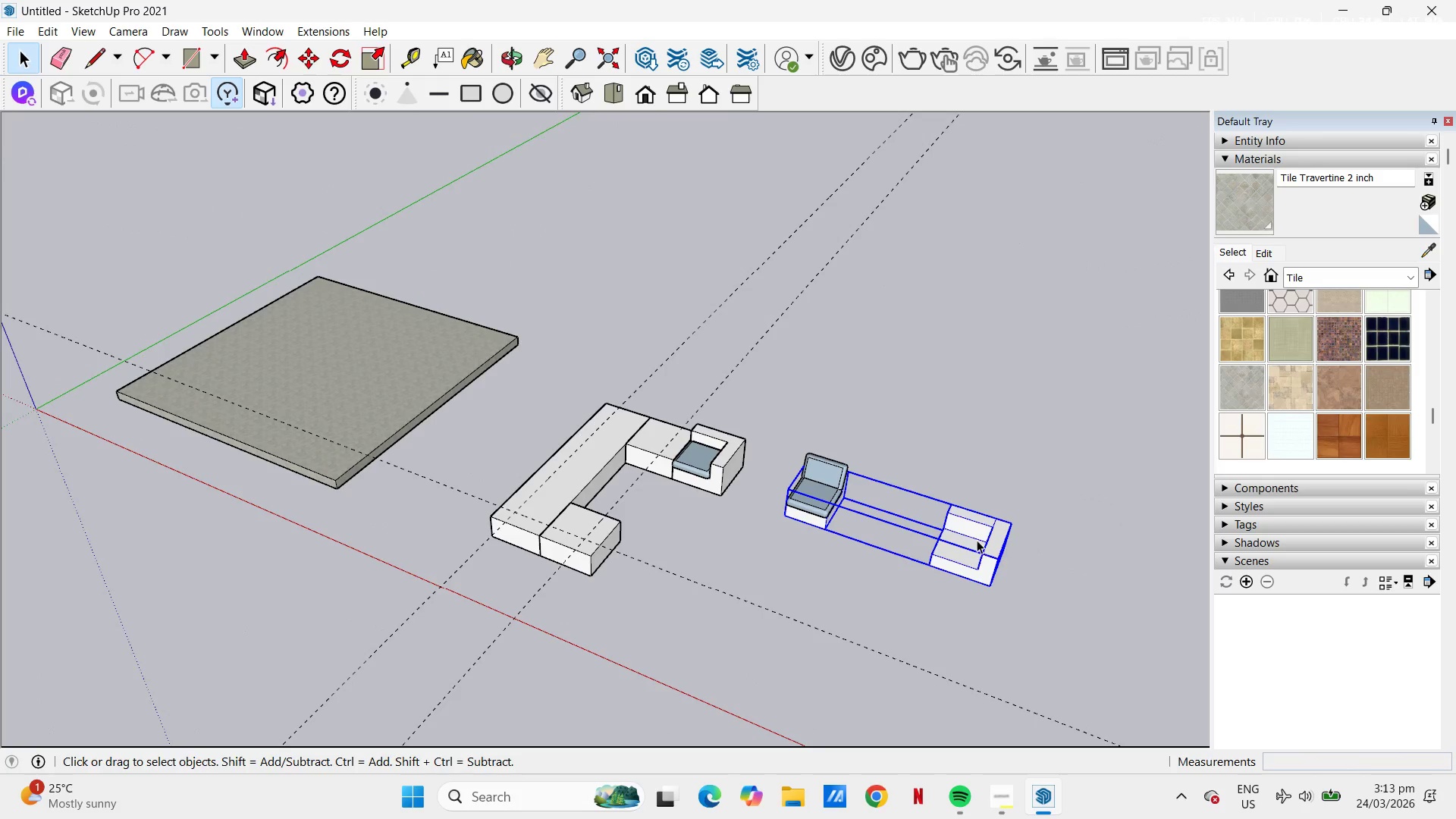 
double_click([977, 540])
 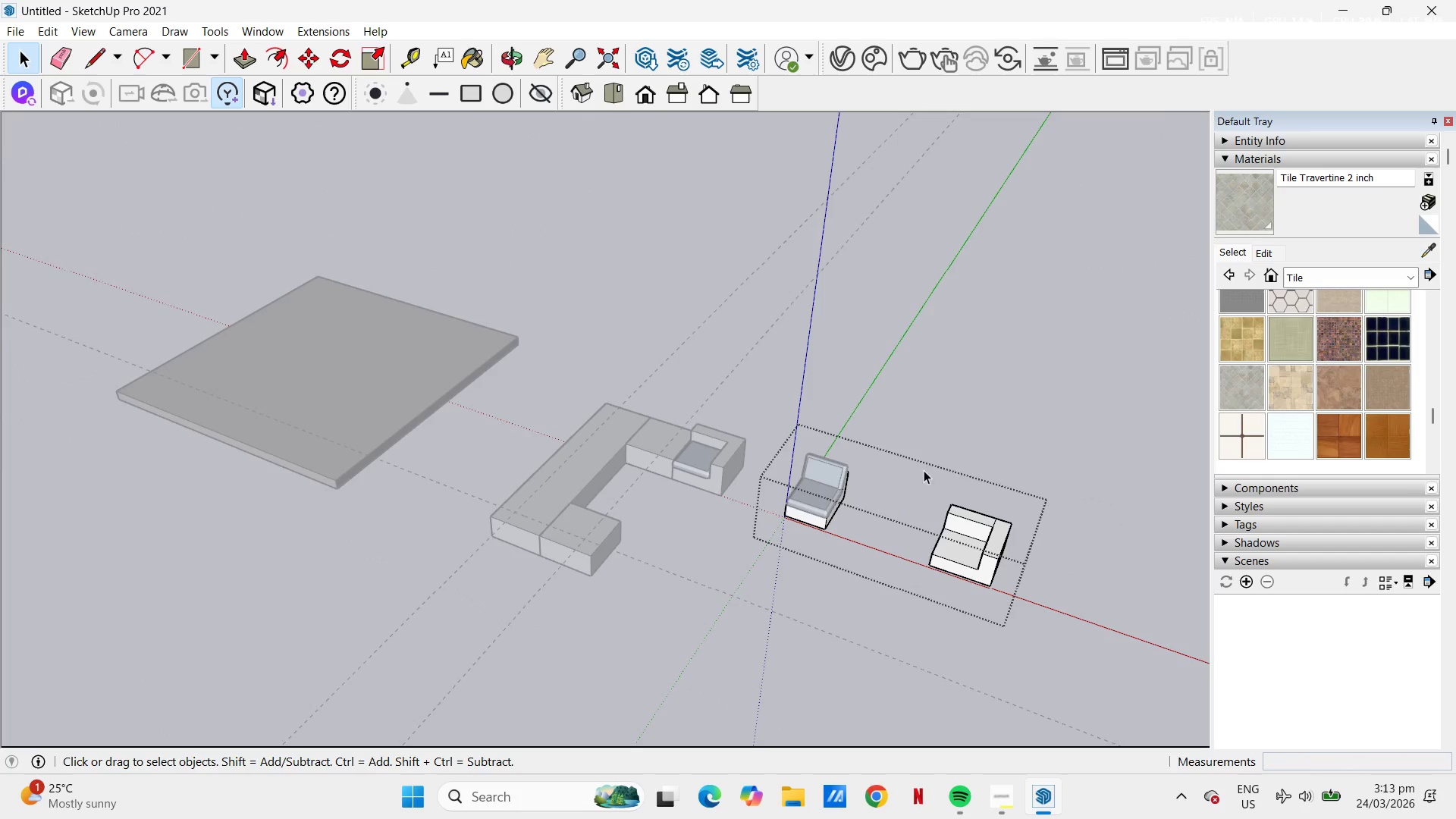 
left_click_drag(start_coordinate=[912, 453], to_coordinate=[1029, 622])
 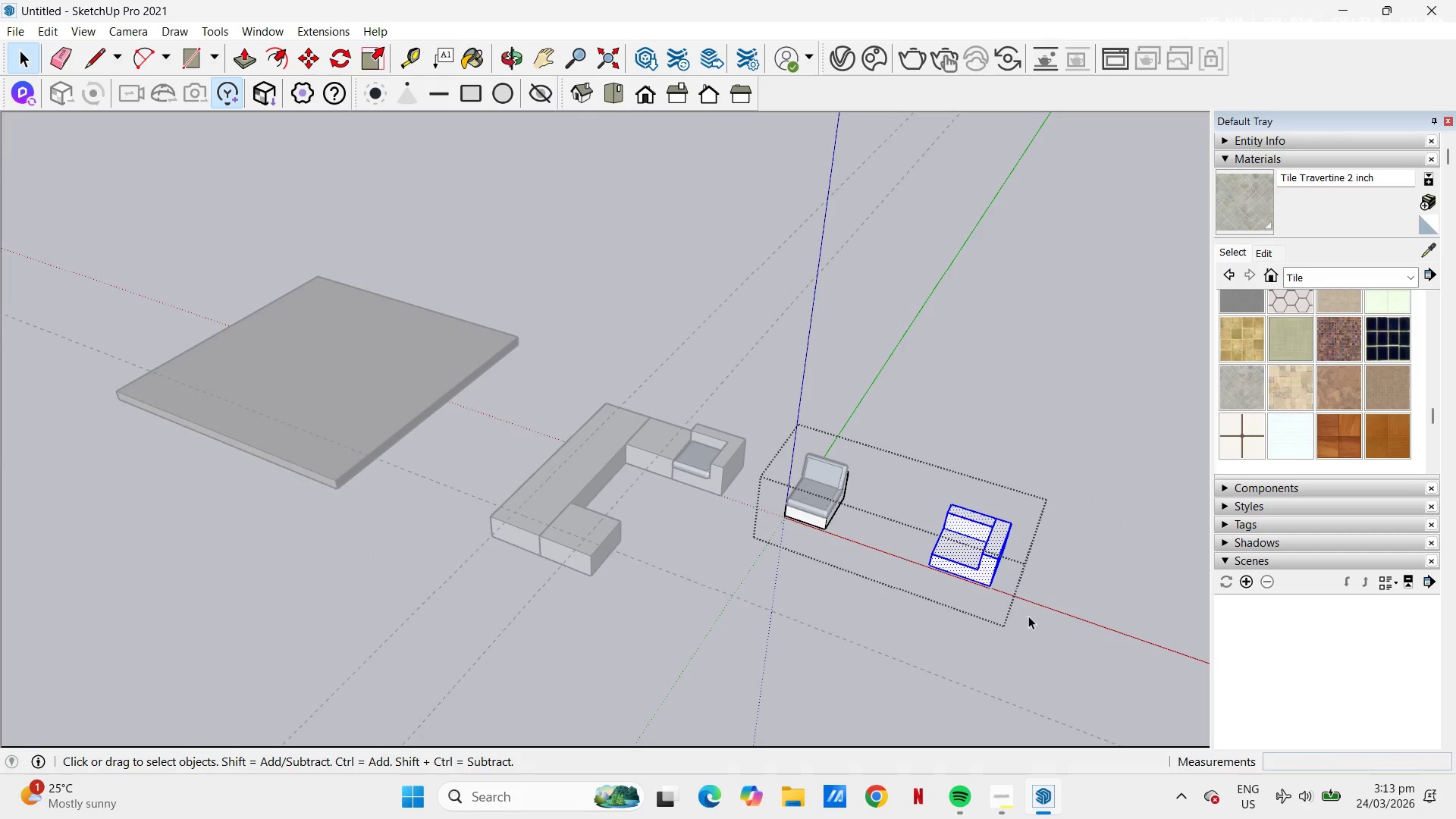 
key(Control+C)
 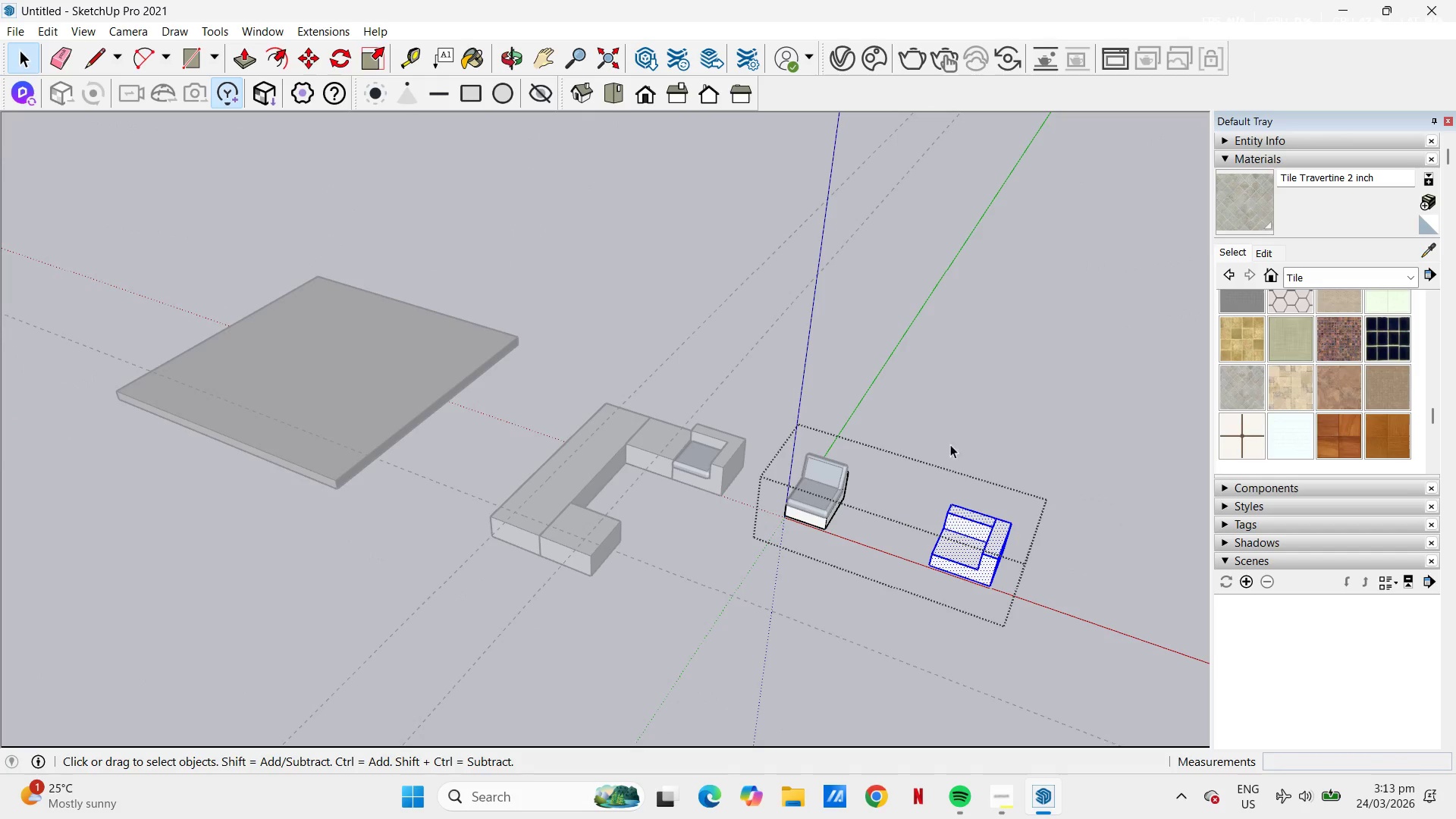 
left_click([950, 435])
 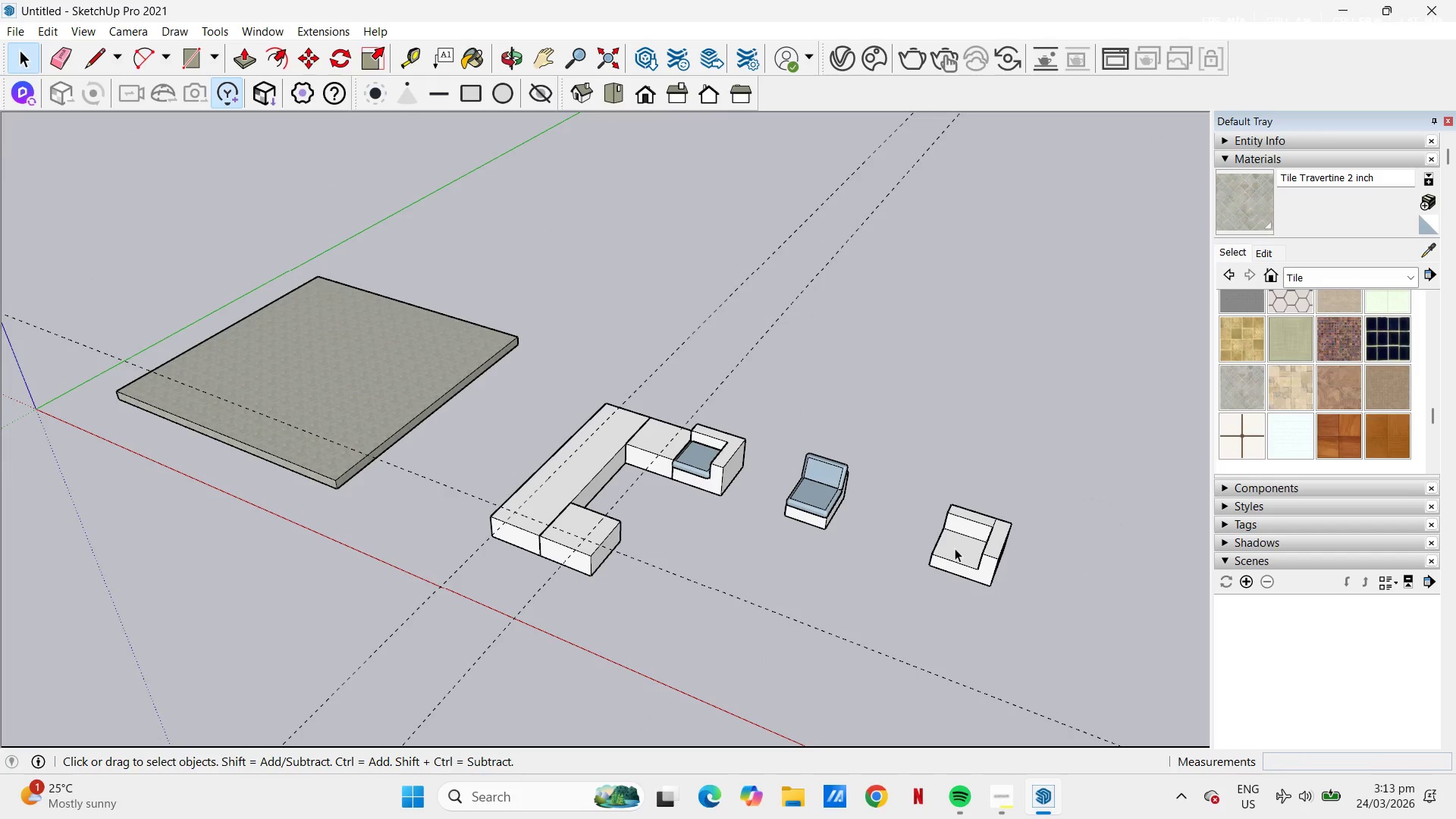 
double_click([955, 548])
 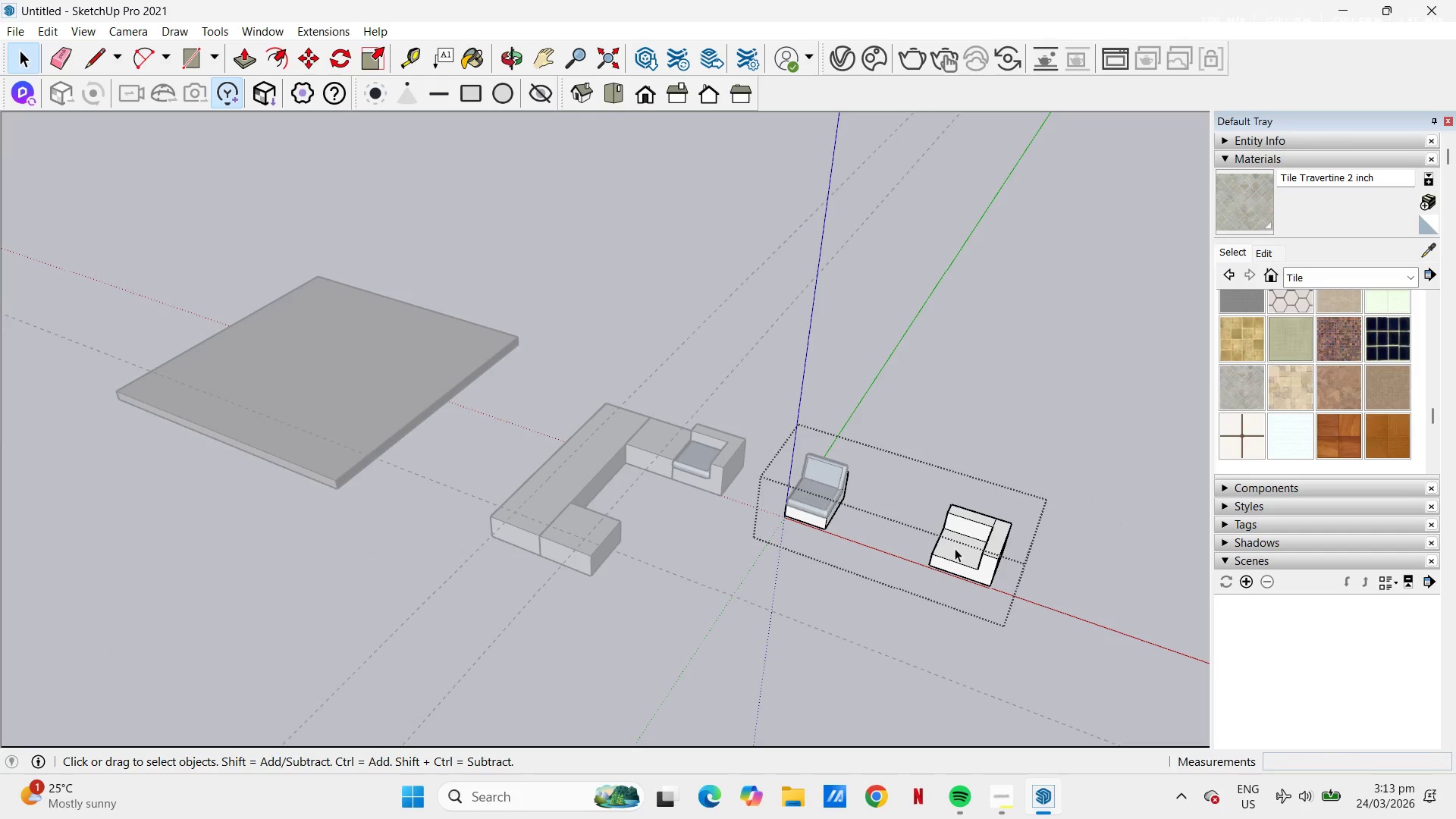 
triple_click([955, 548])
 